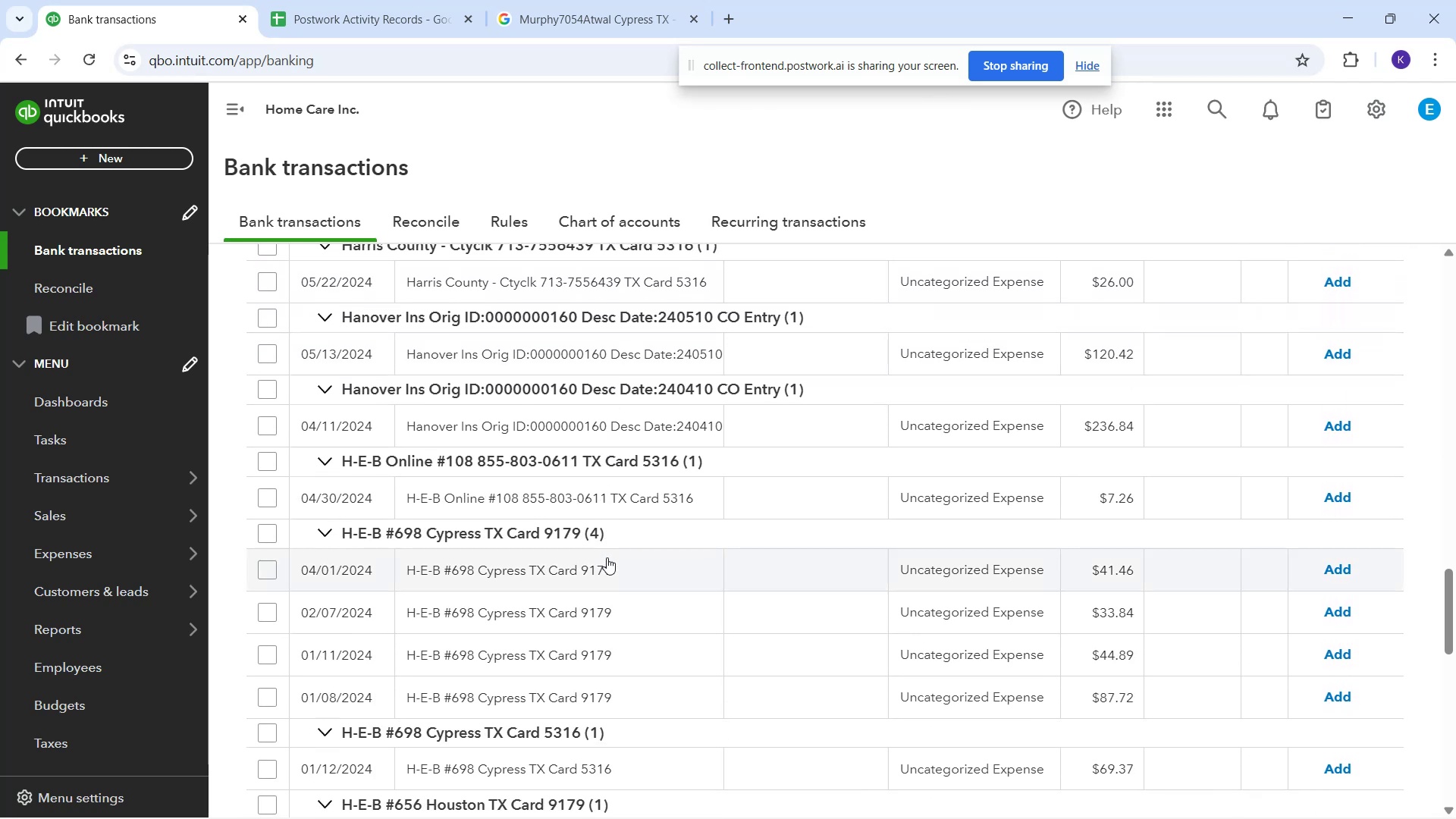 
scroll: coordinate [601, 576], scroll_direction: down, amount: 7.0
 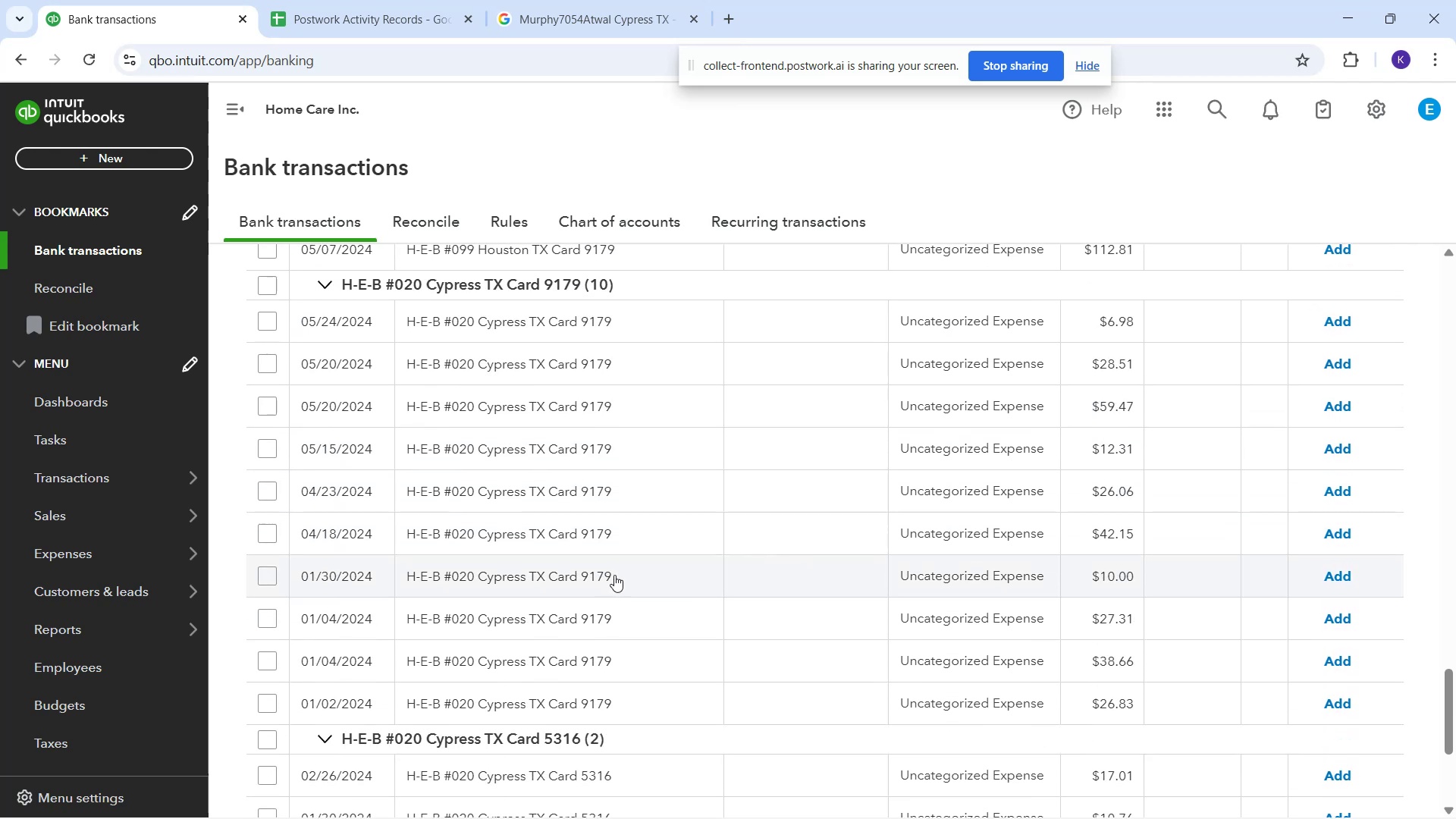 
scroll: coordinate [602, 545], scroll_direction: down, amount: 3.0
 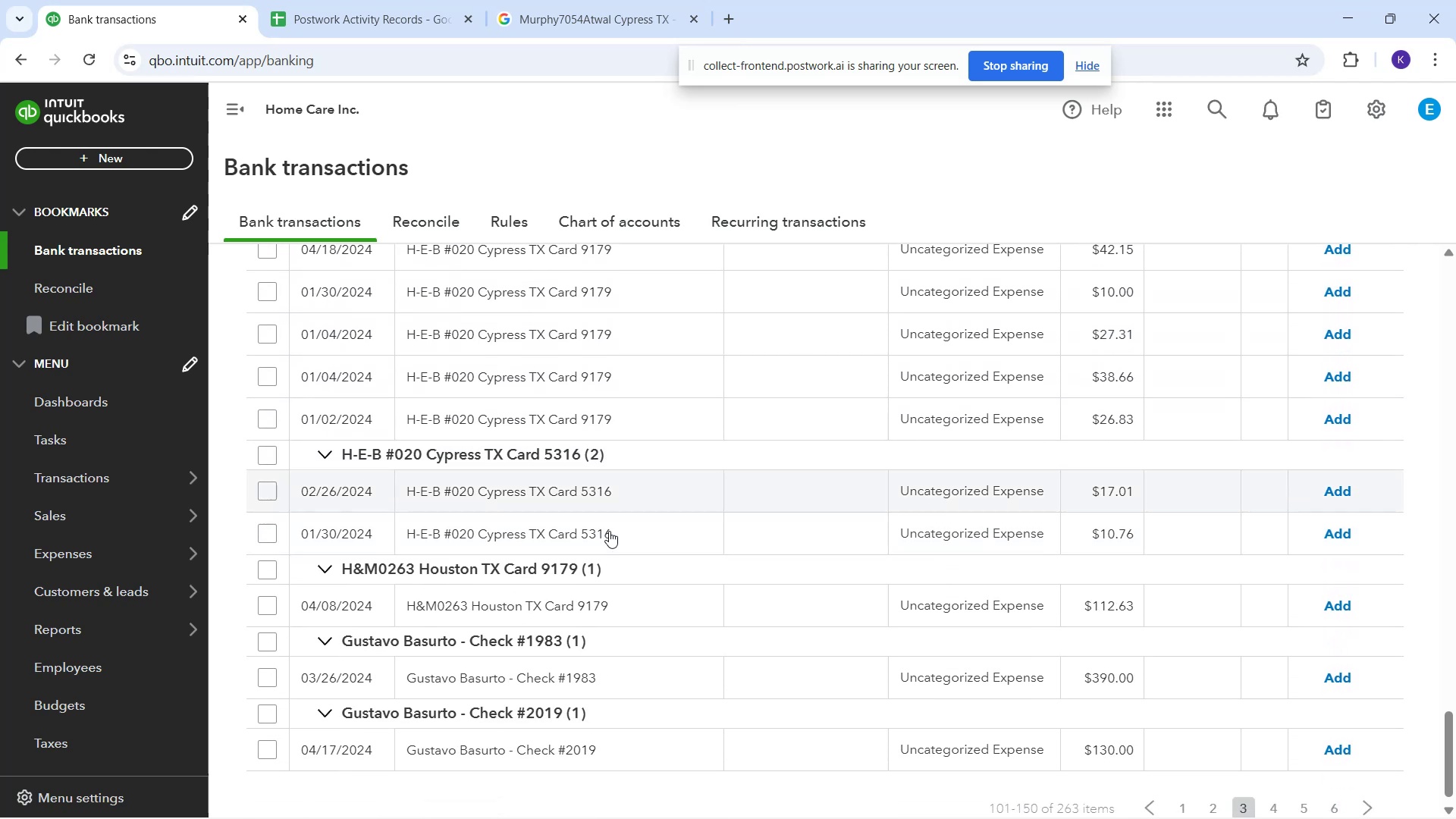 
scroll: coordinate [485, 485], scroll_direction: up, amount: 4.0
 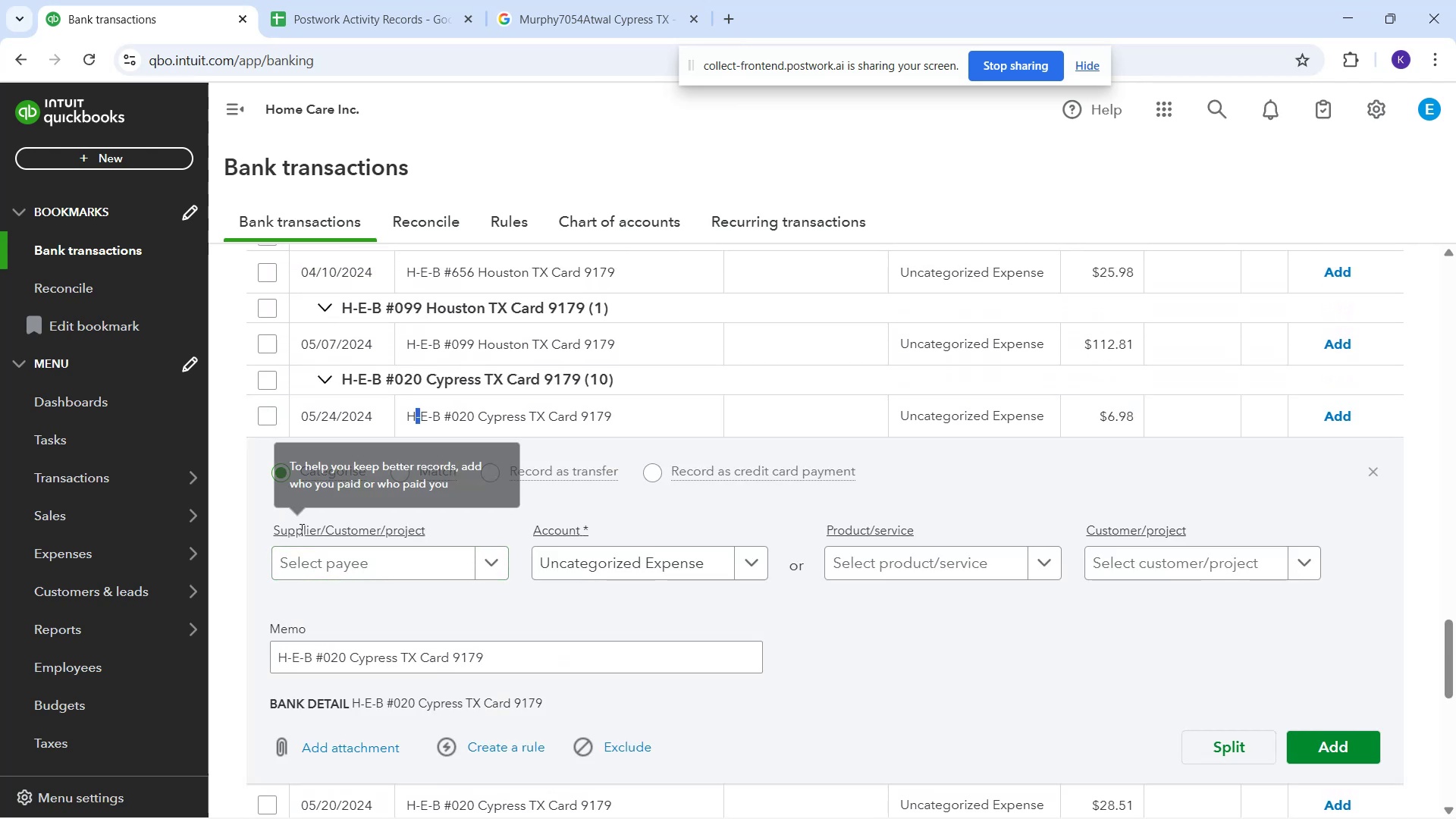 
left_click_drag(start_coordinate=[406, 413], to_coordinate=[629, 431])
 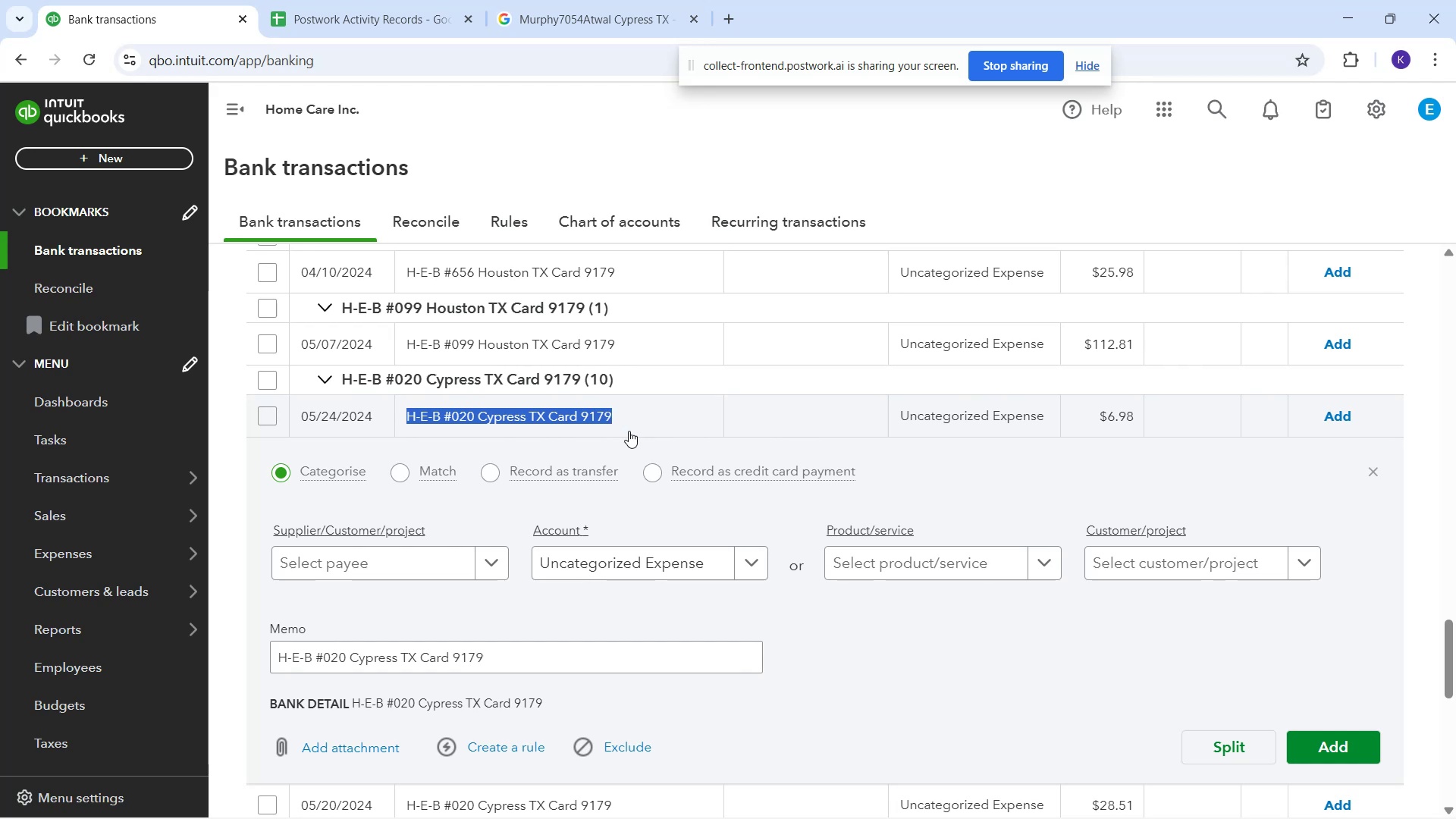 
key(Control+C)
 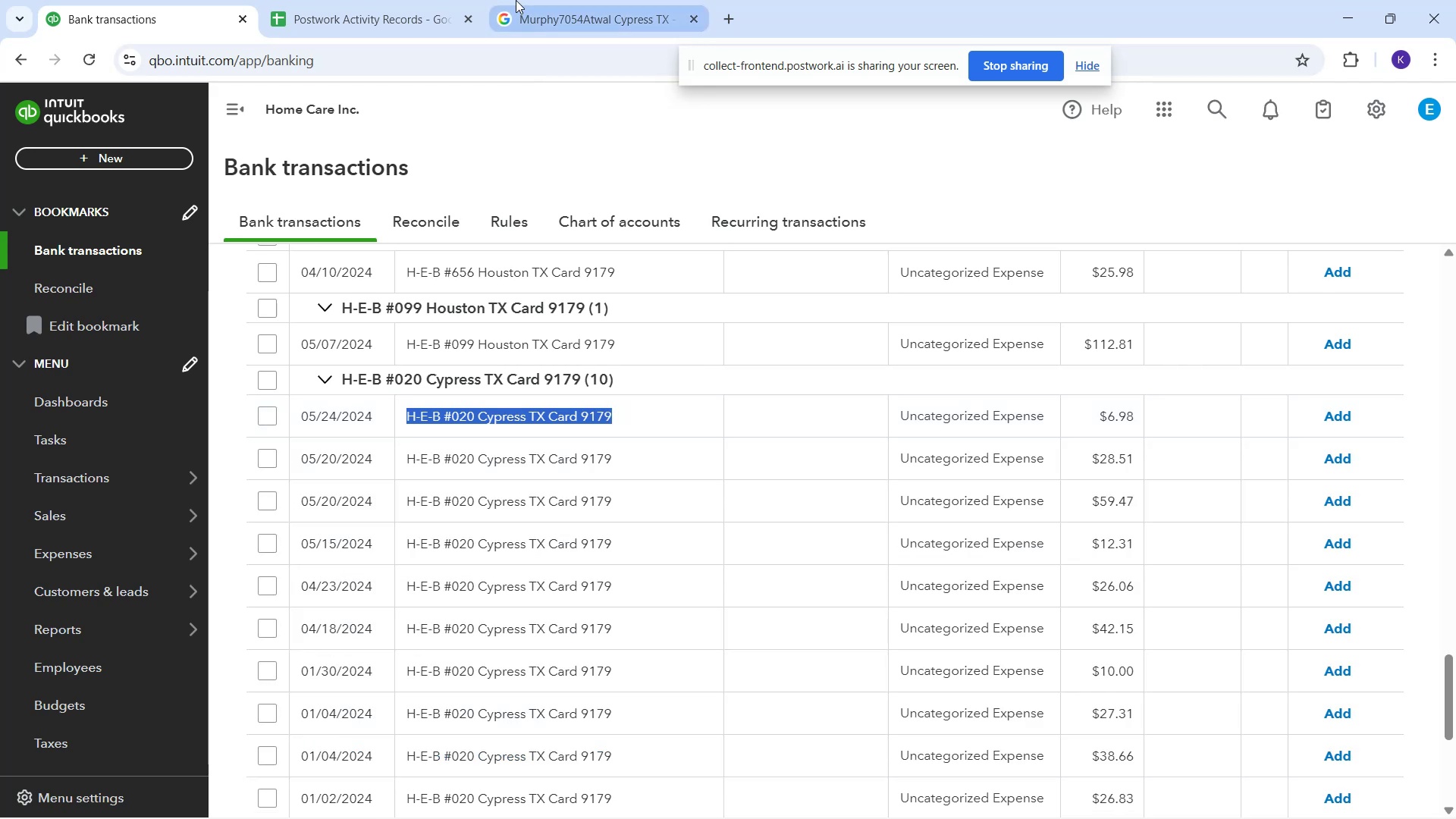 
left_click([516, 0])
 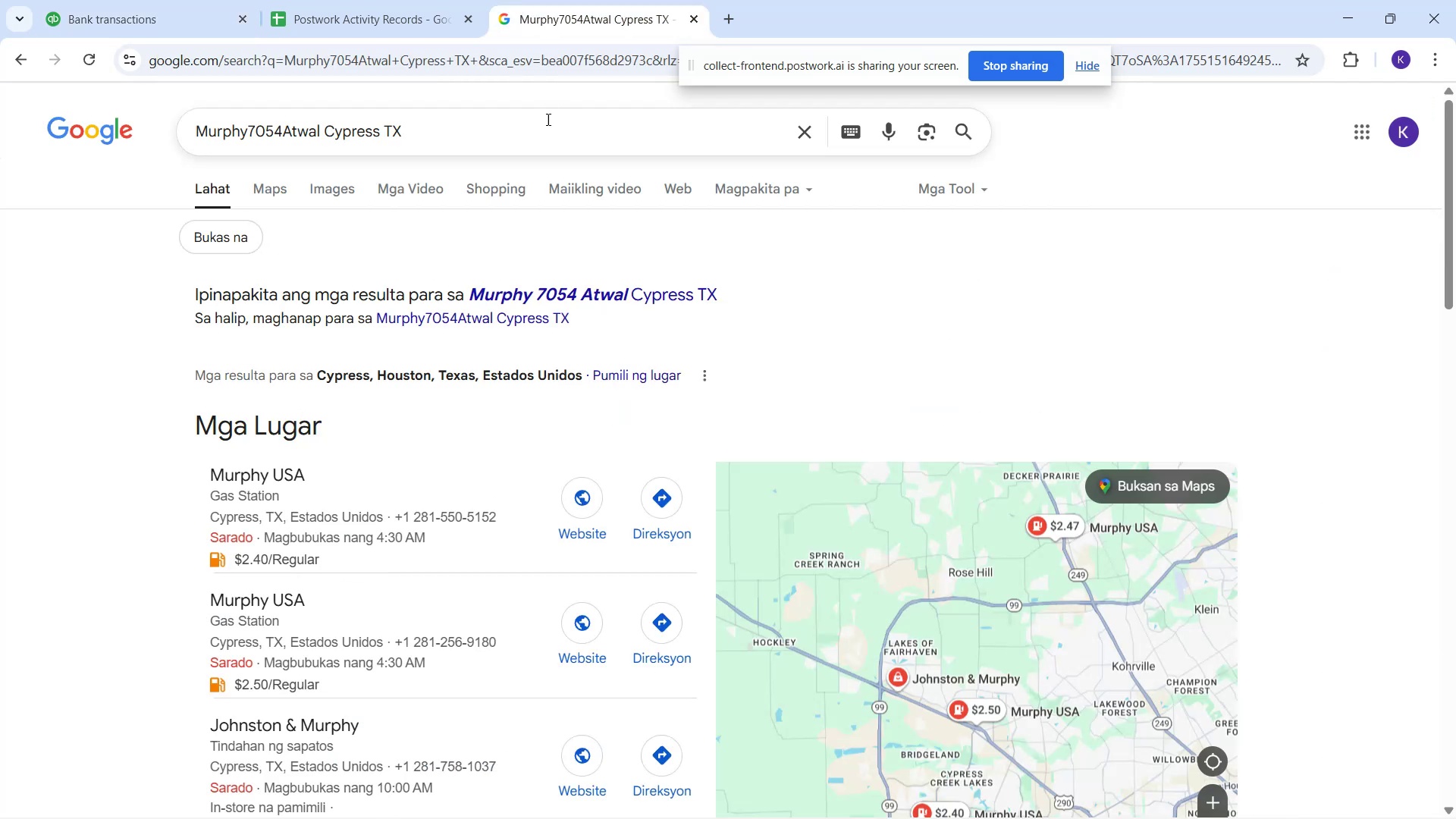 
left_click_drag(start_coordinate=[475, 137], to_coordinate=[0, 124])
 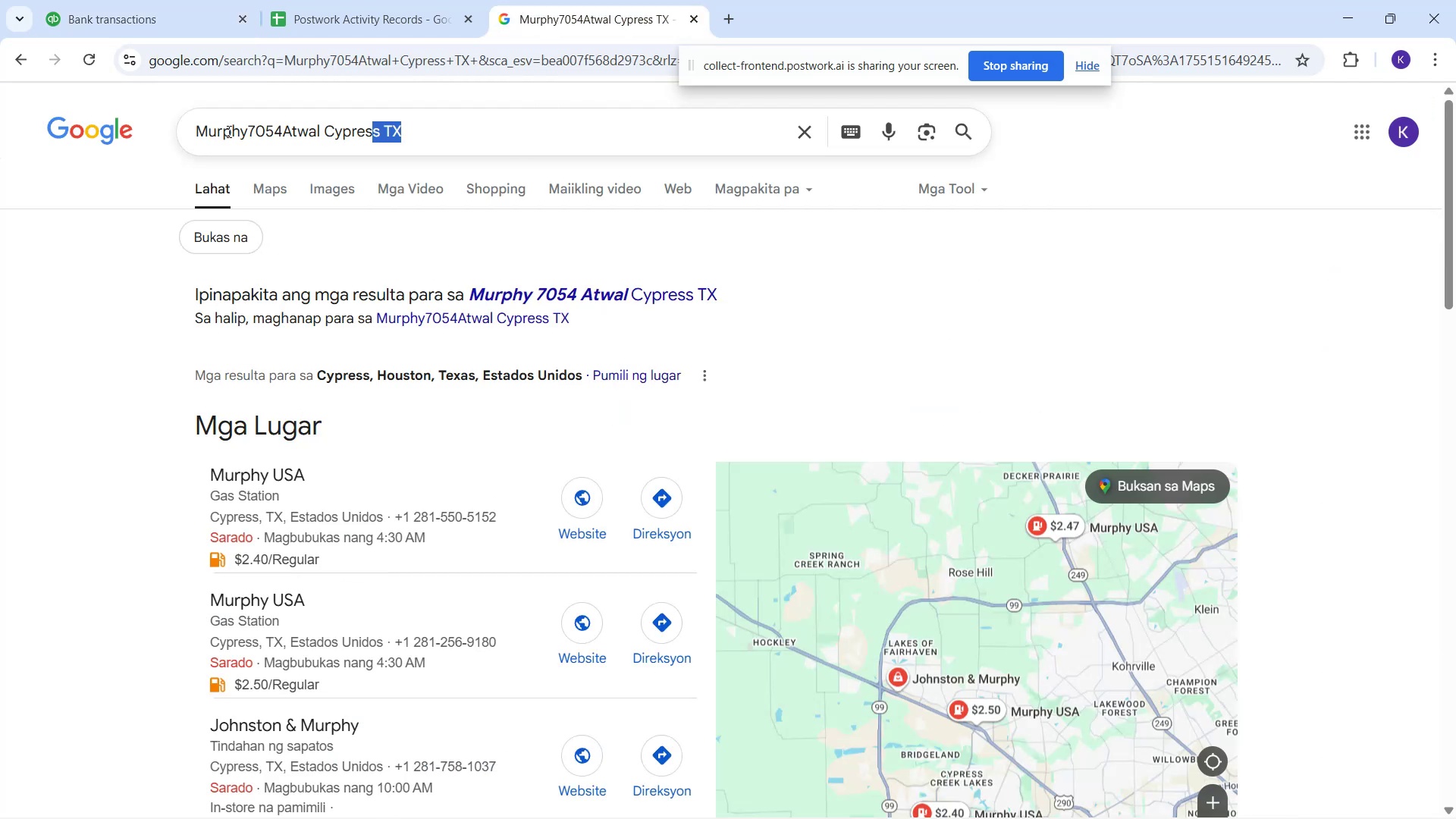 
key(Control+V)
 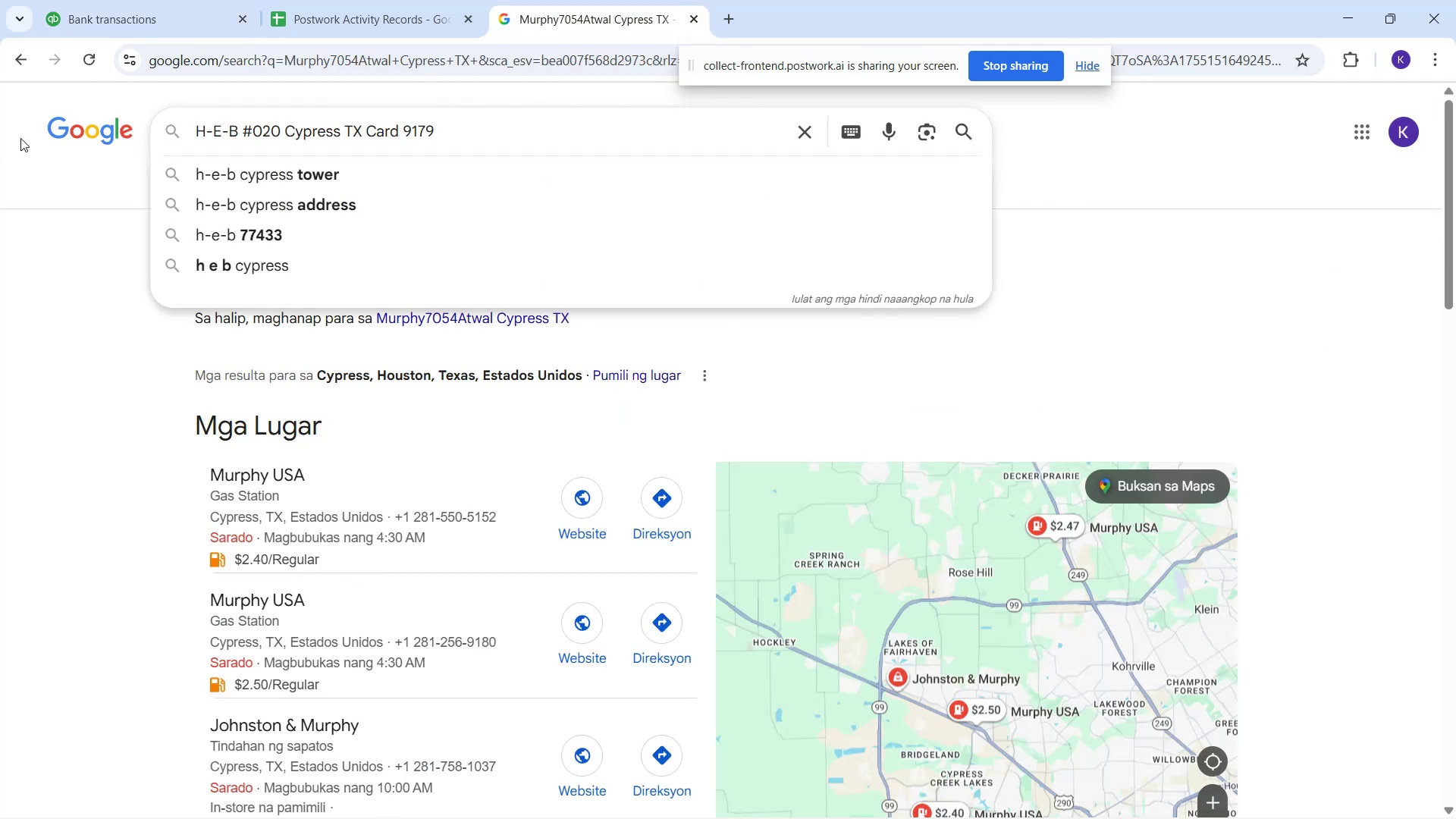 
key(NumpadEnter)
 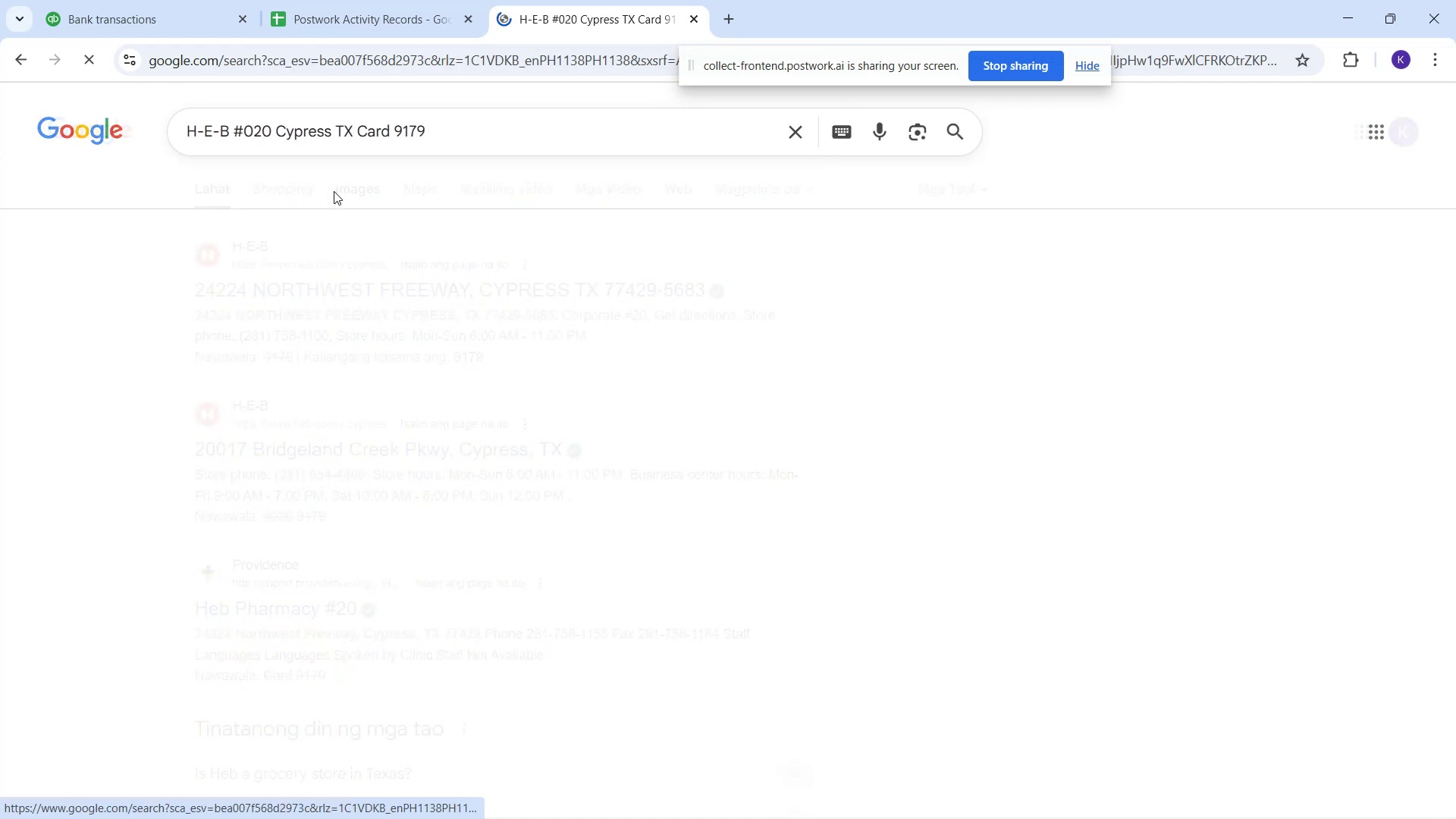 
wait(15.22)
 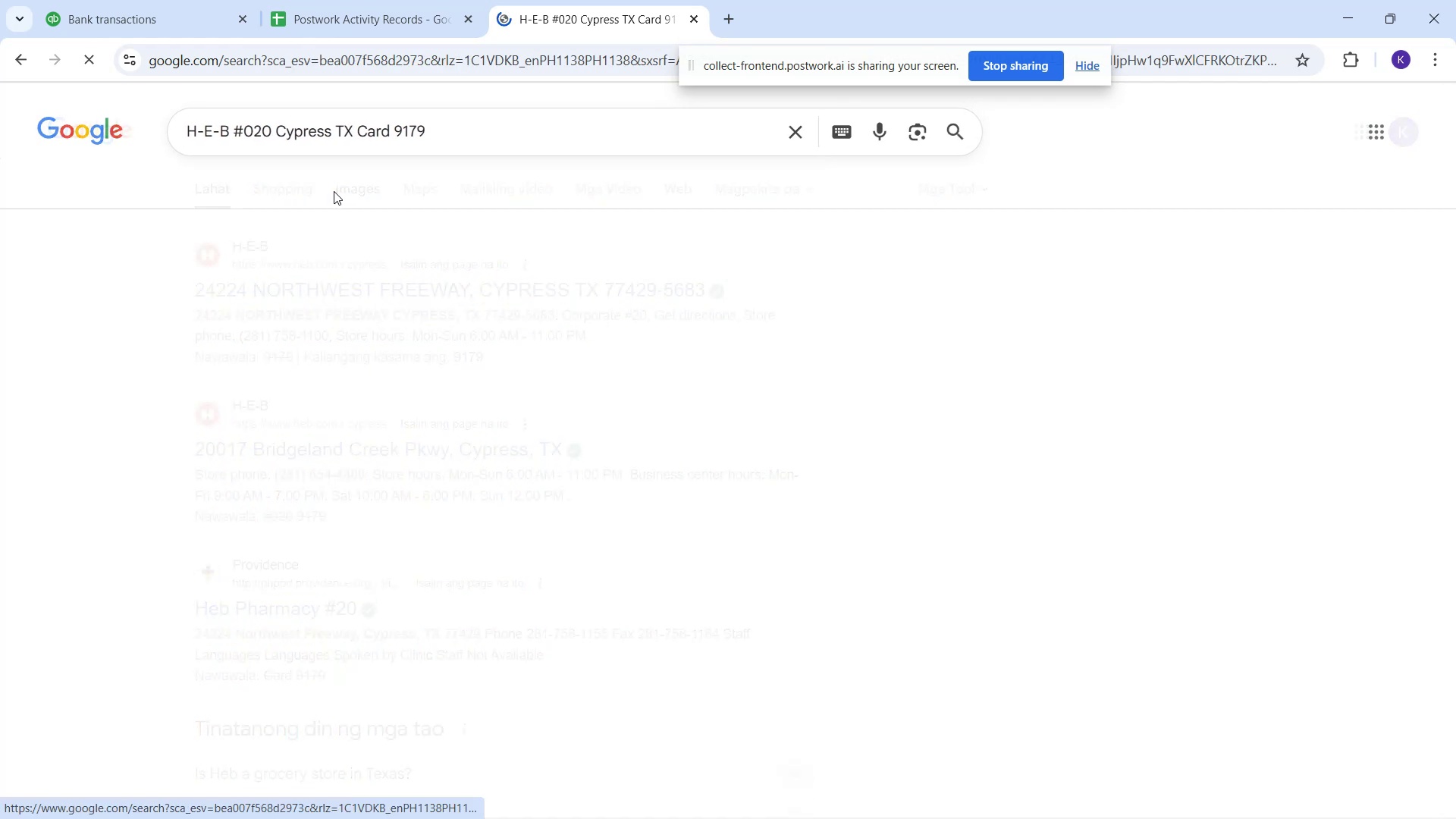 
scroll: coordinate [181, 453], scroll_direction: down, amount: 1.0
 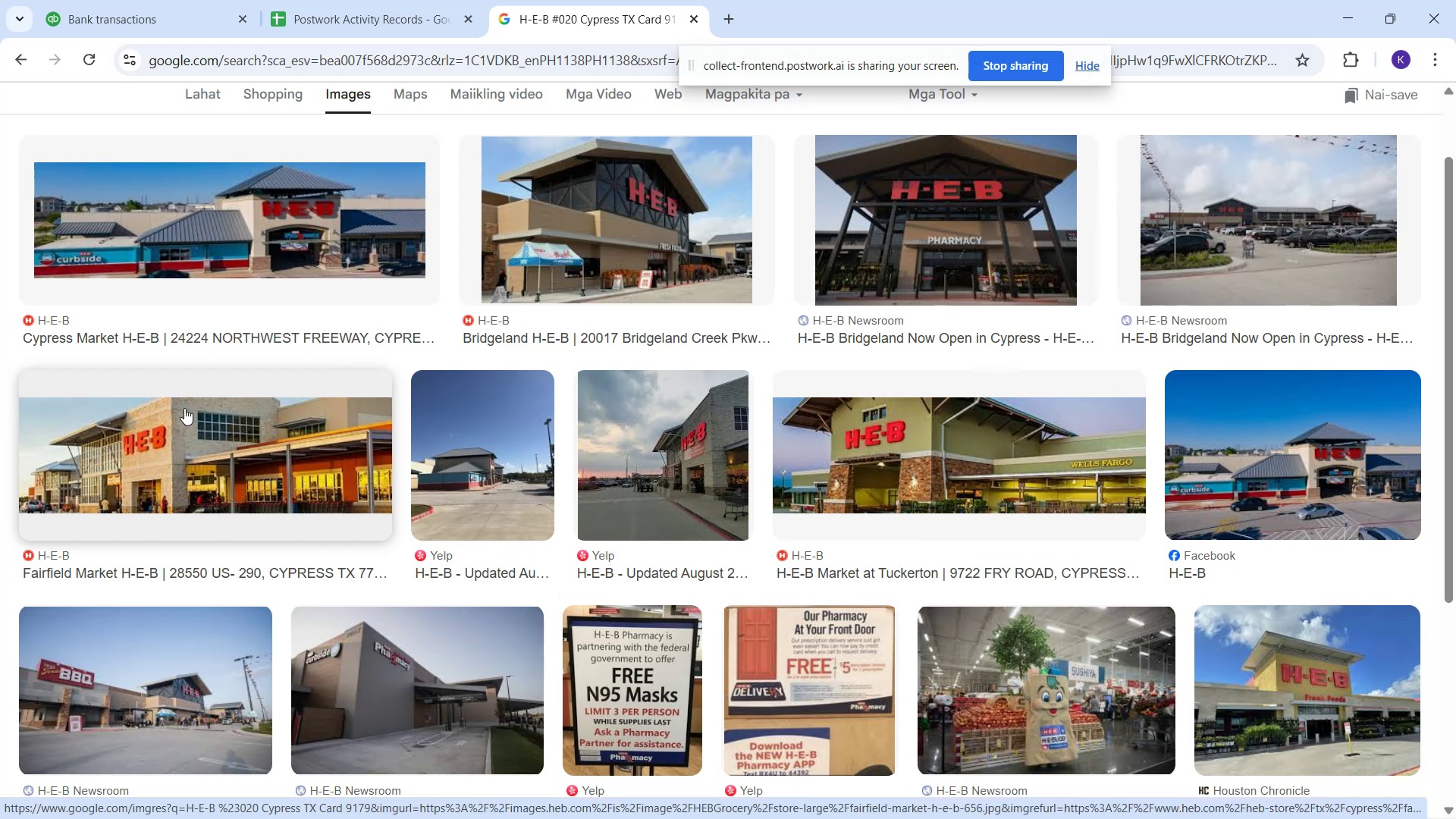 
left_click([191, 0])
 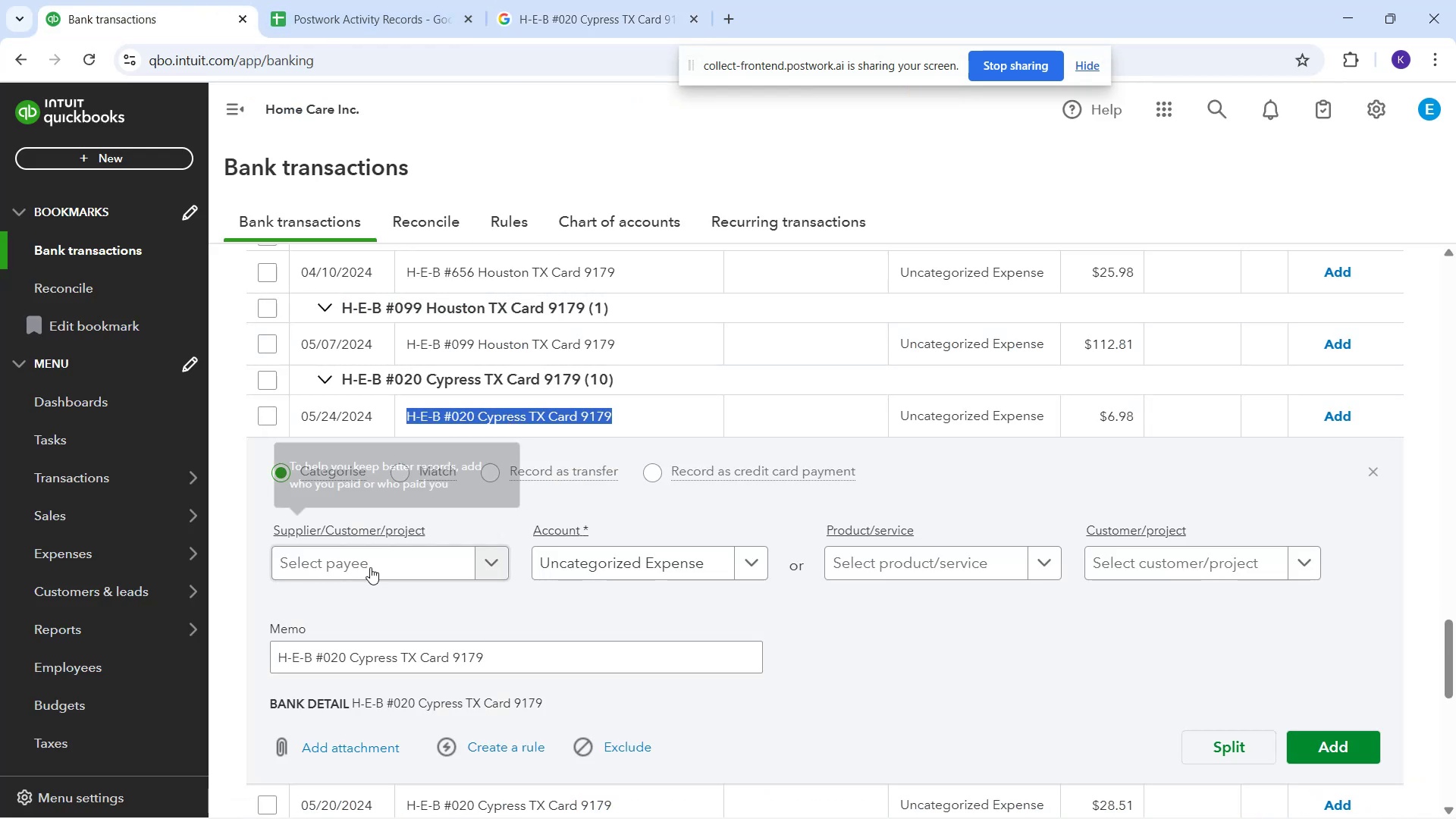 
wait(6.08)
 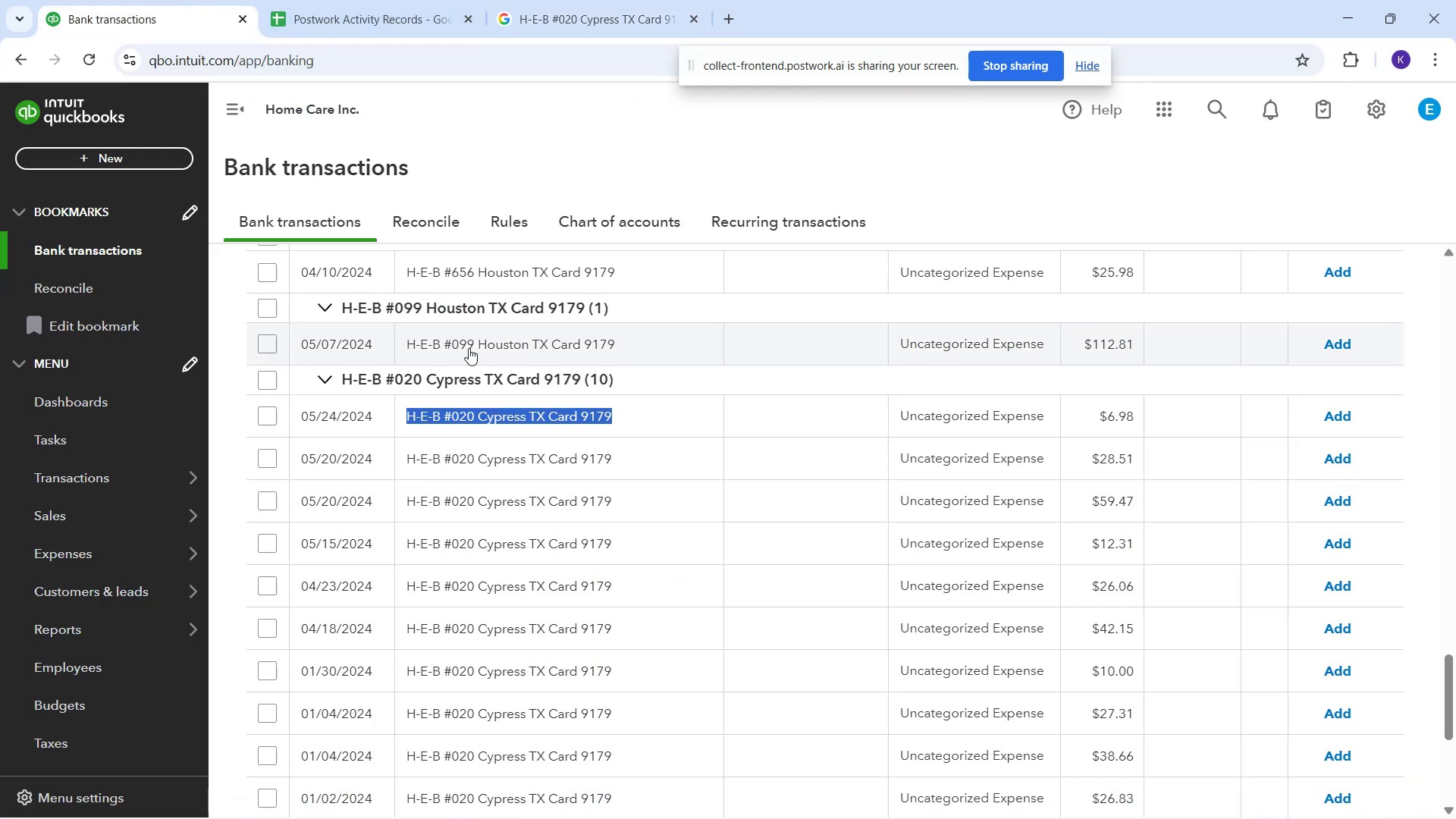 
key(Shift+ShiftRight)
 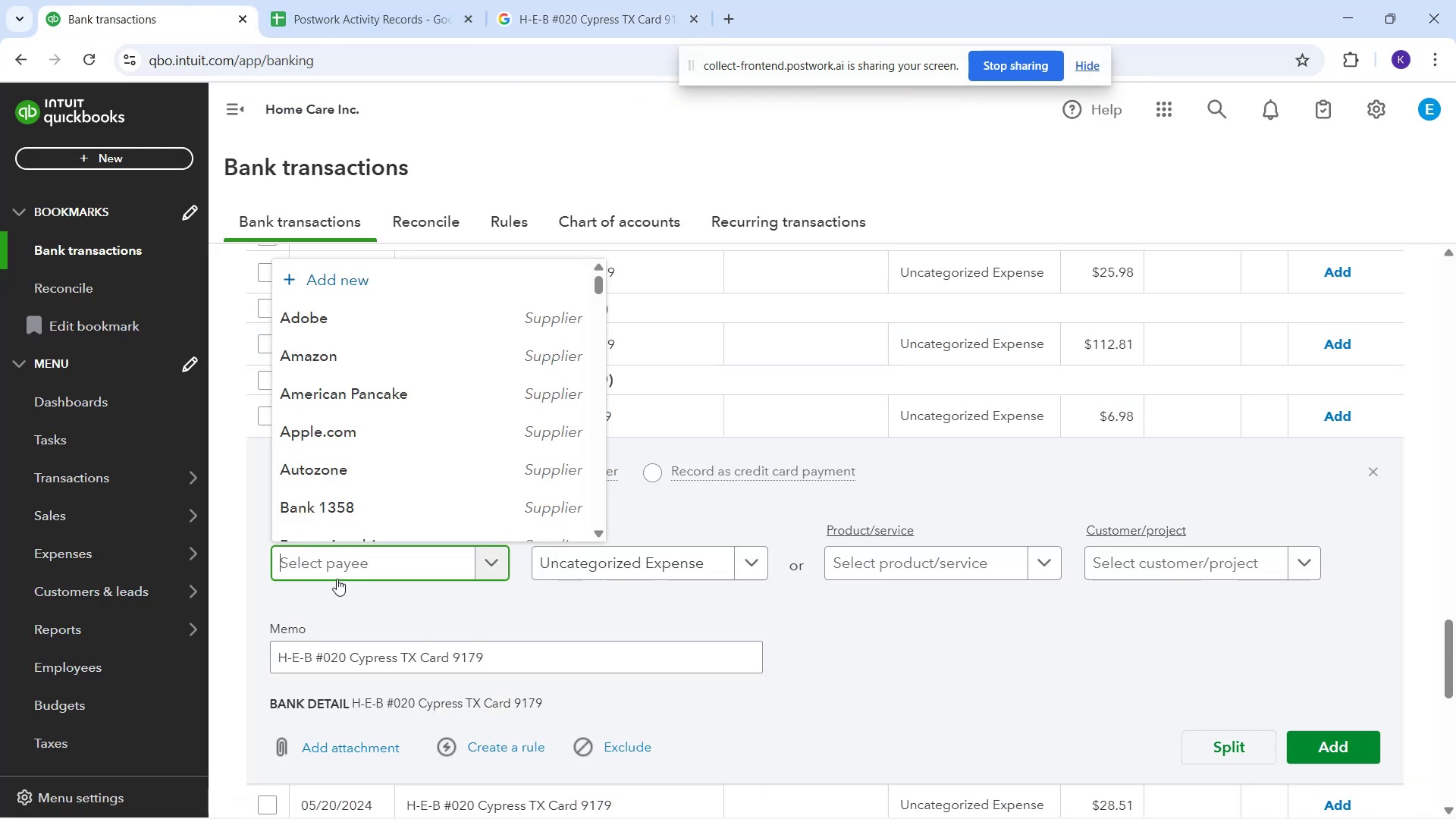 
key(H)
 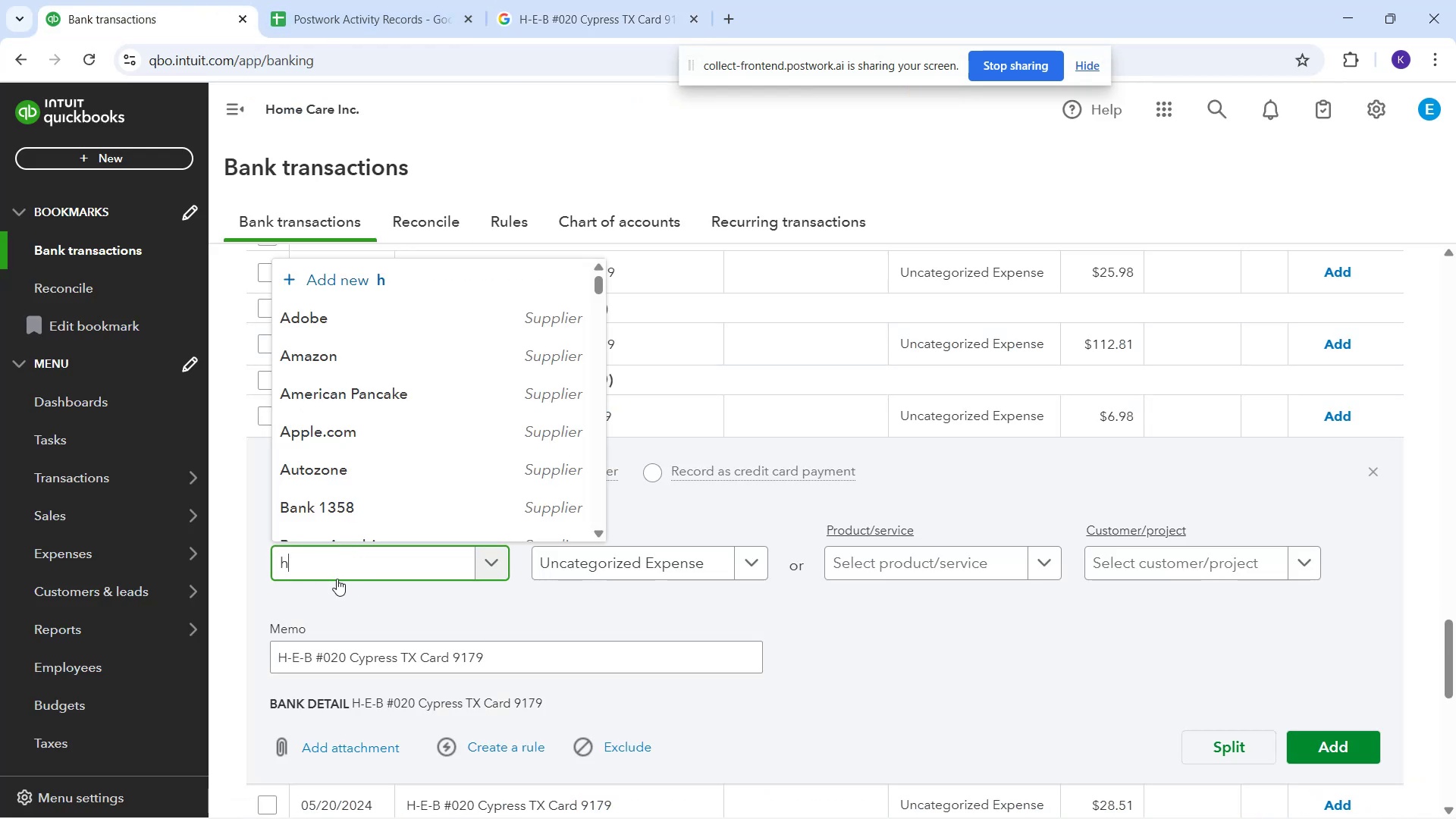 
key(Backspace)
 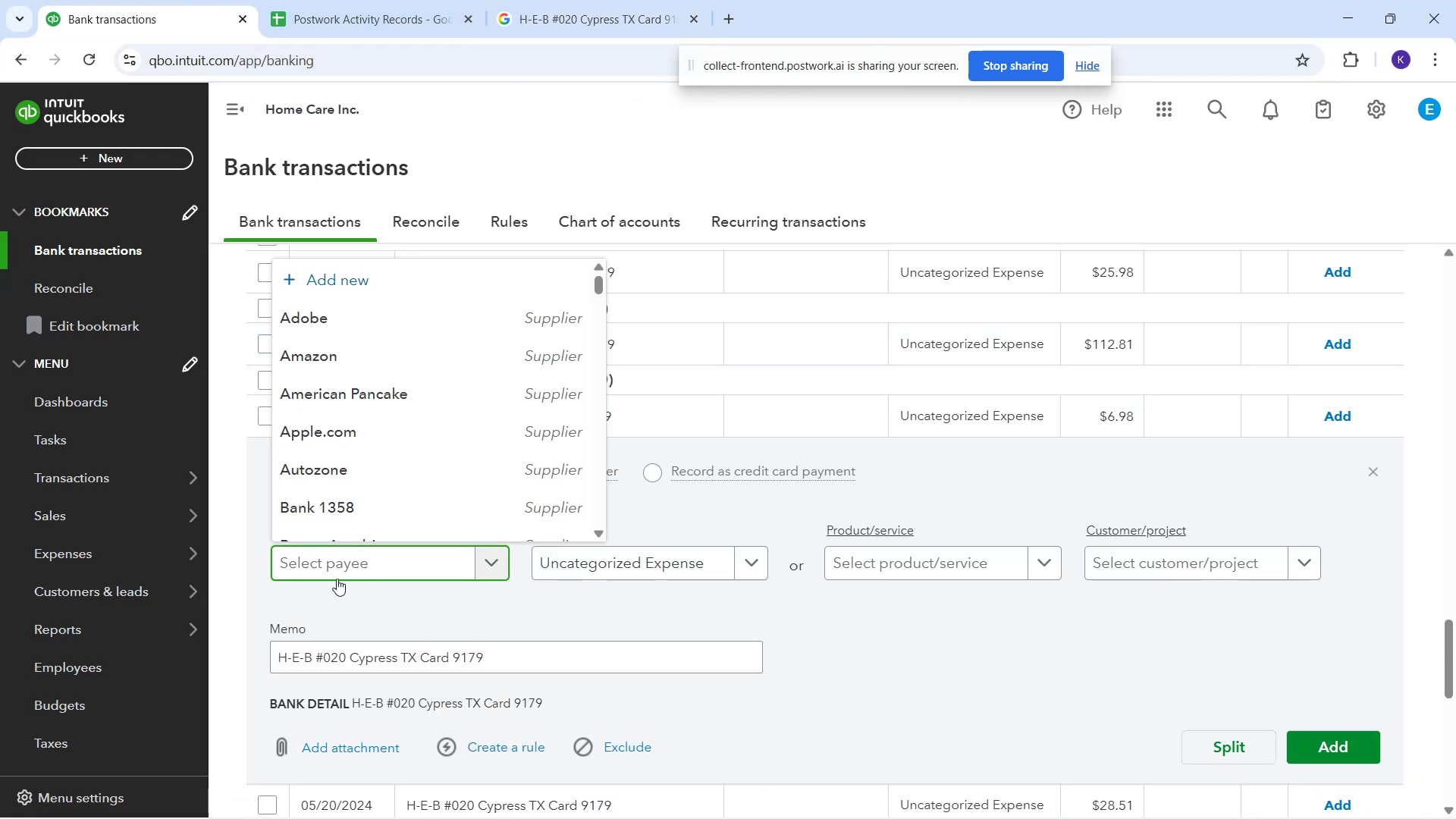 
key(Shift+H)
 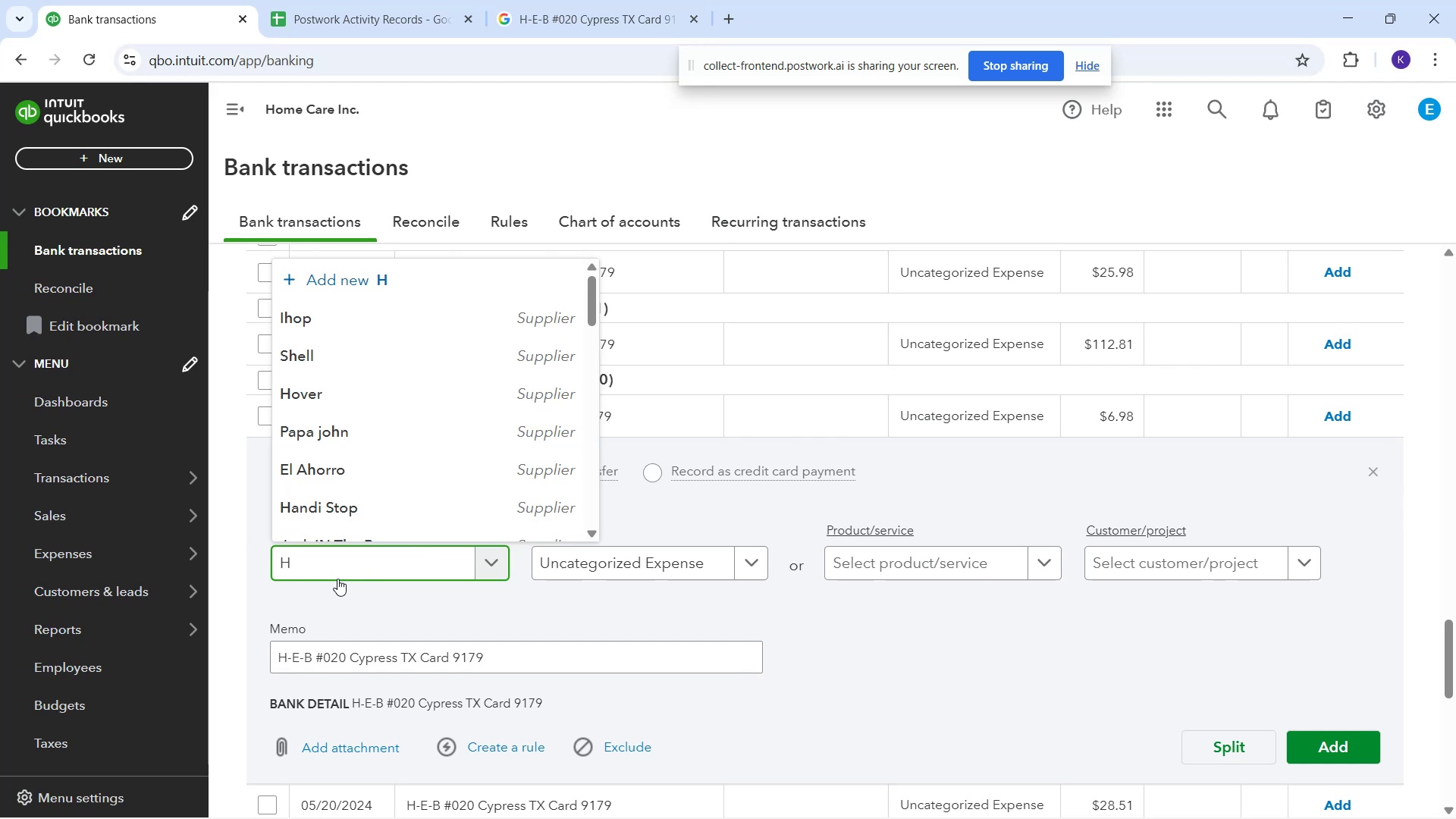 
key(Minus)
 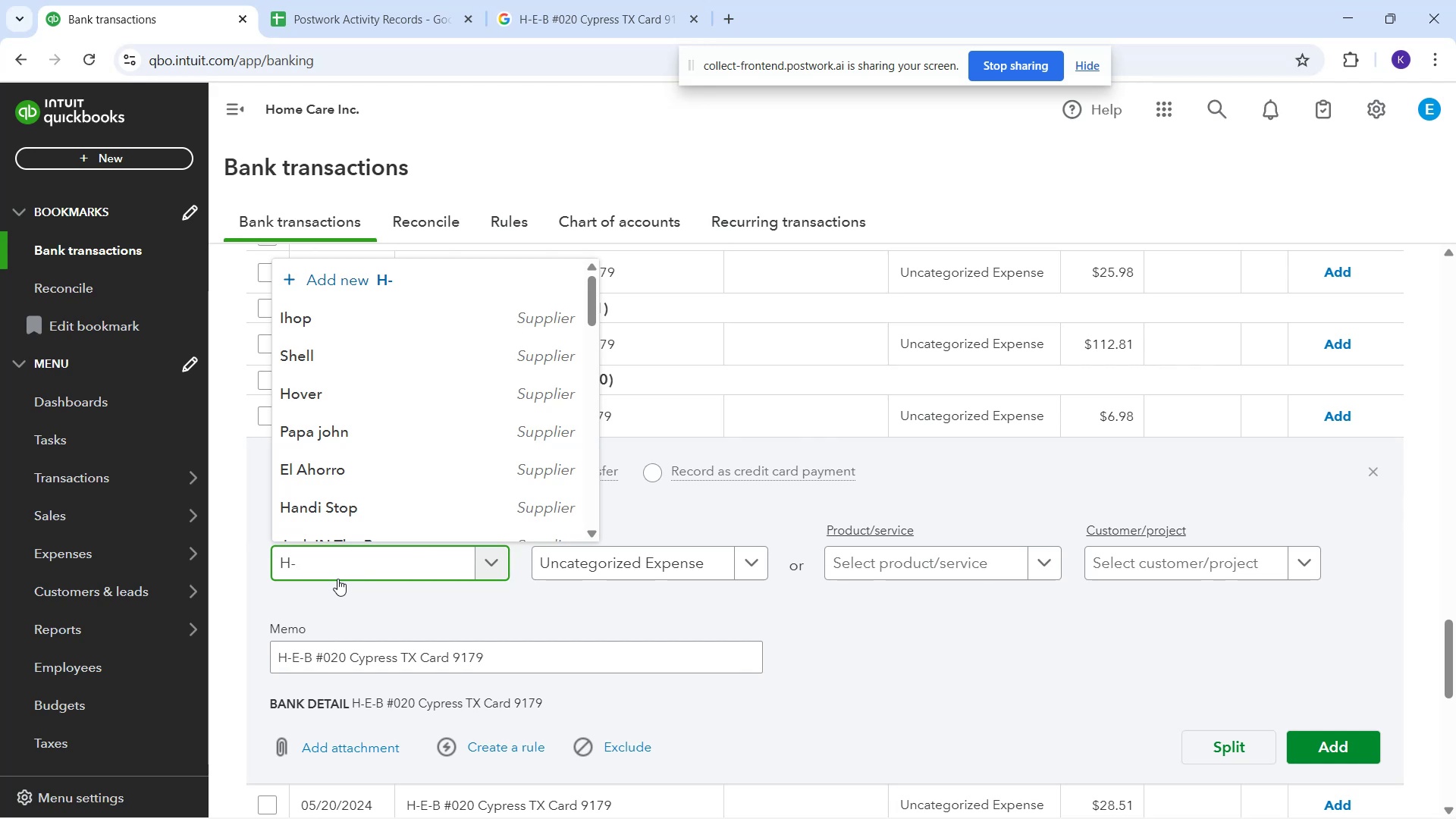 
hold_key(key=ShiftRight, duration=0.96)
 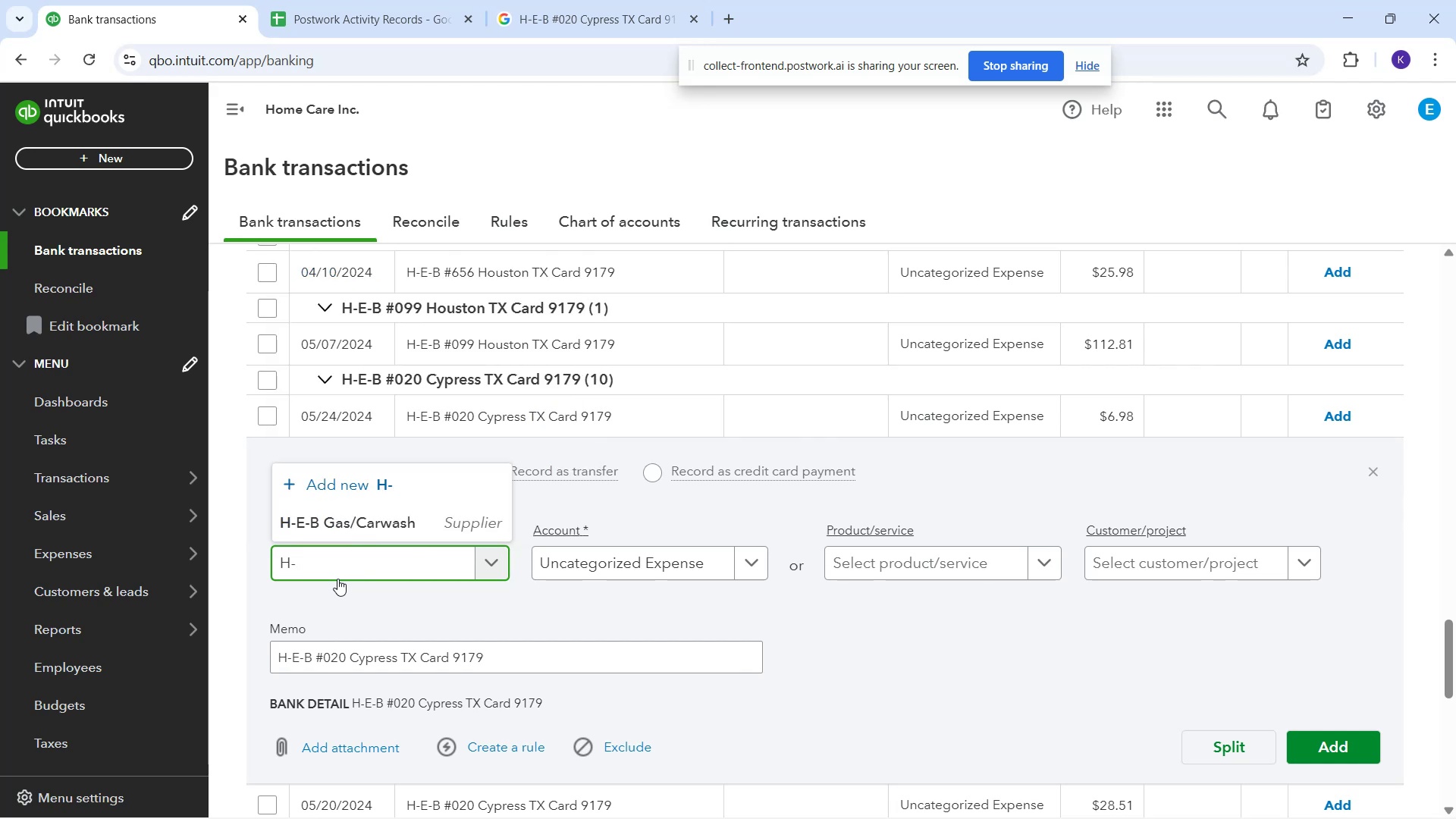 
wait(6.77)
 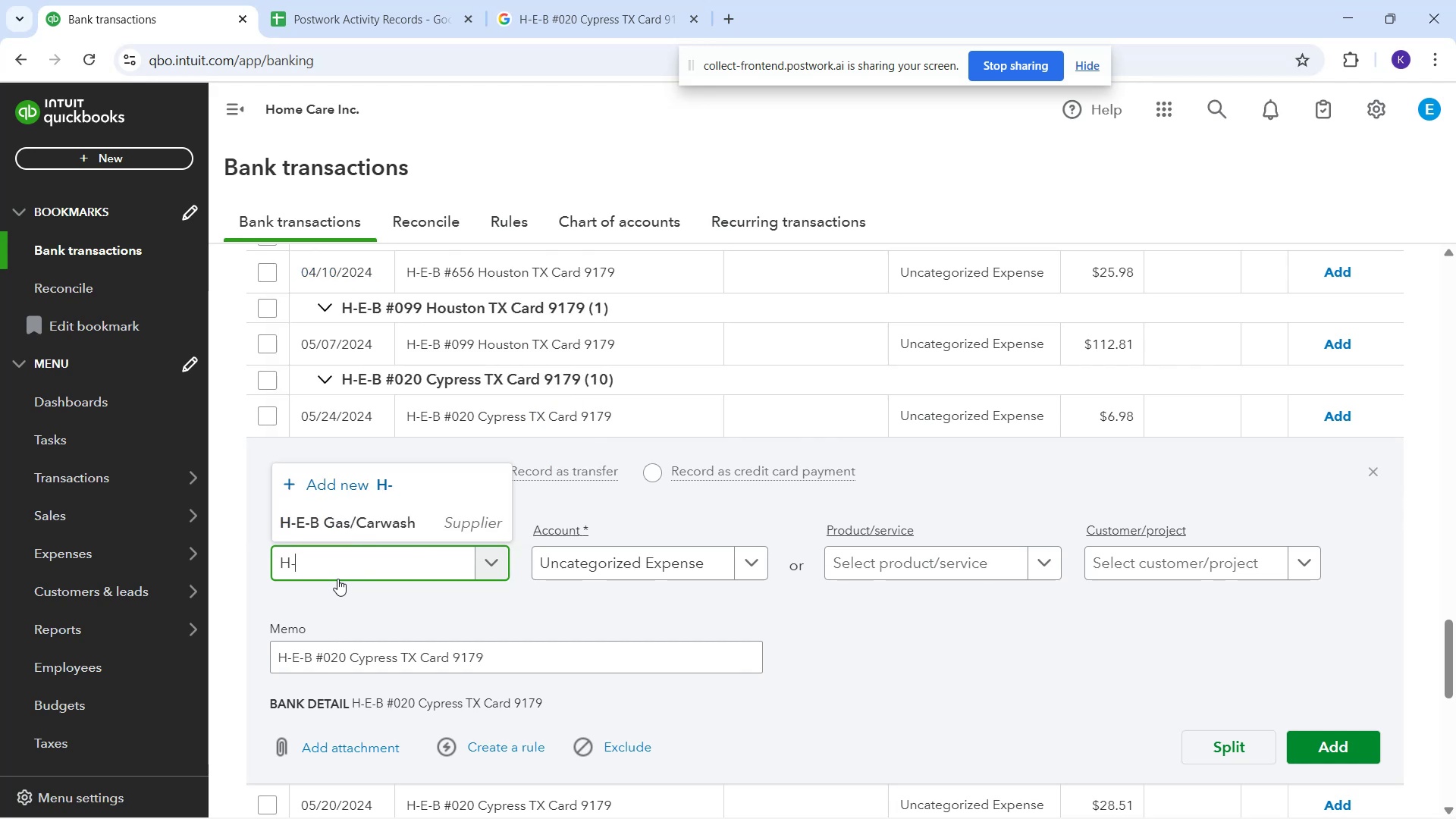 
scroll: coordinate [615, 337], scroll_direction: up, amount: 5.0
 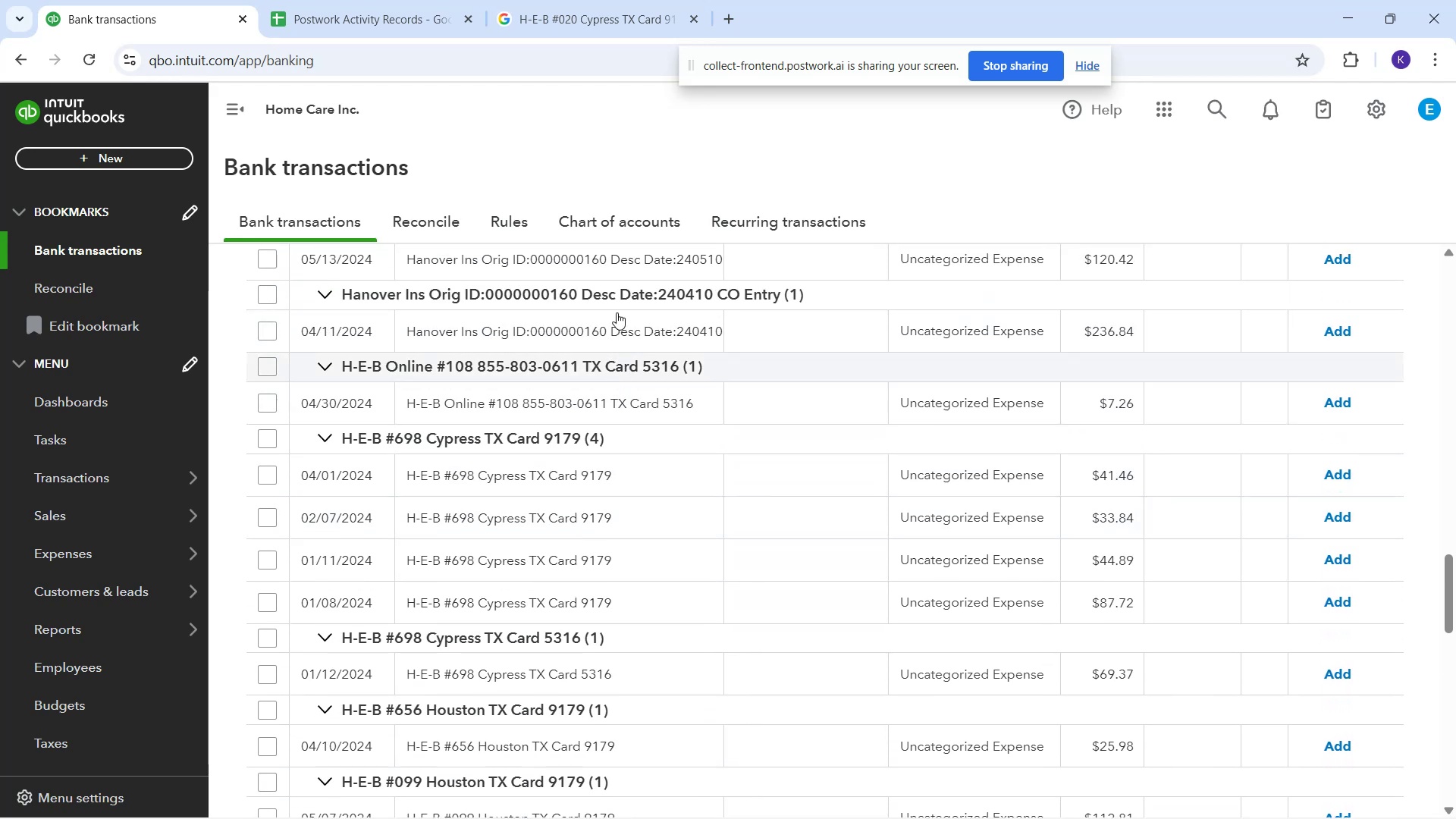 
left_click([588, 7])
 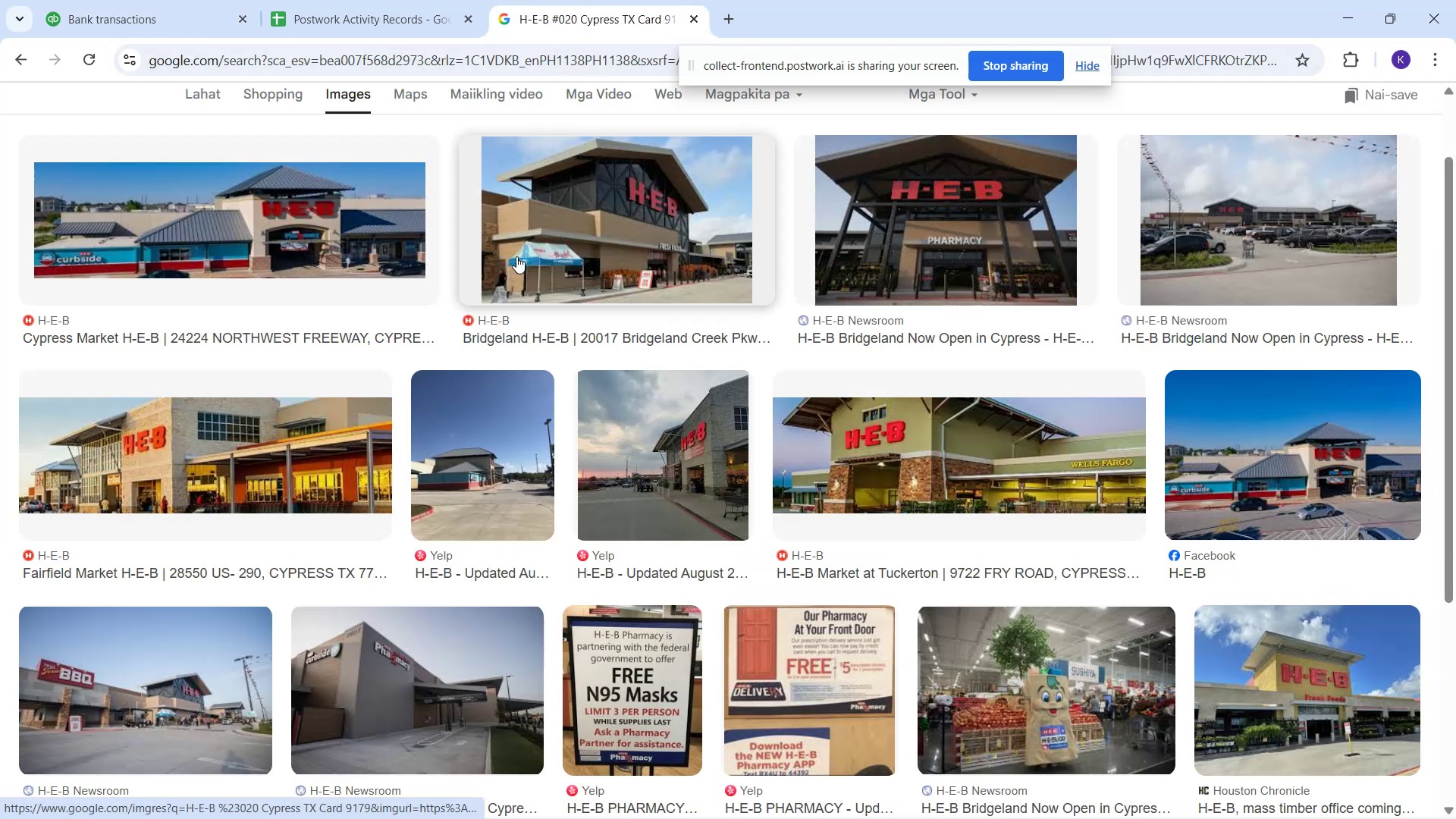 
scroll: coordinate [486, 325], scroll_direction: down, amount: 4.0
 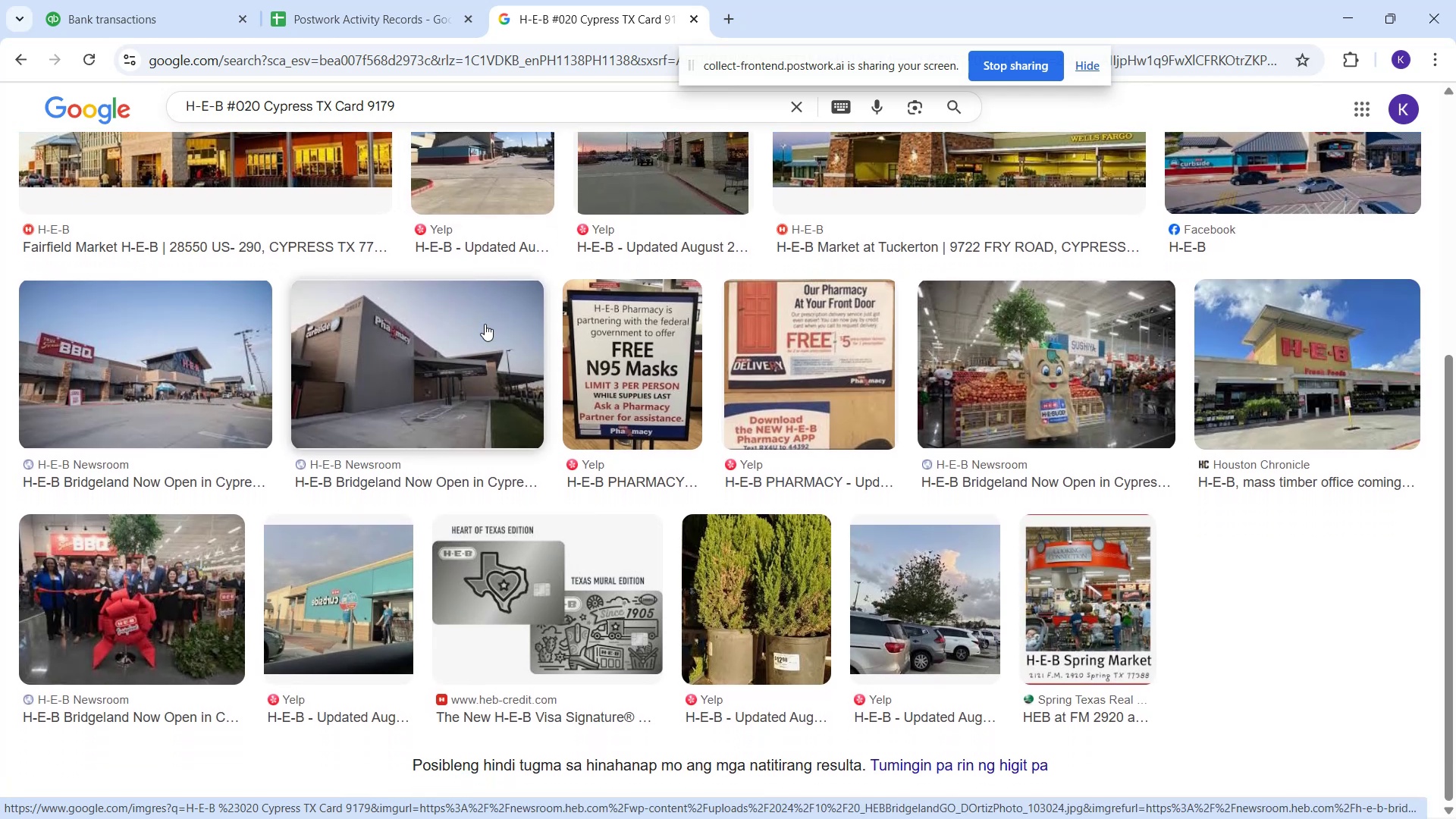 
scroll: coordinate [317, 311], scroll_direction: up, amount: 4.0
 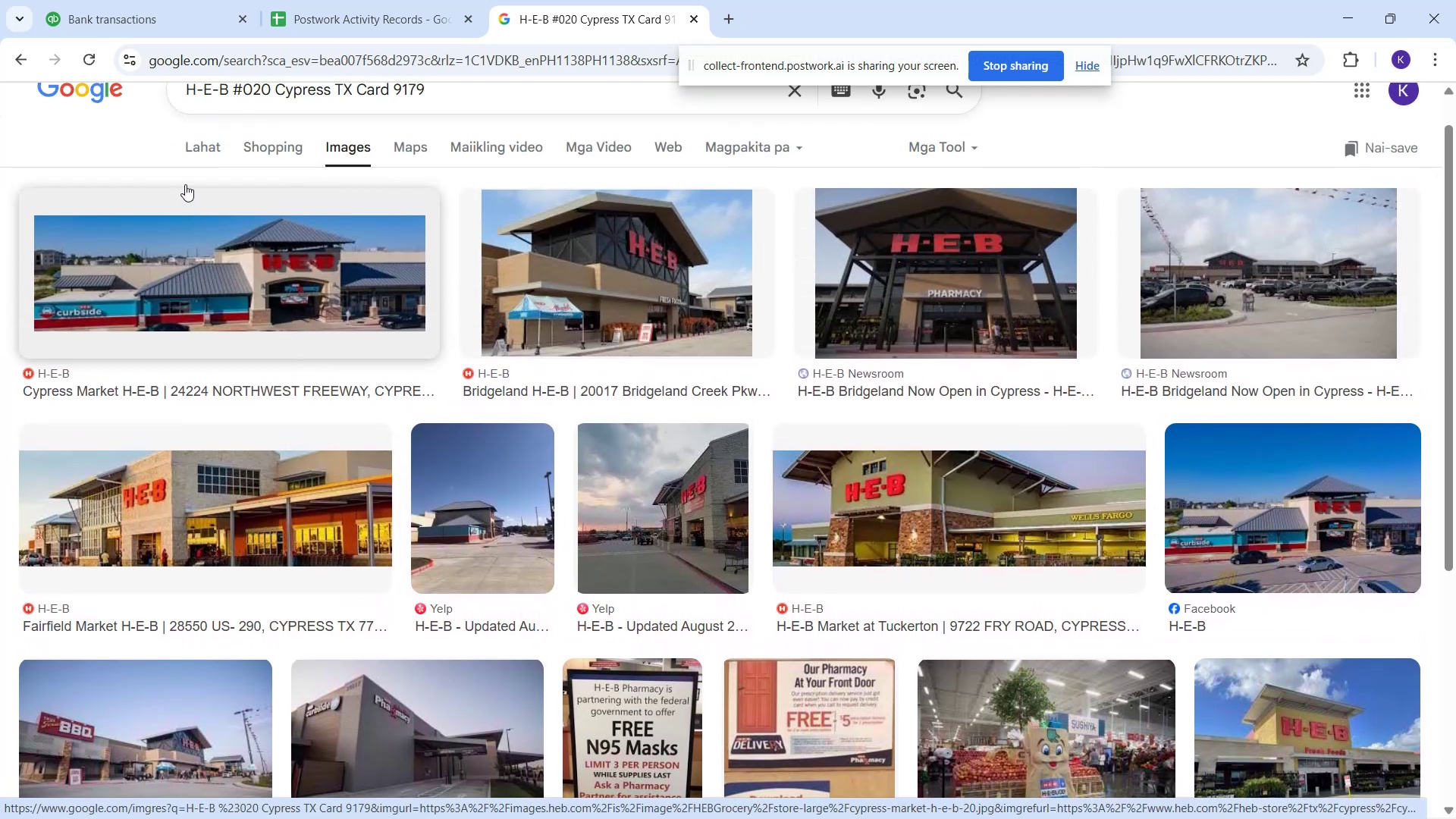 
left_click([188, 157])
 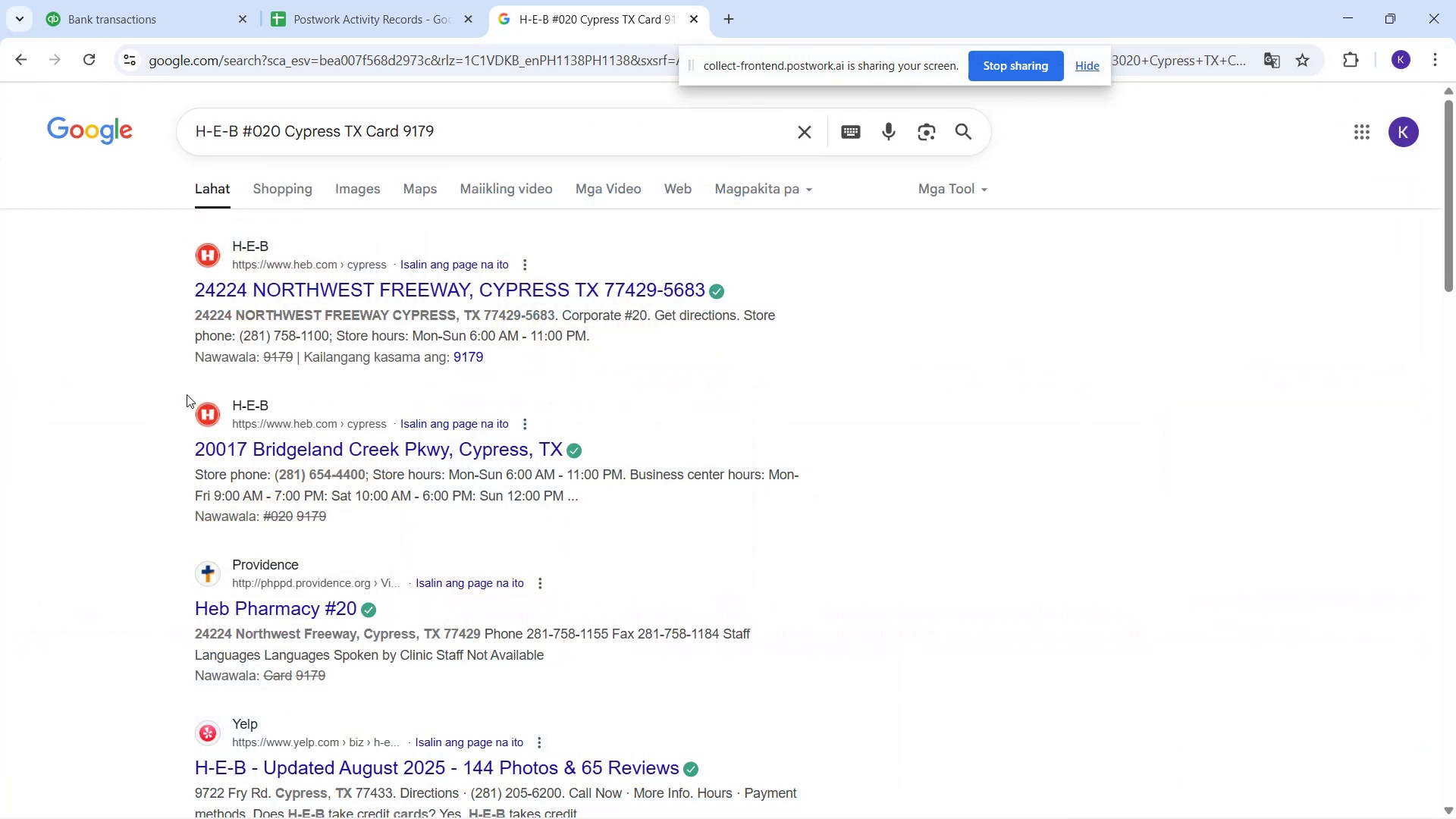 
mouse_move([215, 8])
 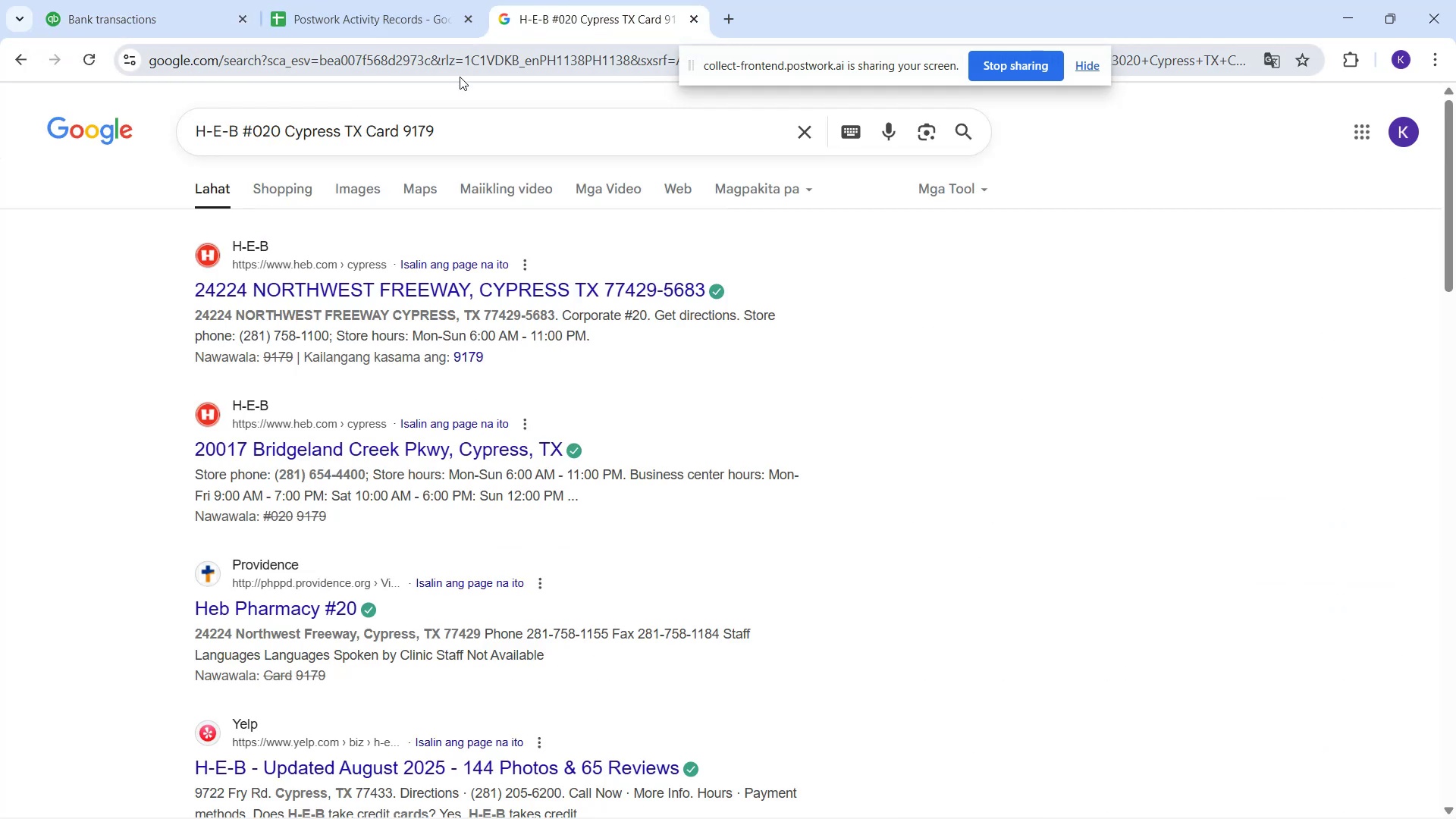 
wait(10.86)
 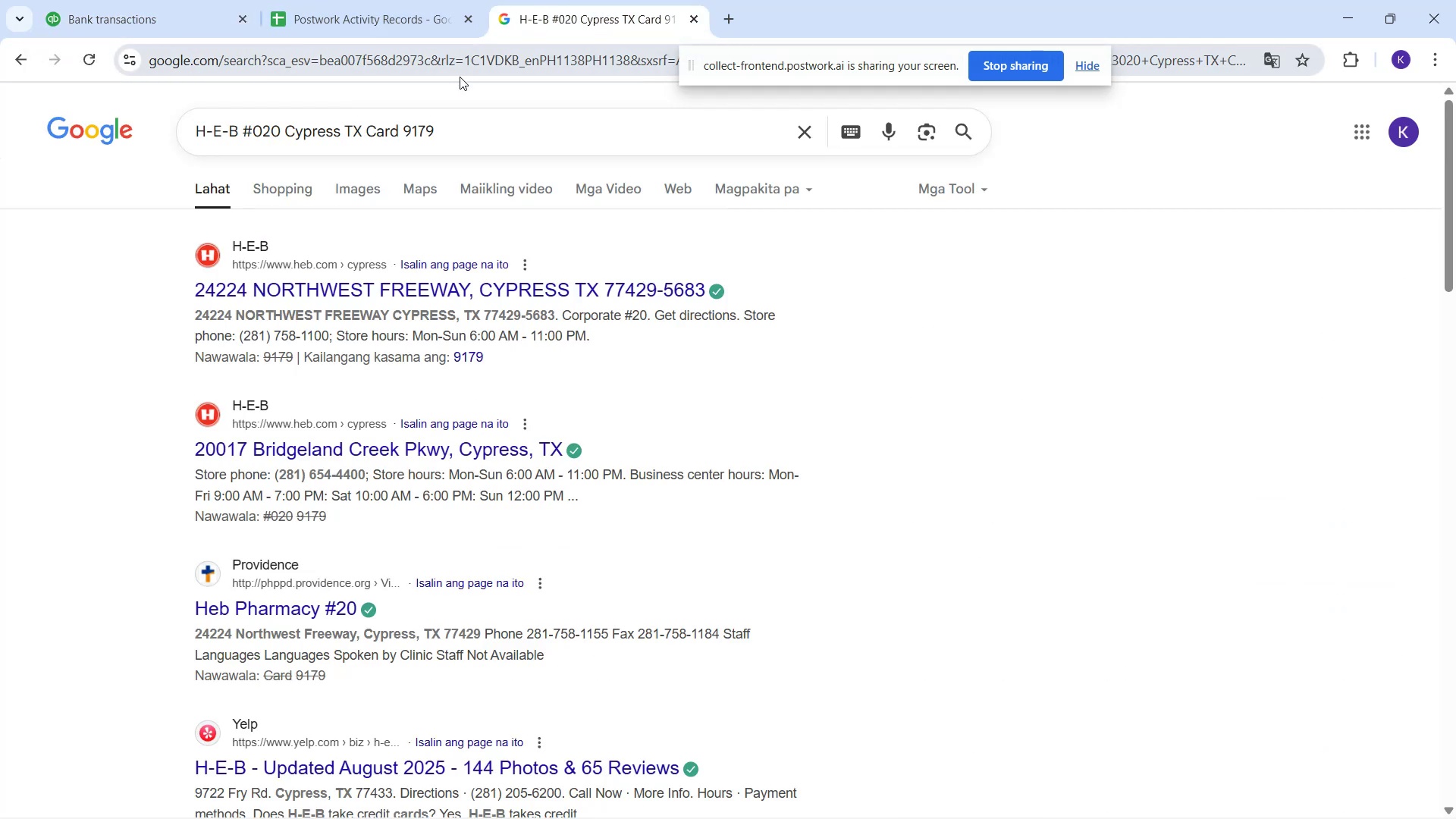 
left_click([136, 14])
 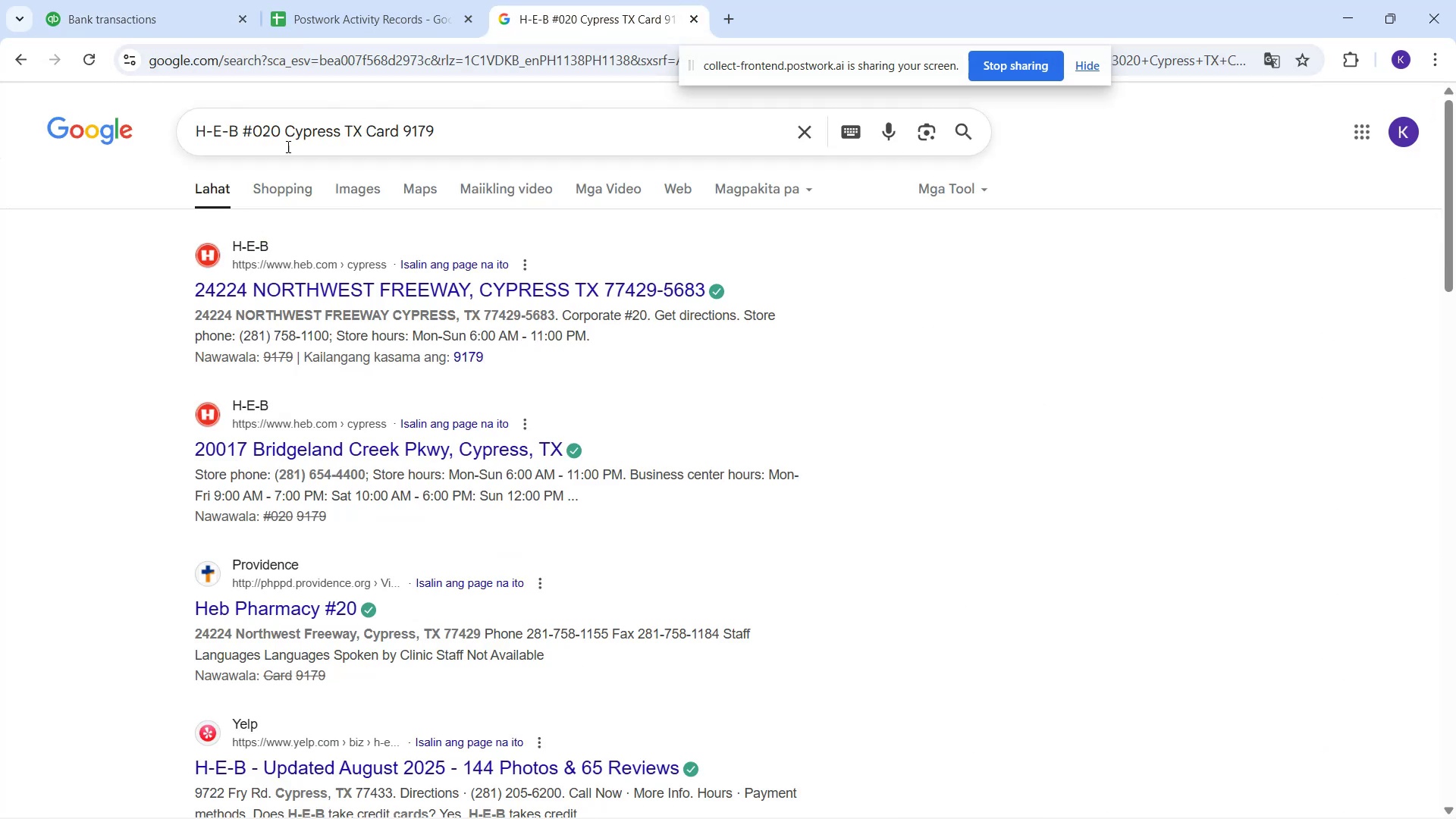 
left_click_drag(start_coordinate=[243, 127], to_coordinate=[779, 108])
 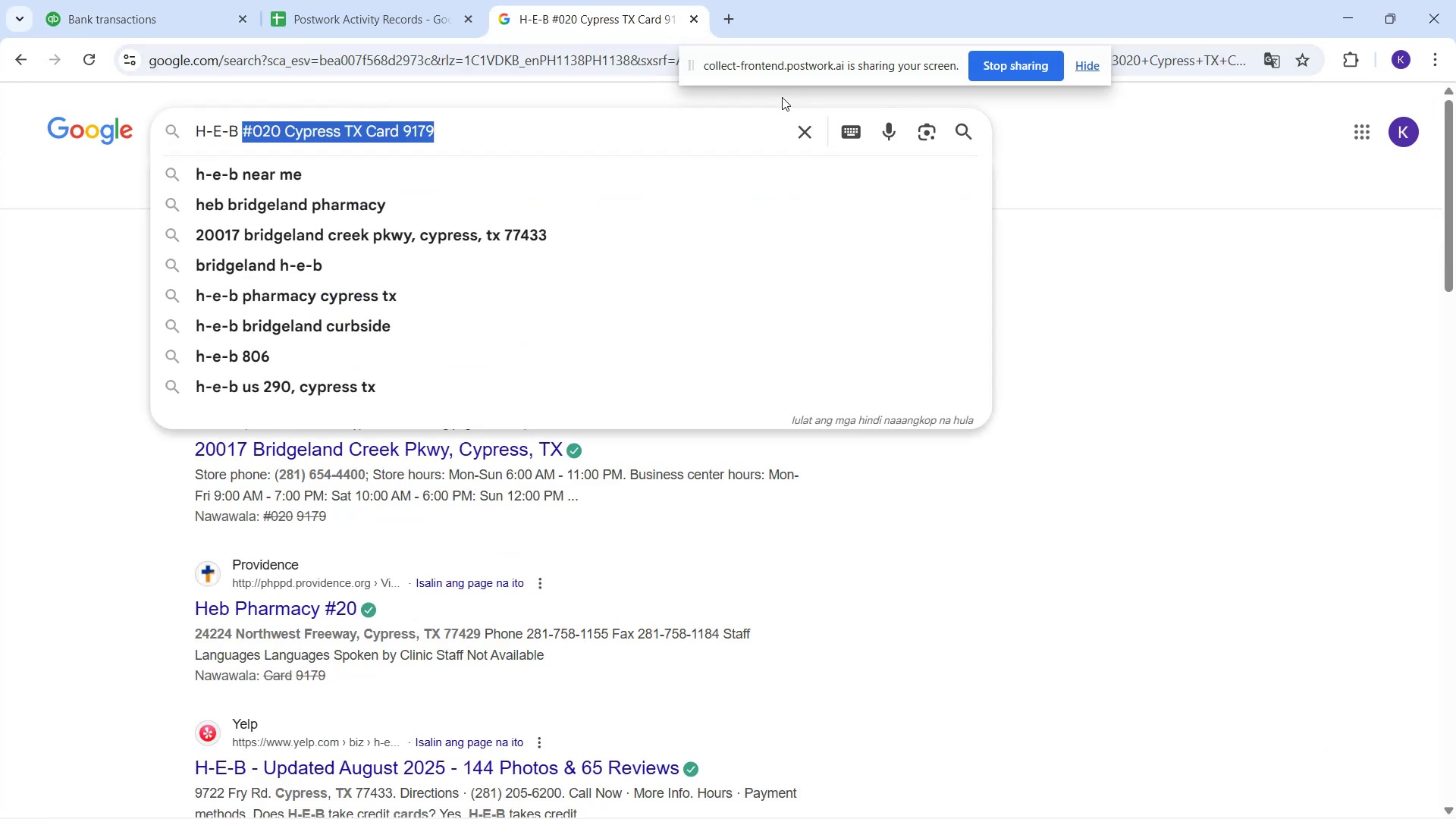 
key(Backspace)
 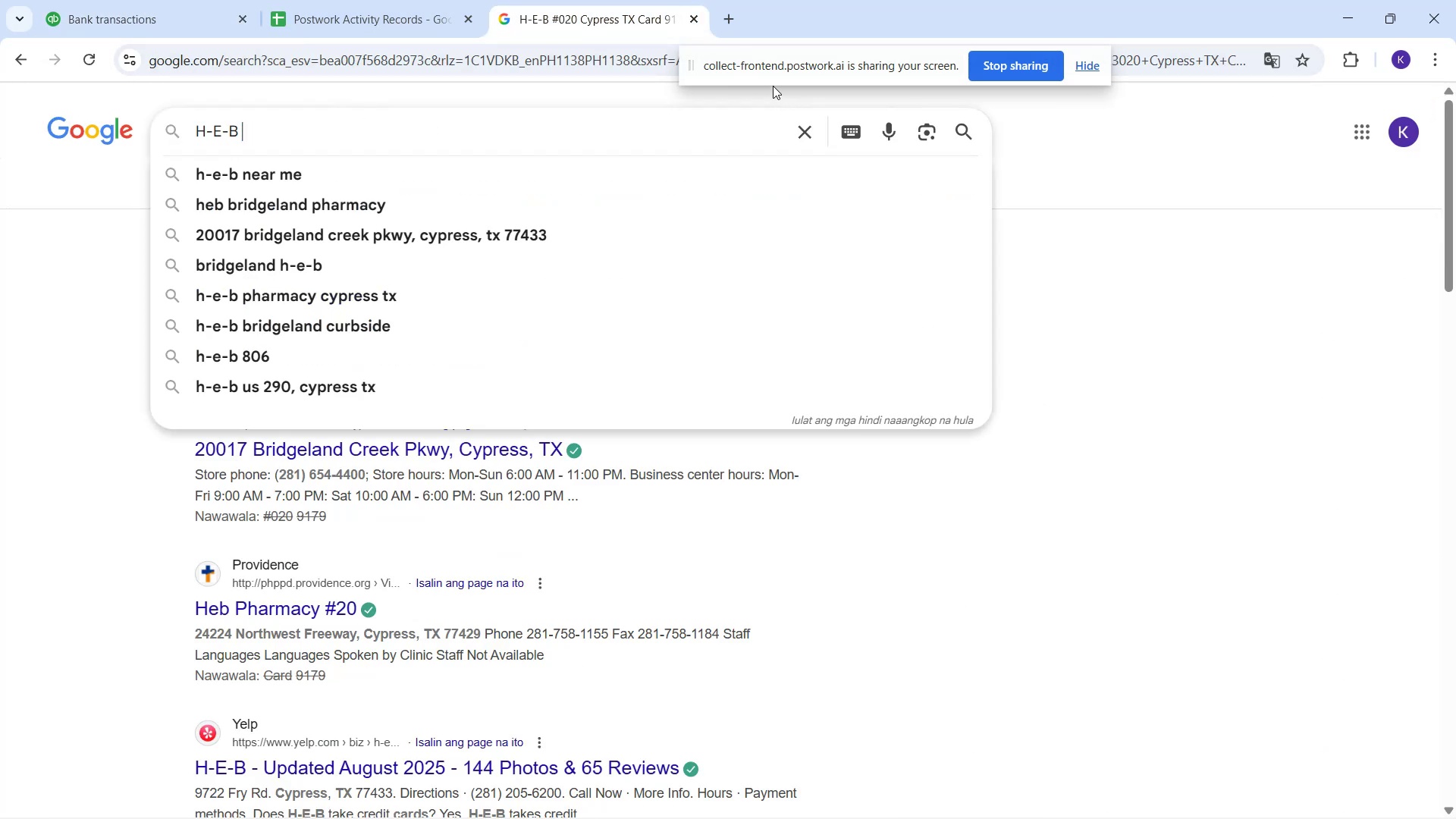 
key(Enter)
 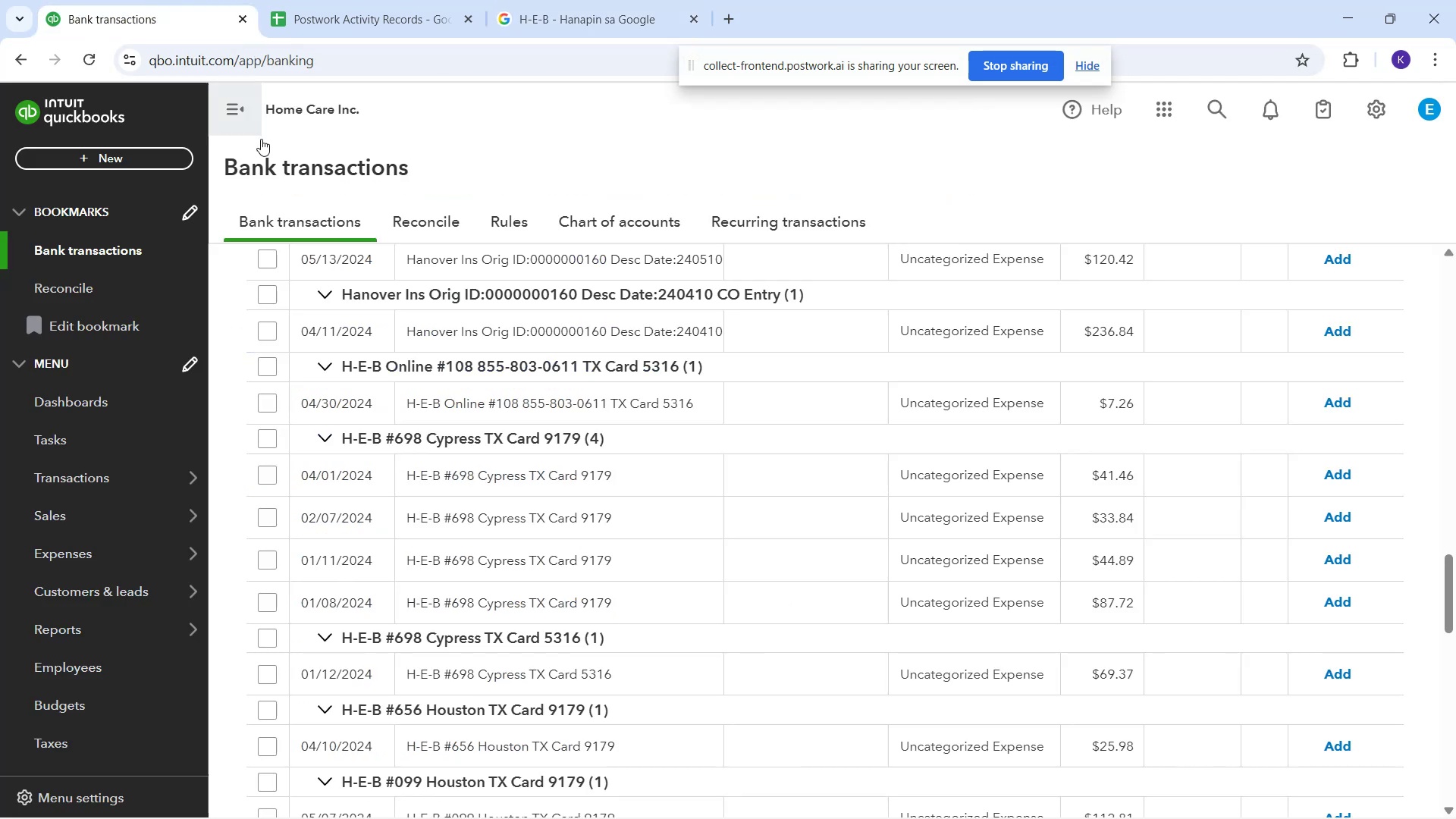 
wait(11.54)
 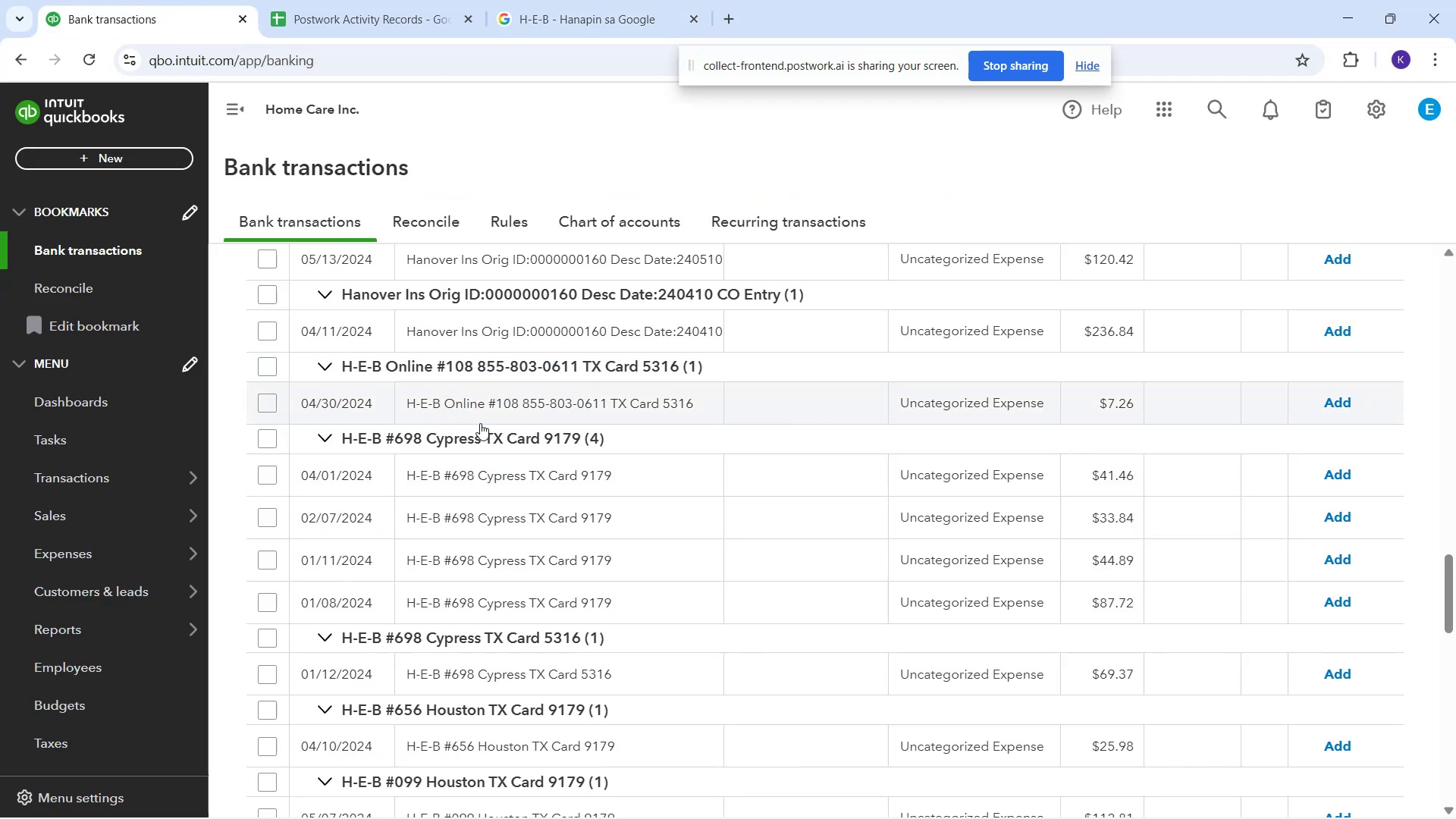 
key(Shift+H)
 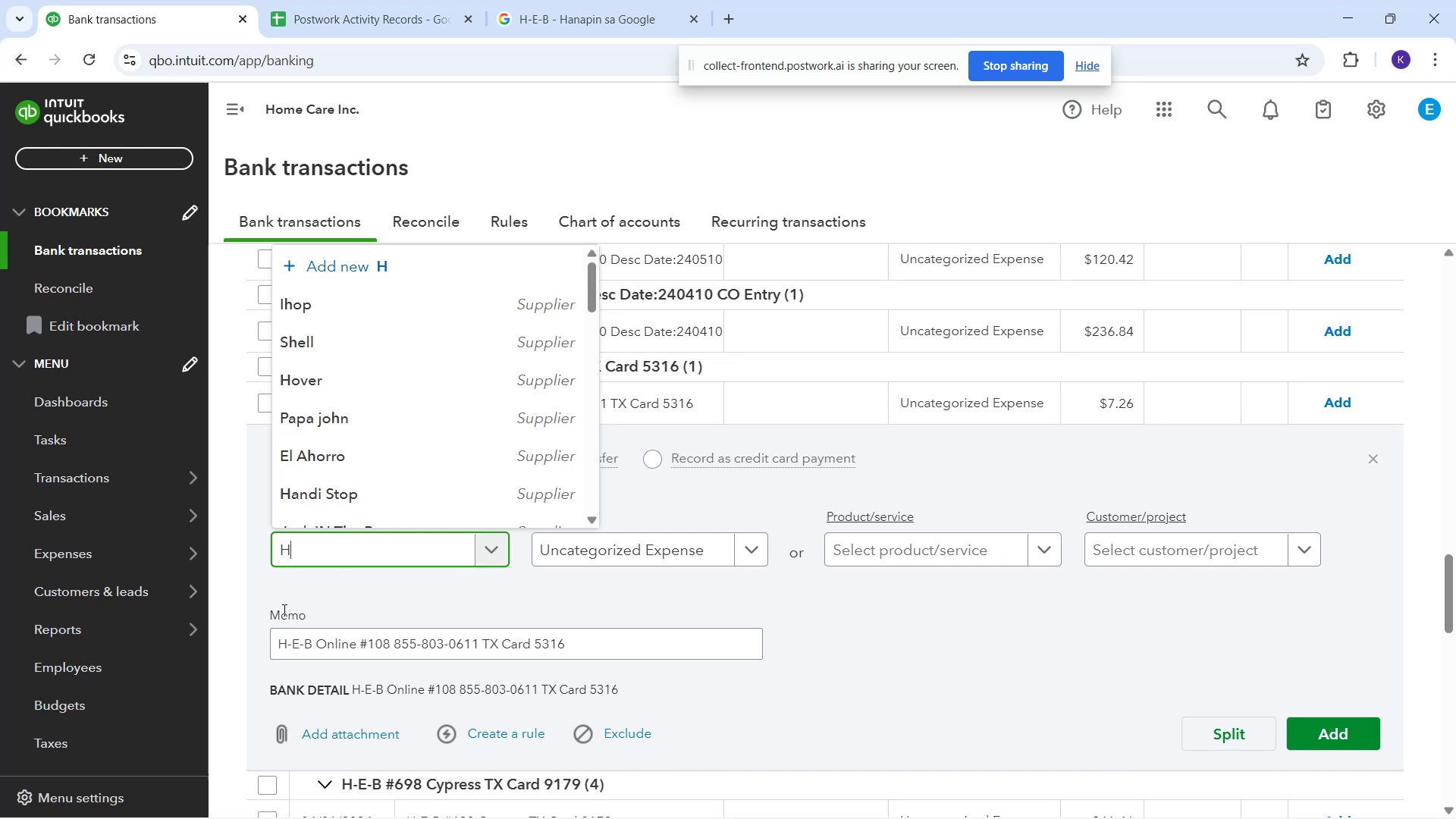 
key(Minus)
 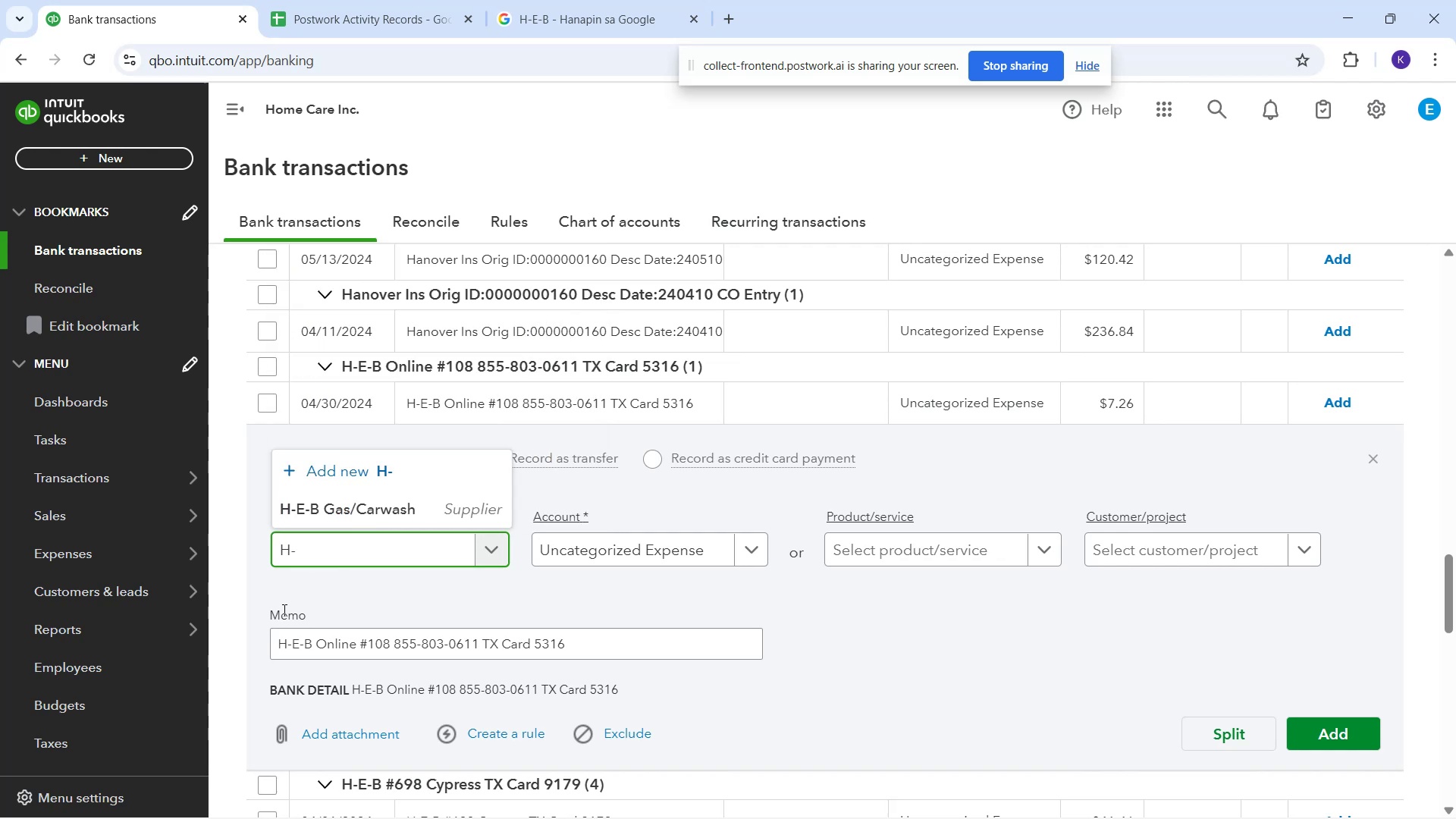 
hold_key(key=ShiftRight, duration=1.02)
 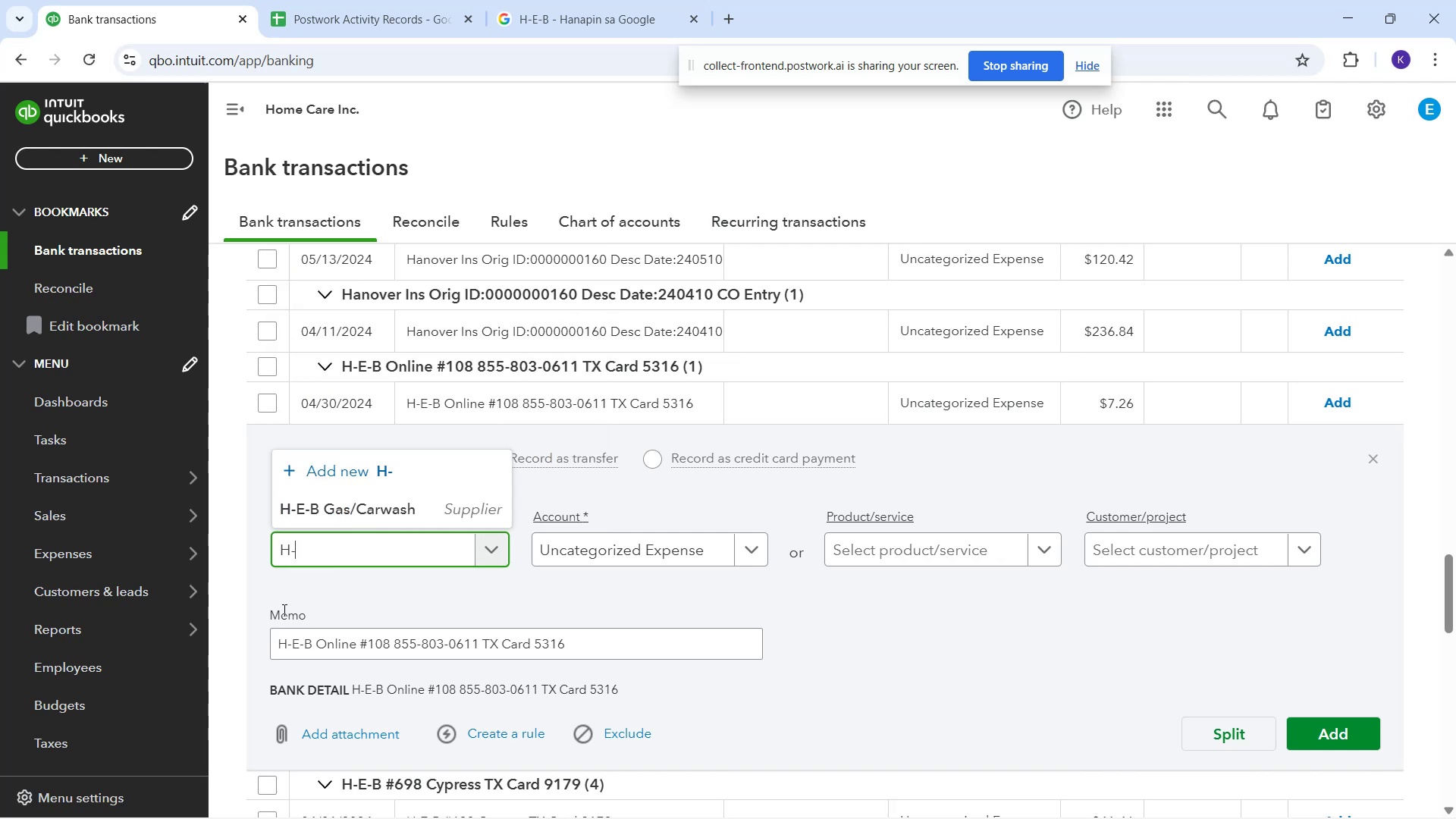 
key(Backspace)
type(EN)
key(Backspace)
type(B)
 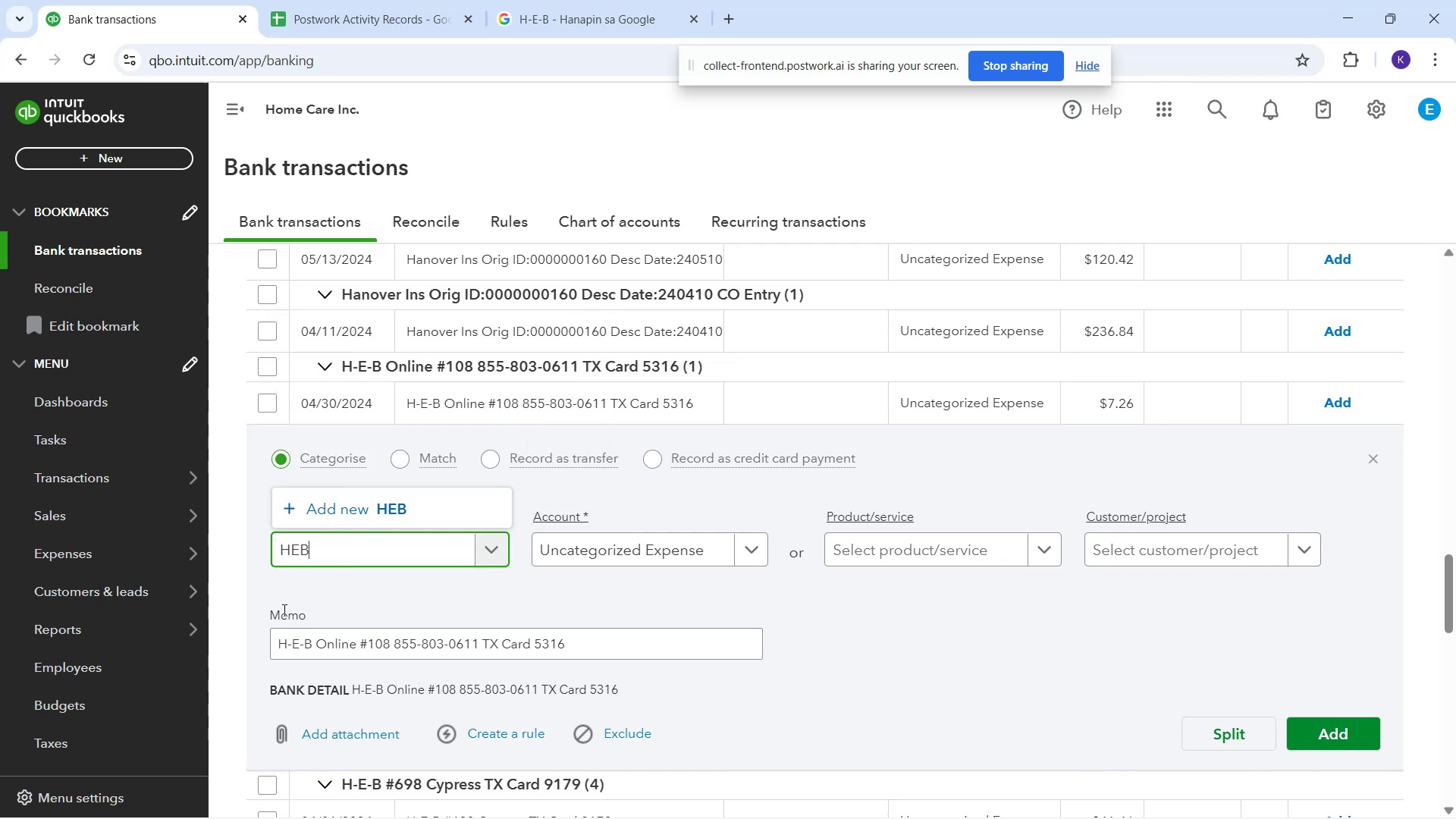 
left_click([344, 513])
 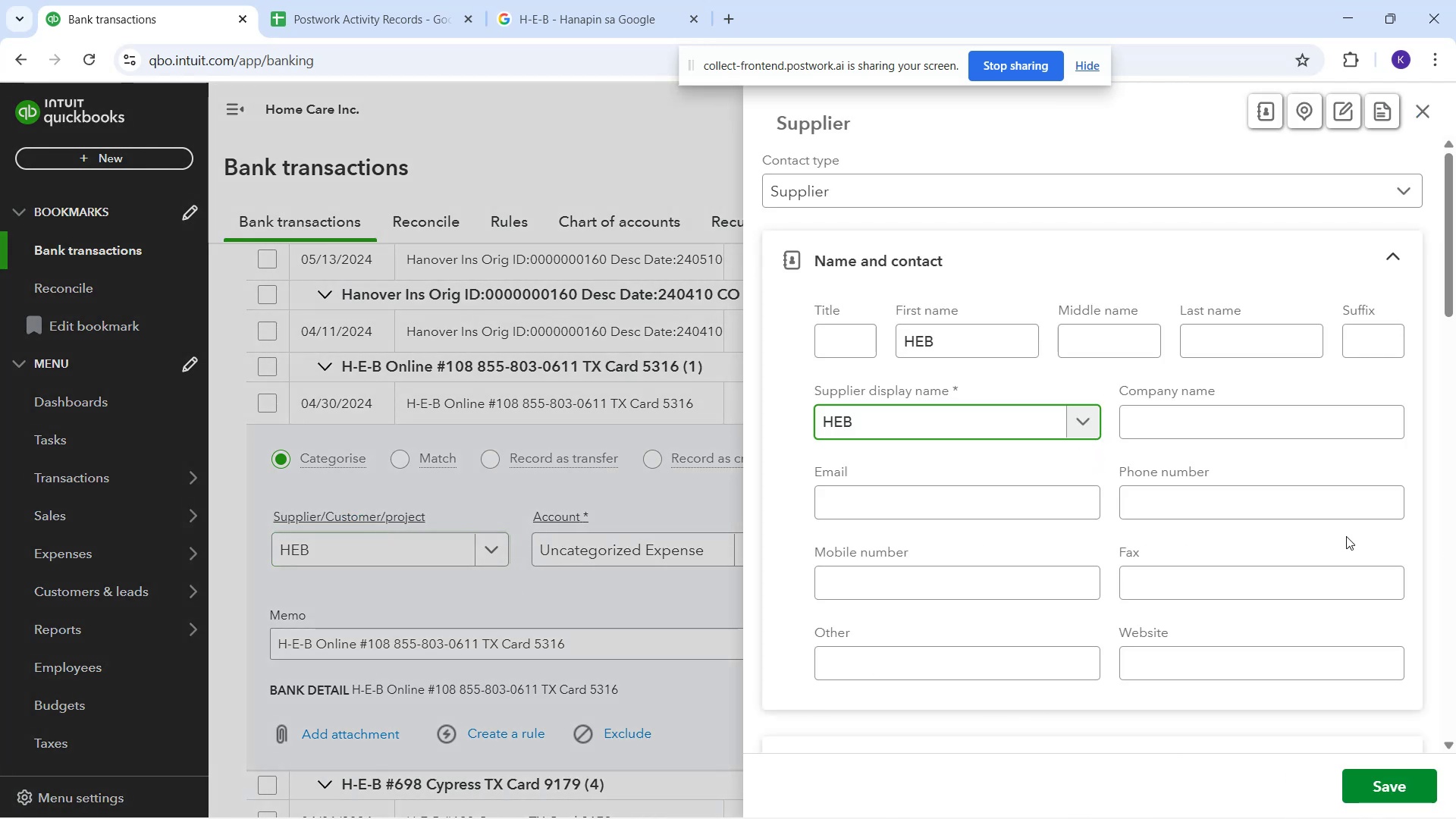 
left_click([1395, 777])
 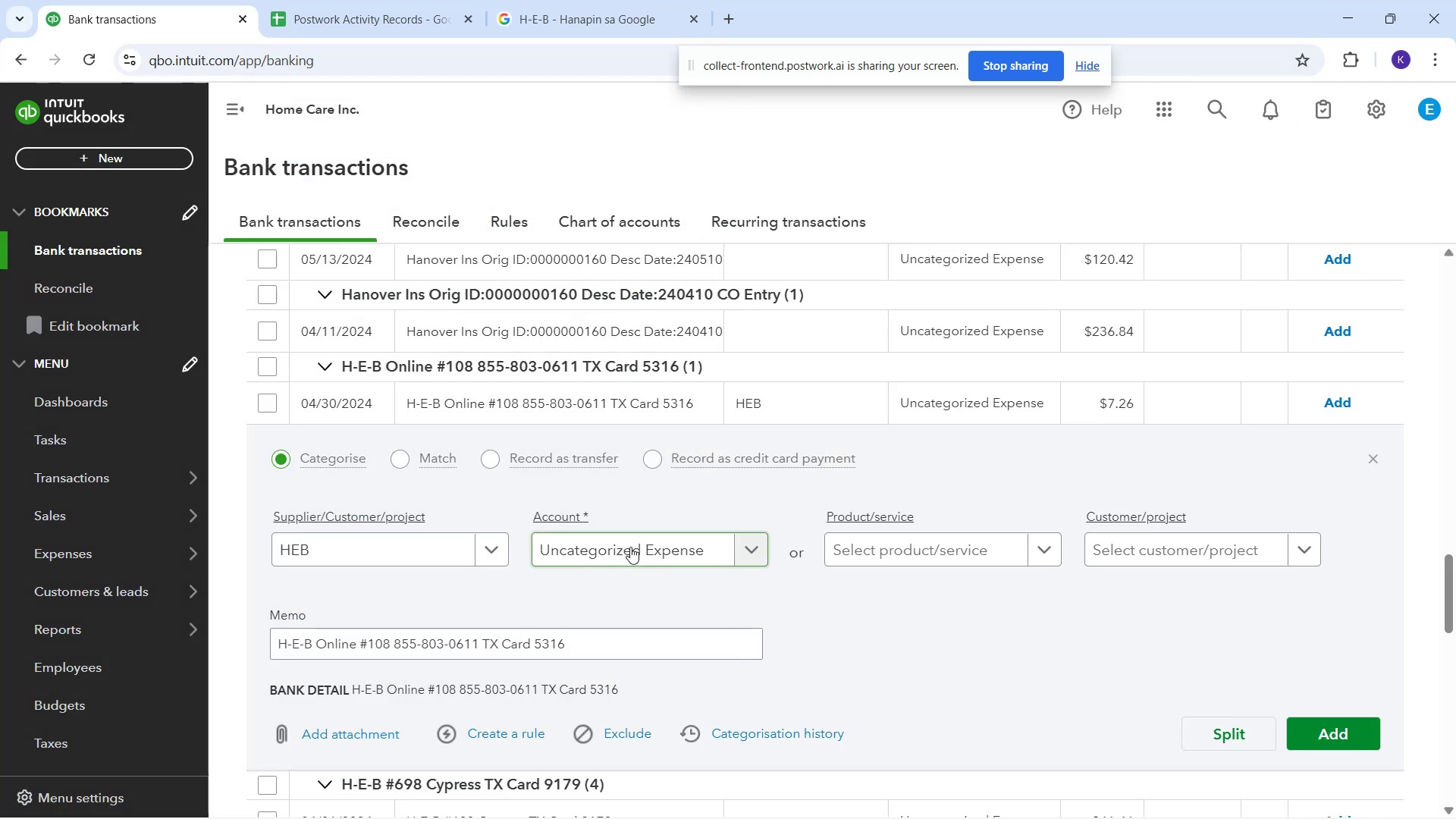 
left_click([630, 547])
 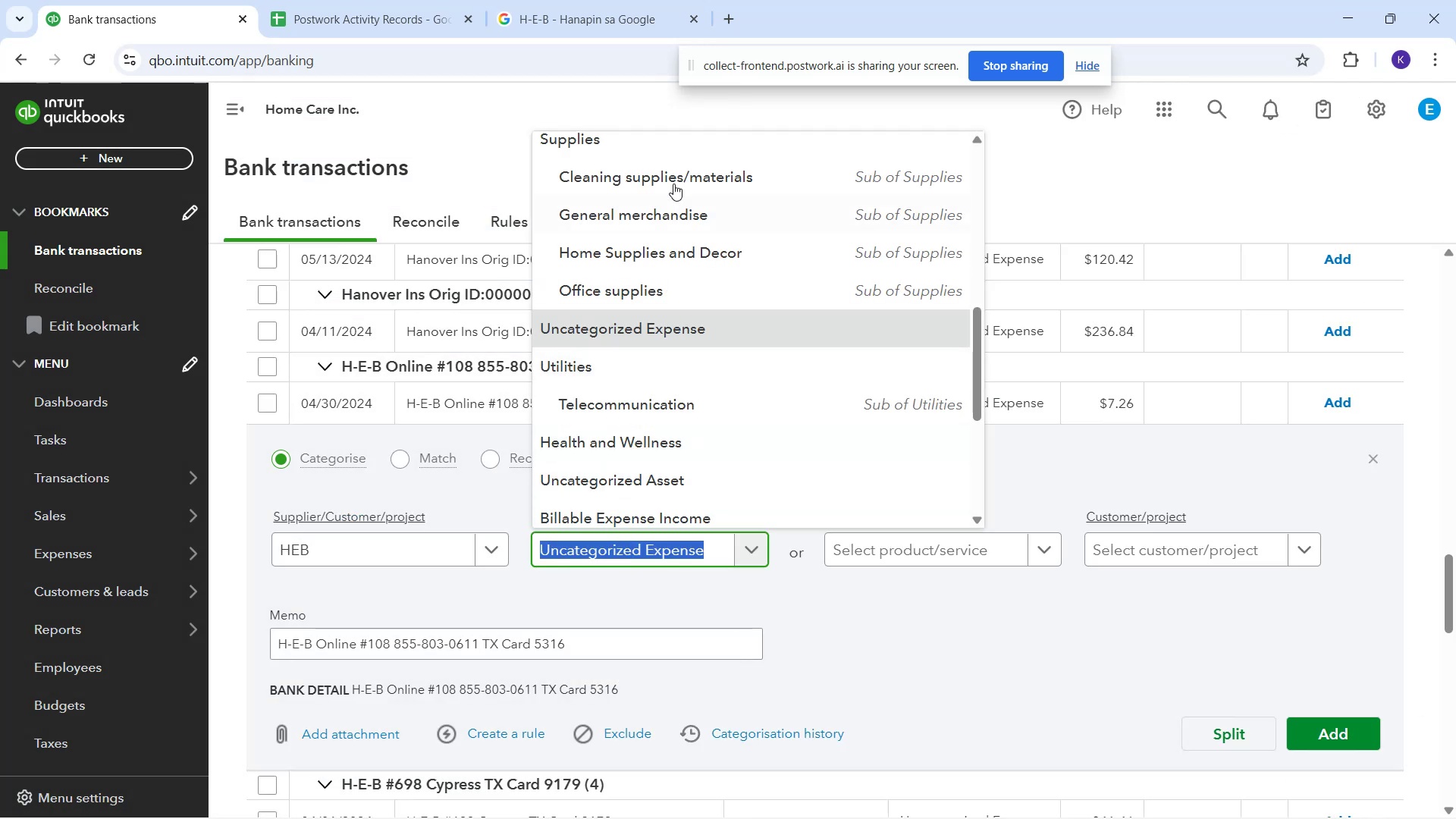 
left_click_drag(start_coordinate=[672, 173], to_coordinate=[670, 218])
 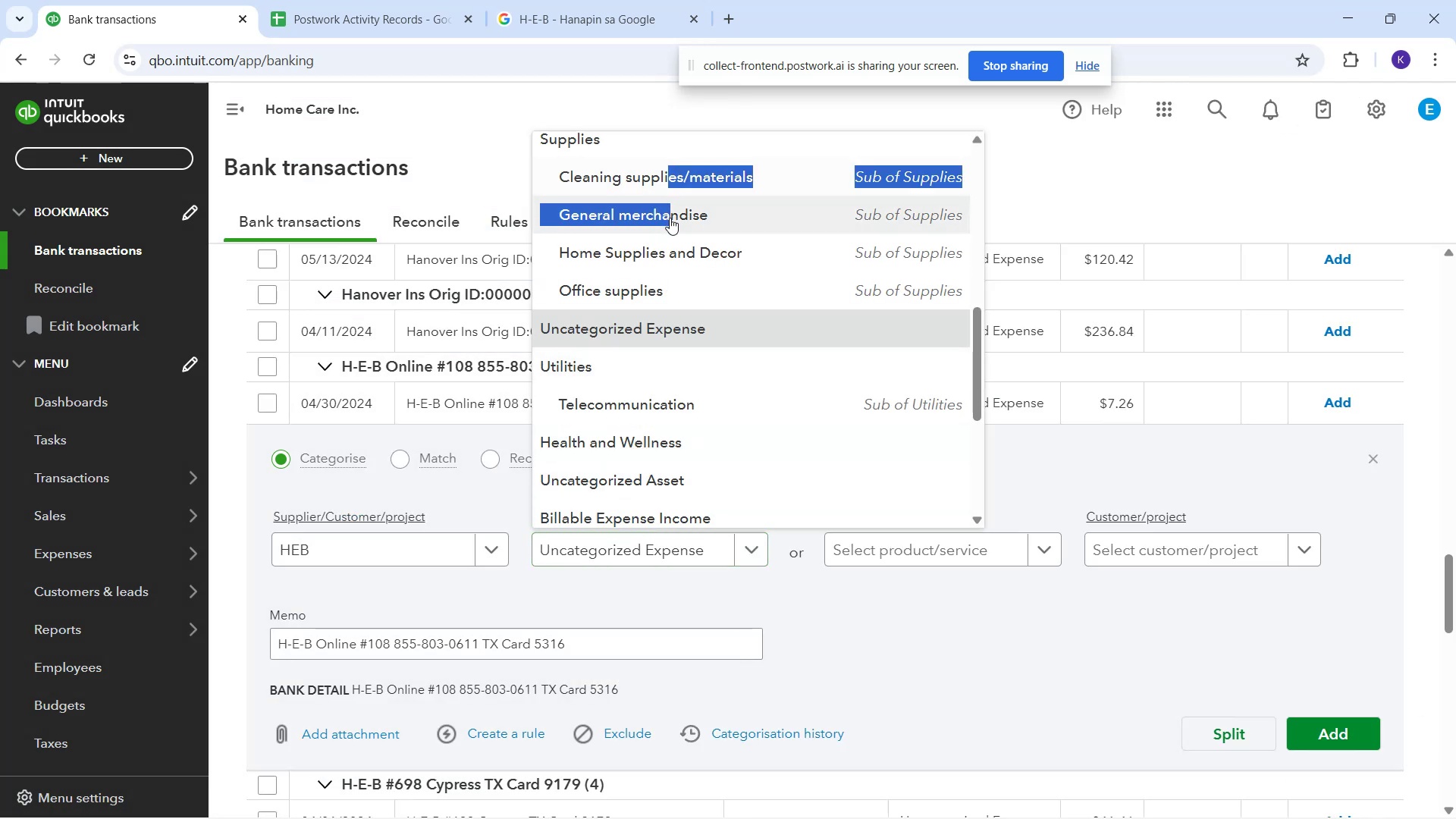 
left_click([670, 218])
 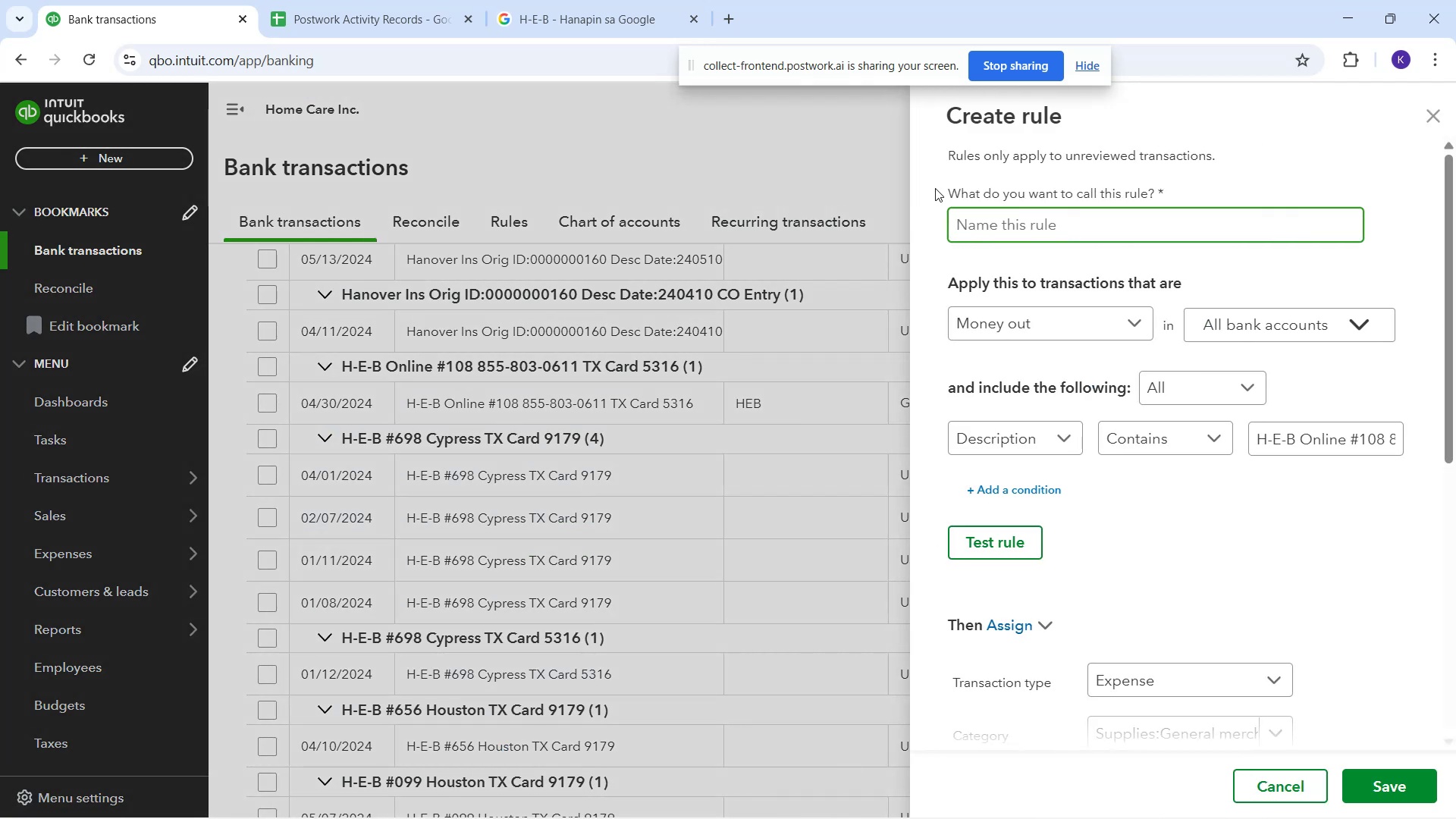 
wait(6.73)
 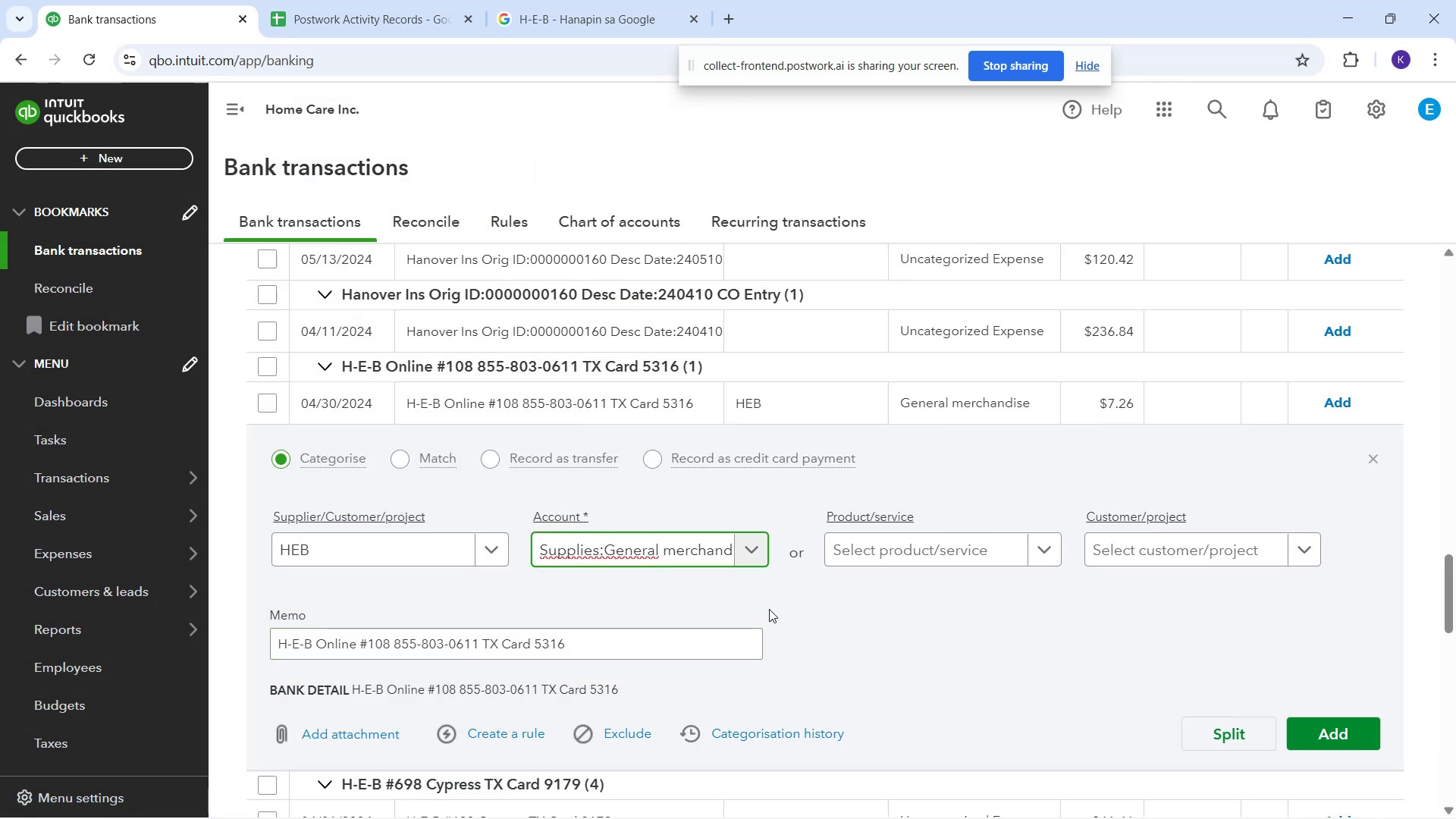 
type(HEB)
 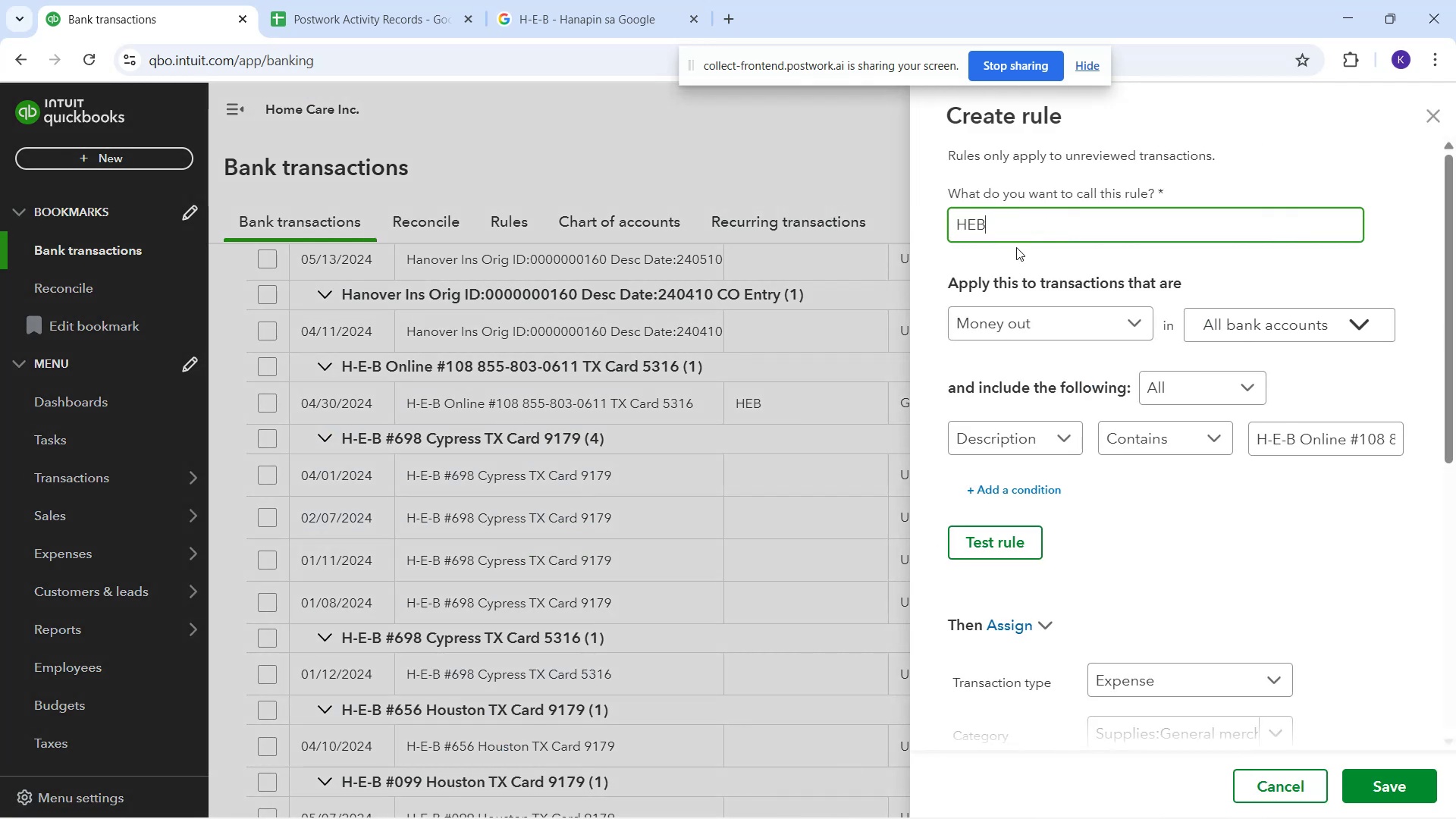 
left_click_drag(start_coordinate=[1301, 448], to_coordinate=[1455, 442])
 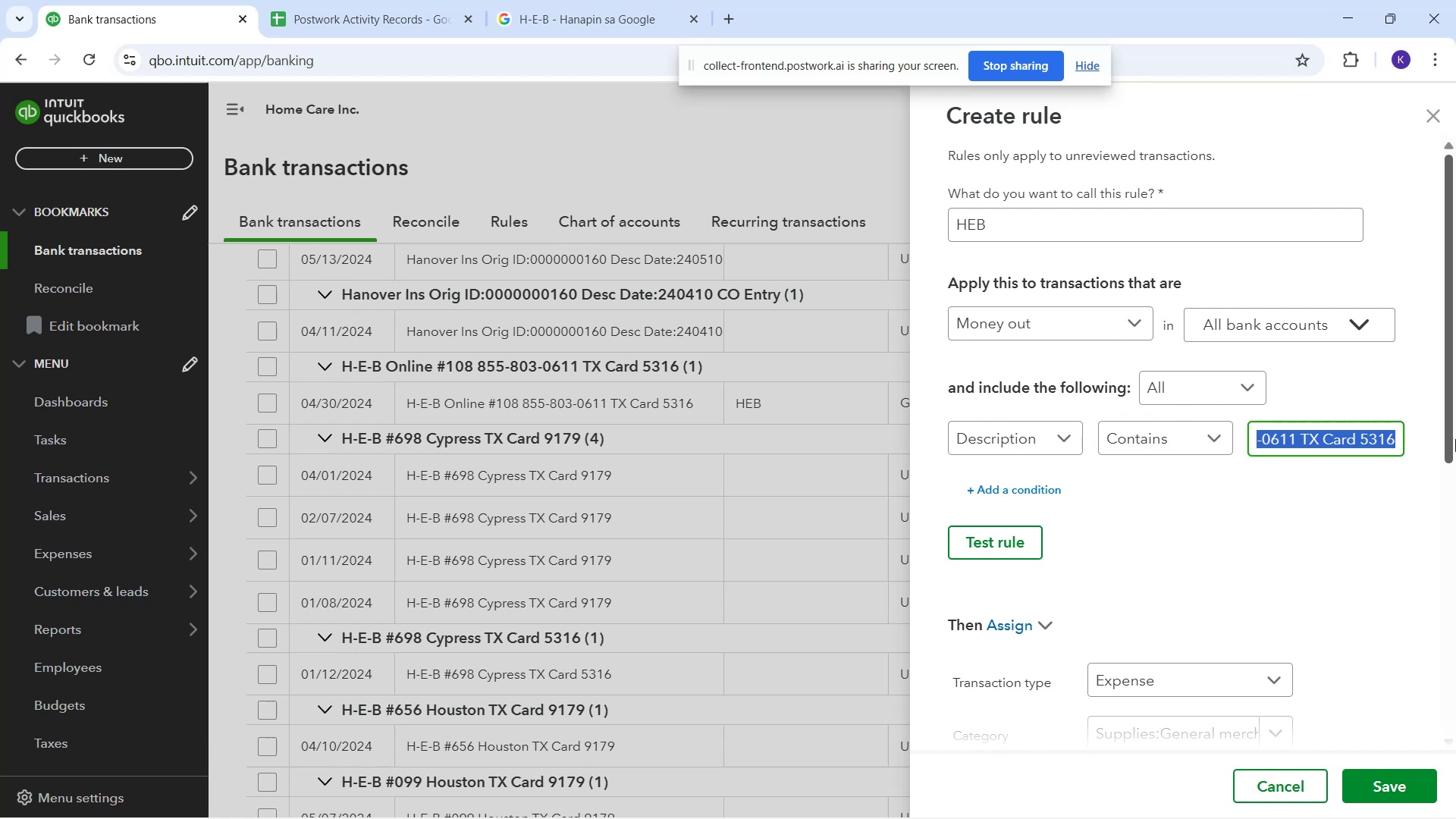 
key(Backspace)
 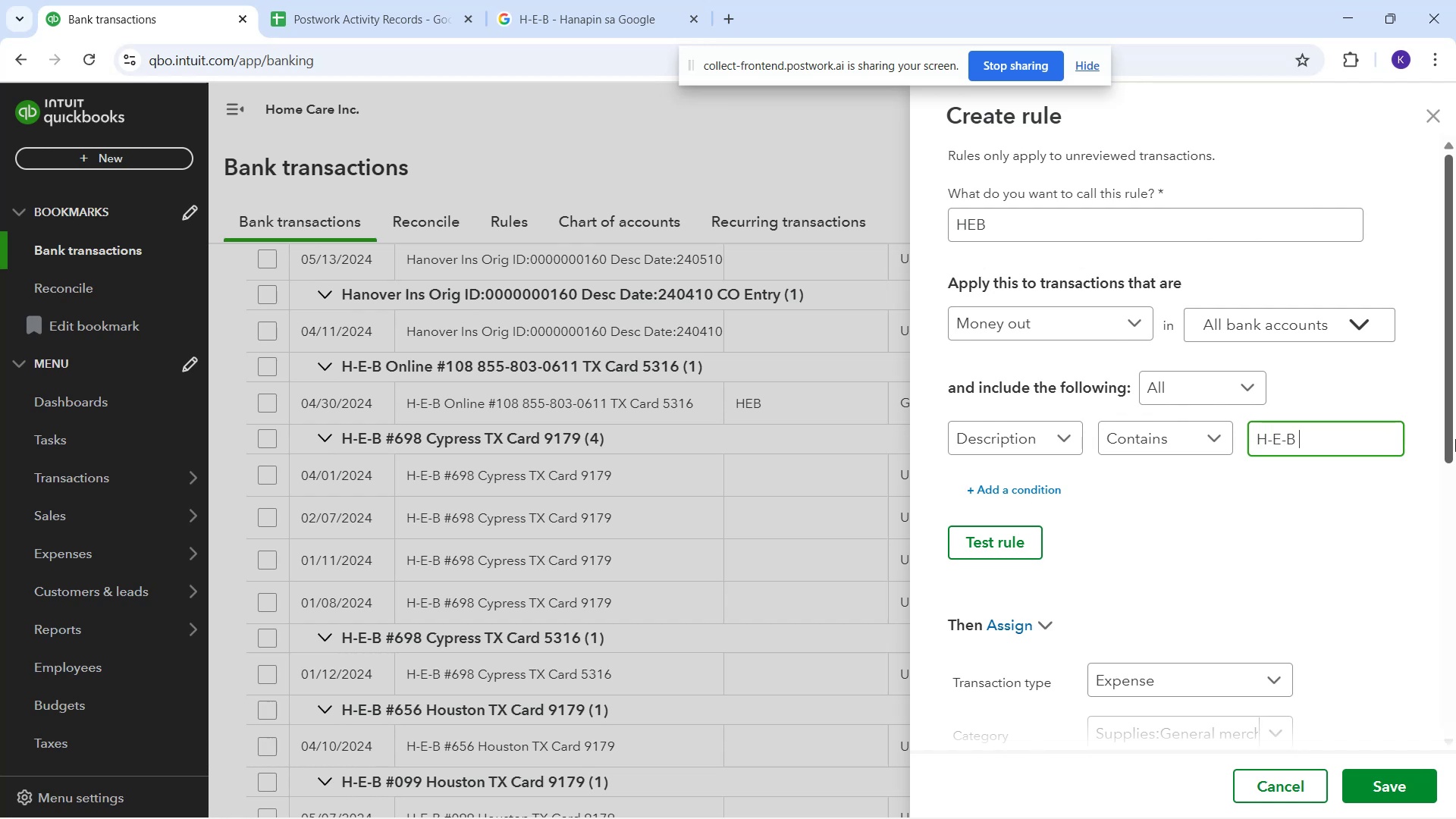 
key(Backspace)
 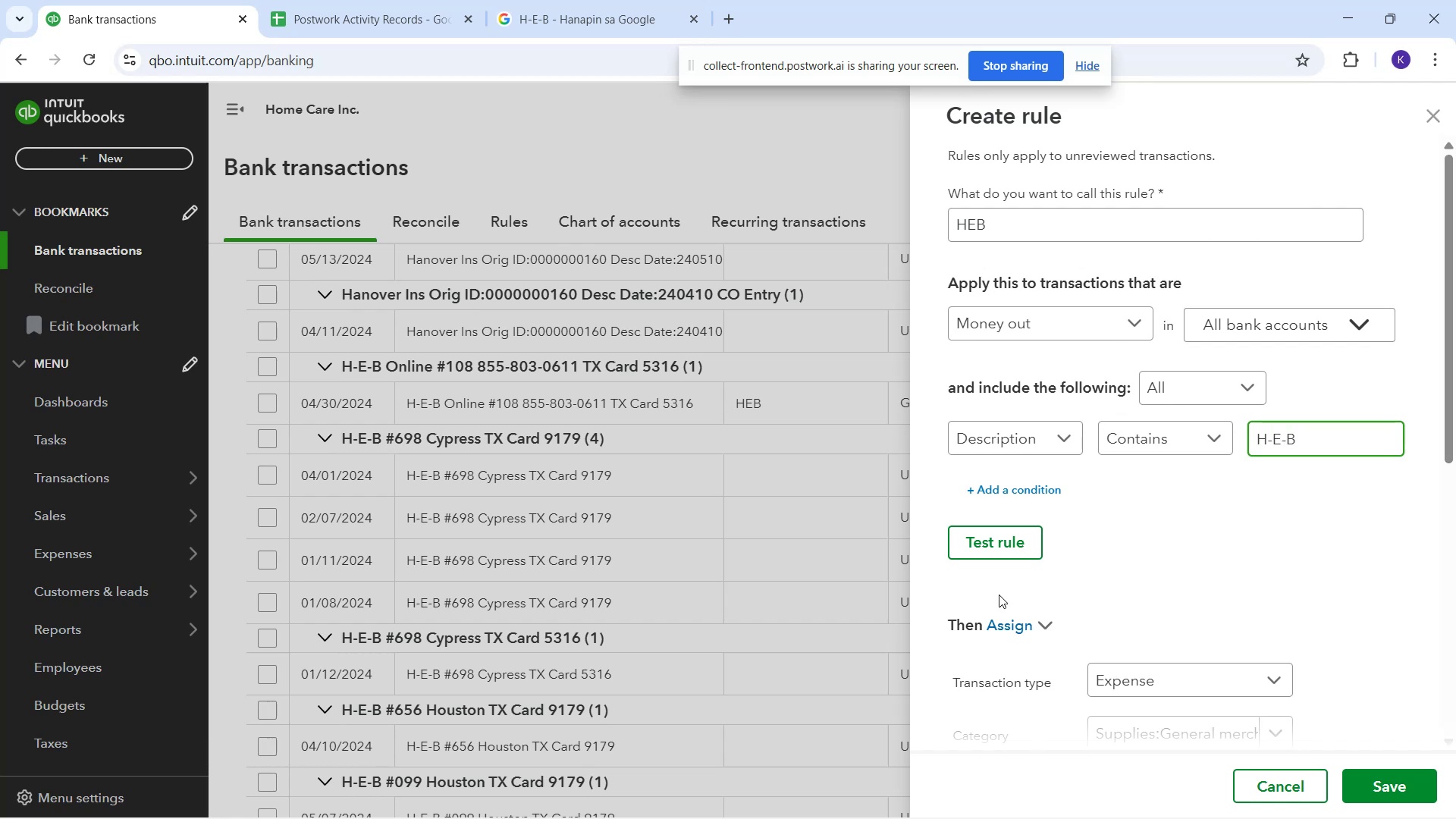 
left_click([994, 557])
 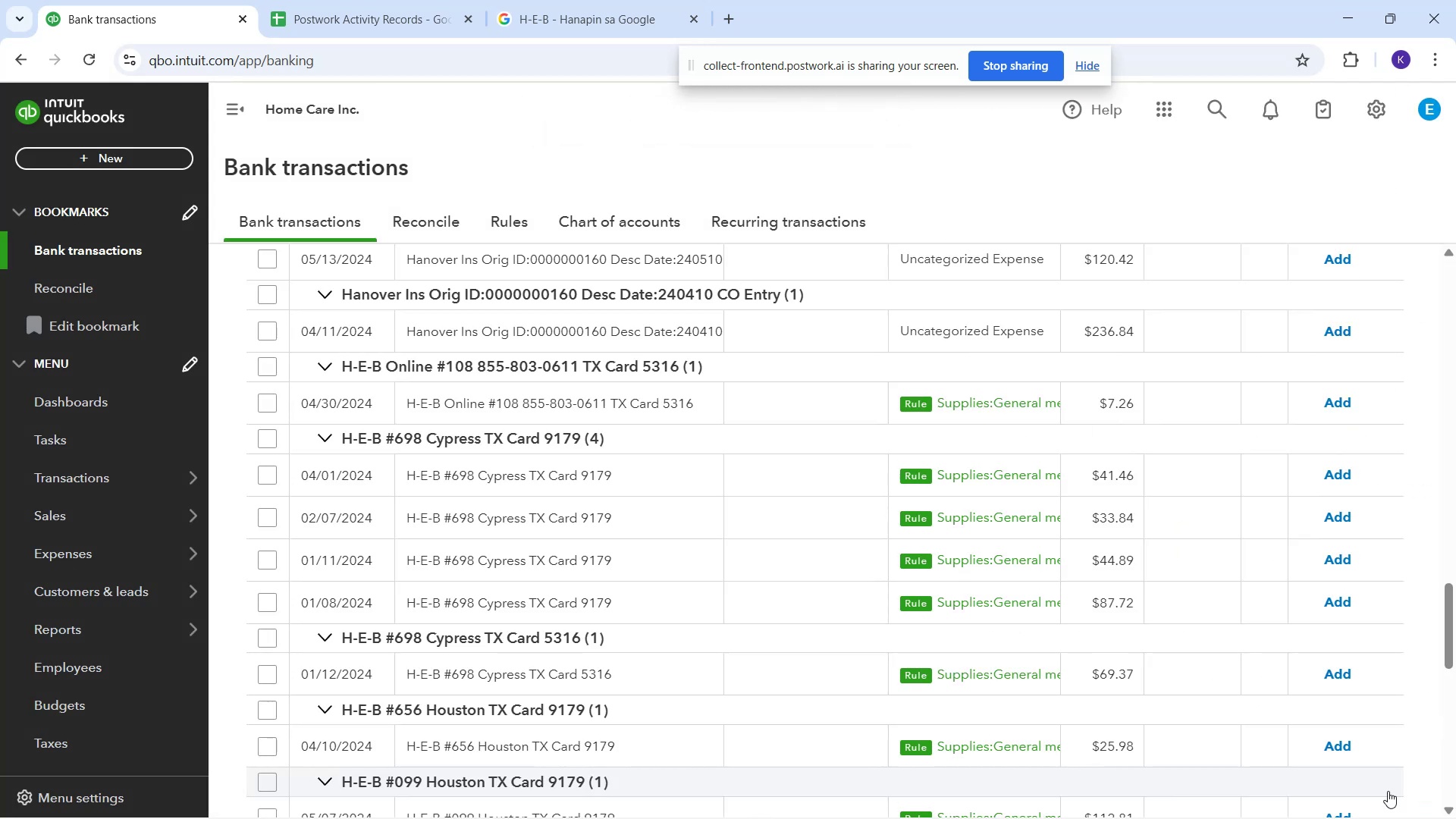 
wait(6.91)
 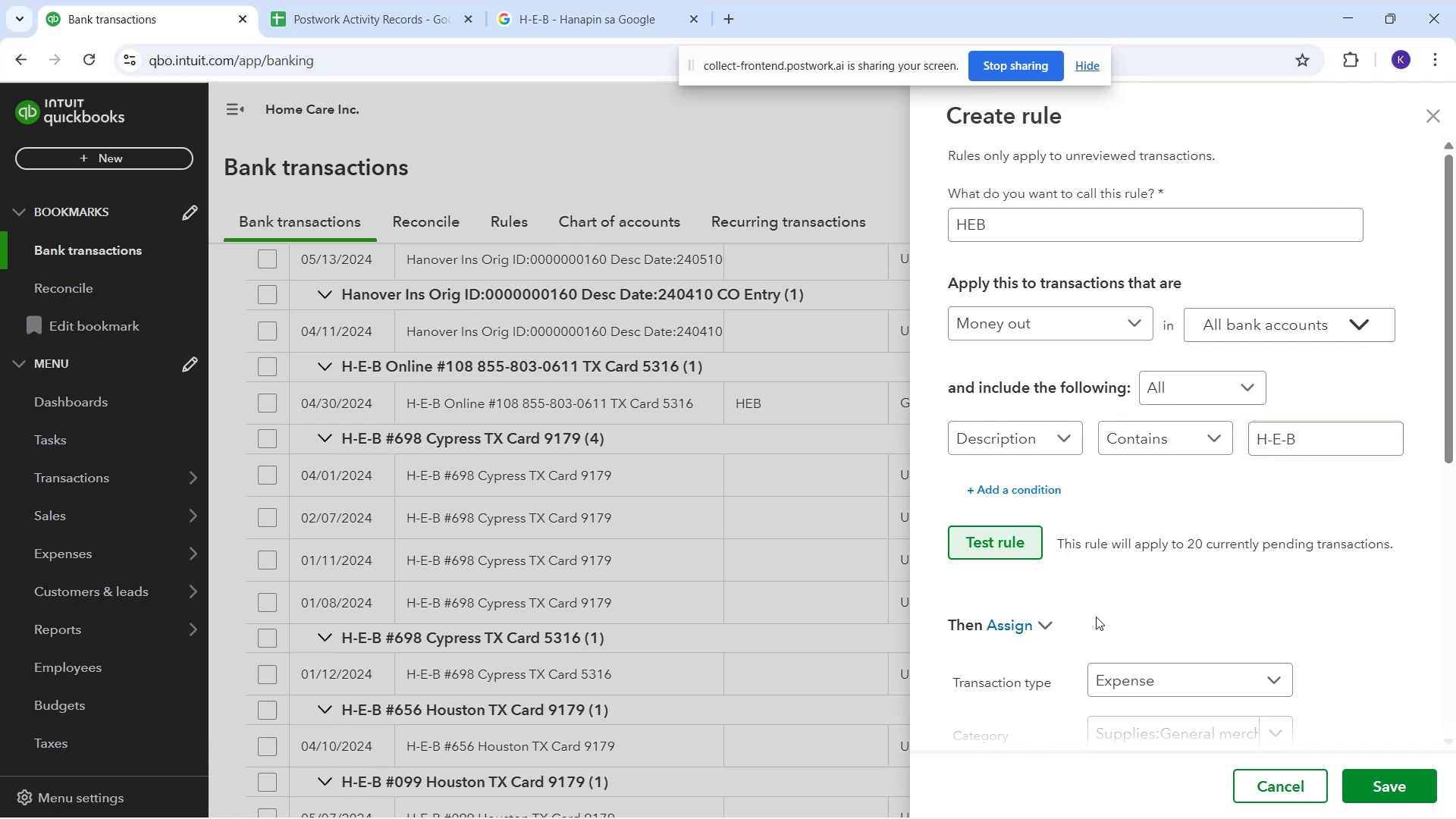 
left_click([1237, 402])
 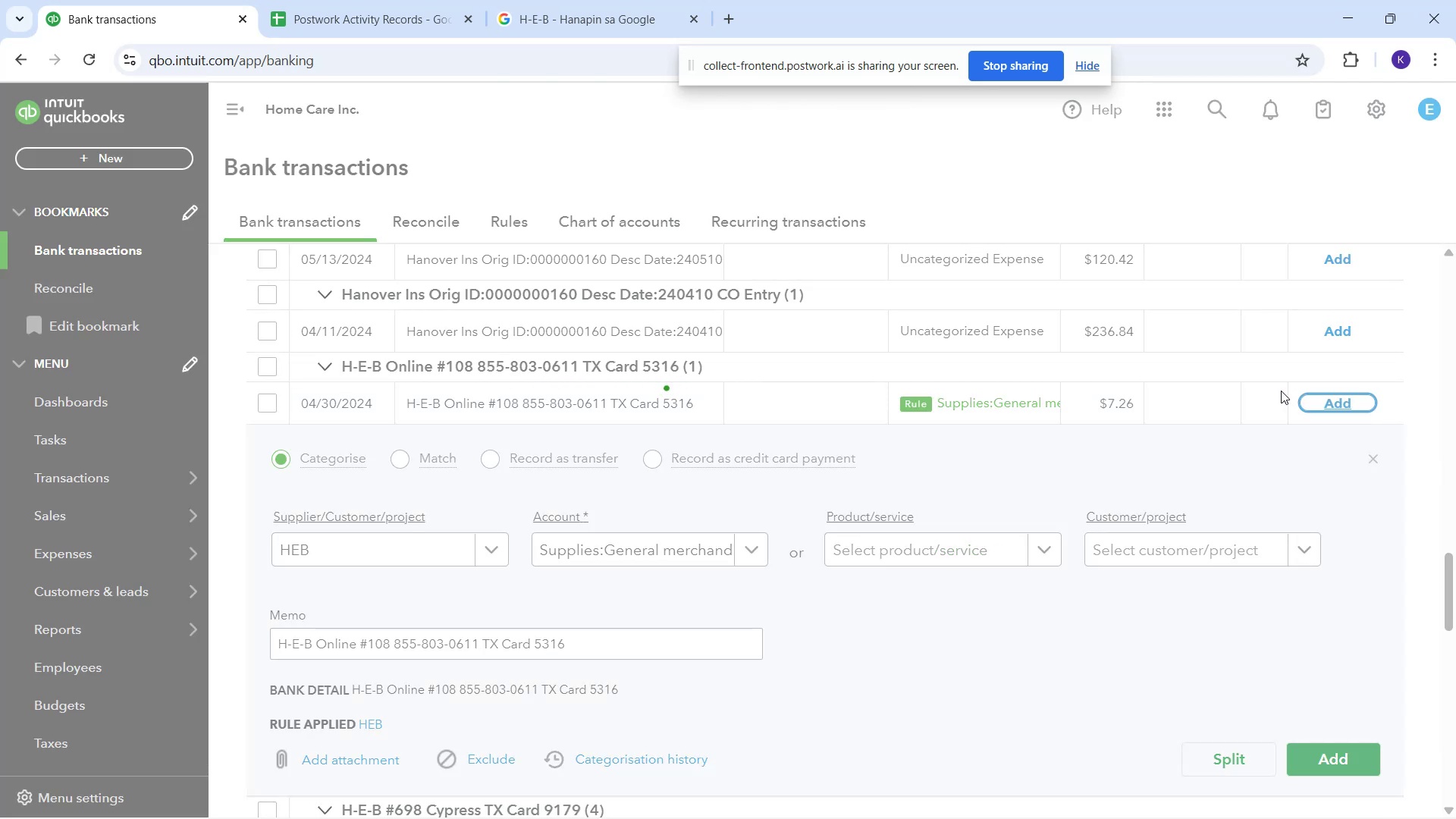 
left_click([1200, 398])
 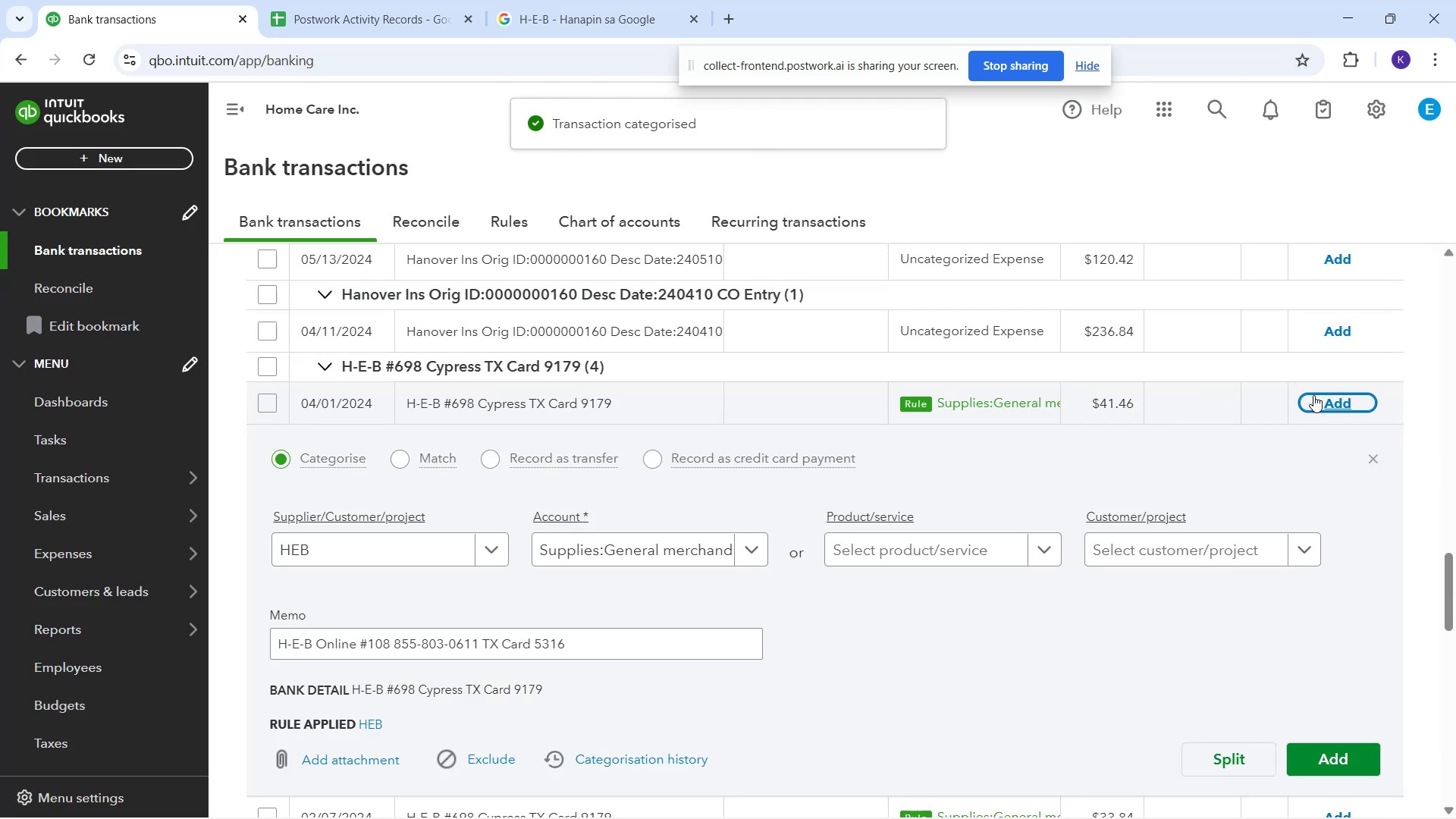 
left_click([1324, 400])
 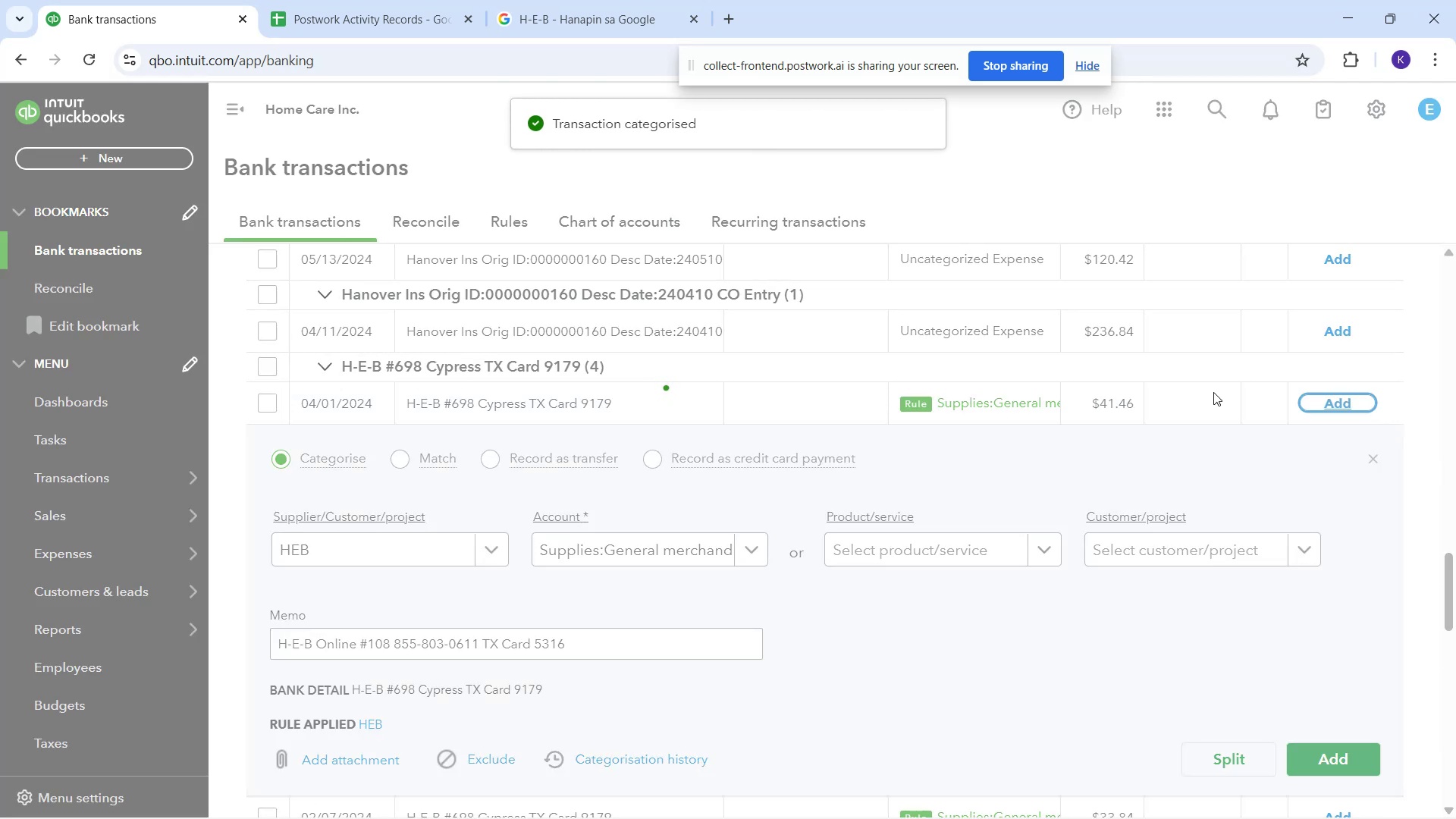 
left_click([1213, 392])
 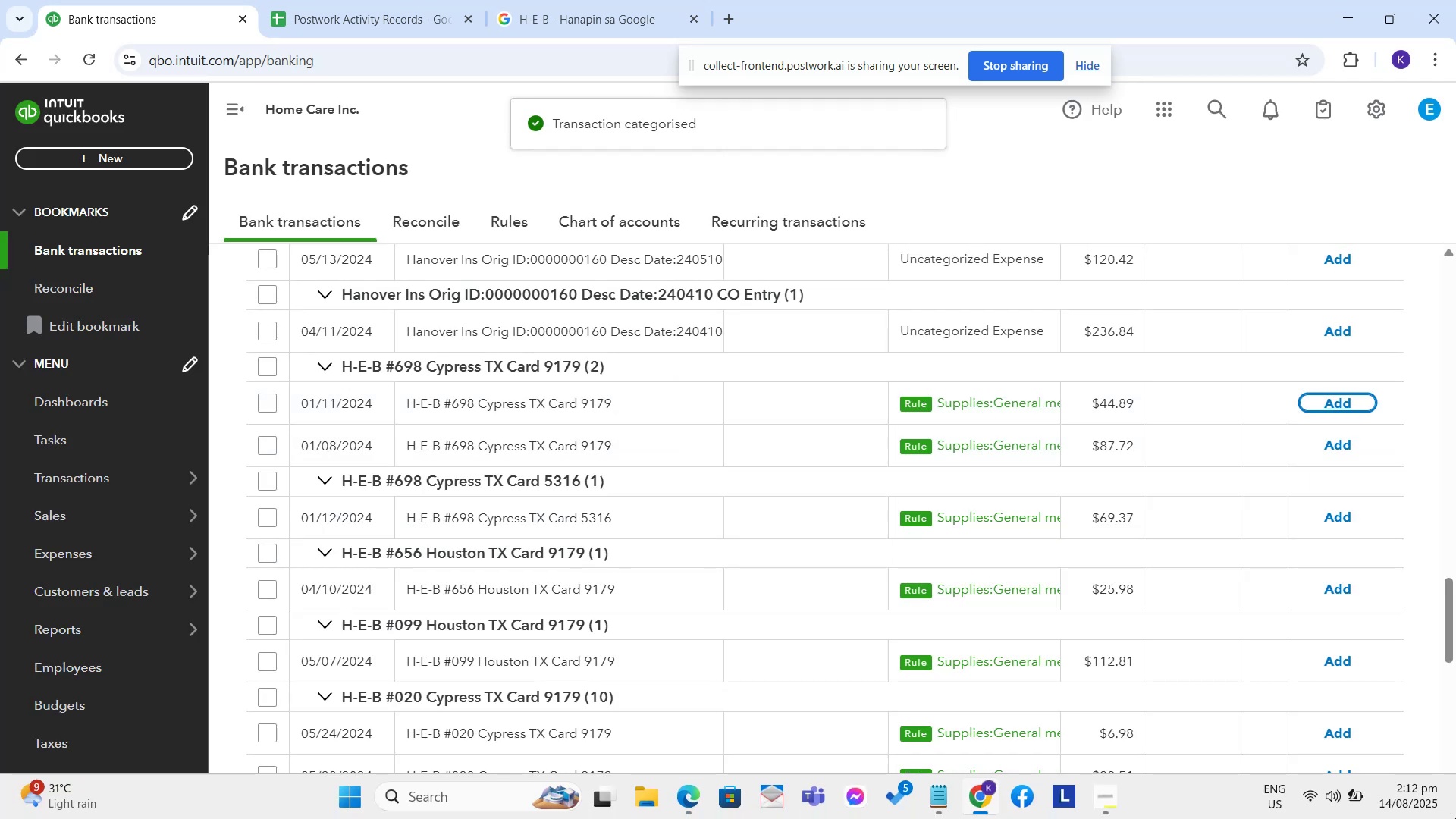 
wait(12.91)
 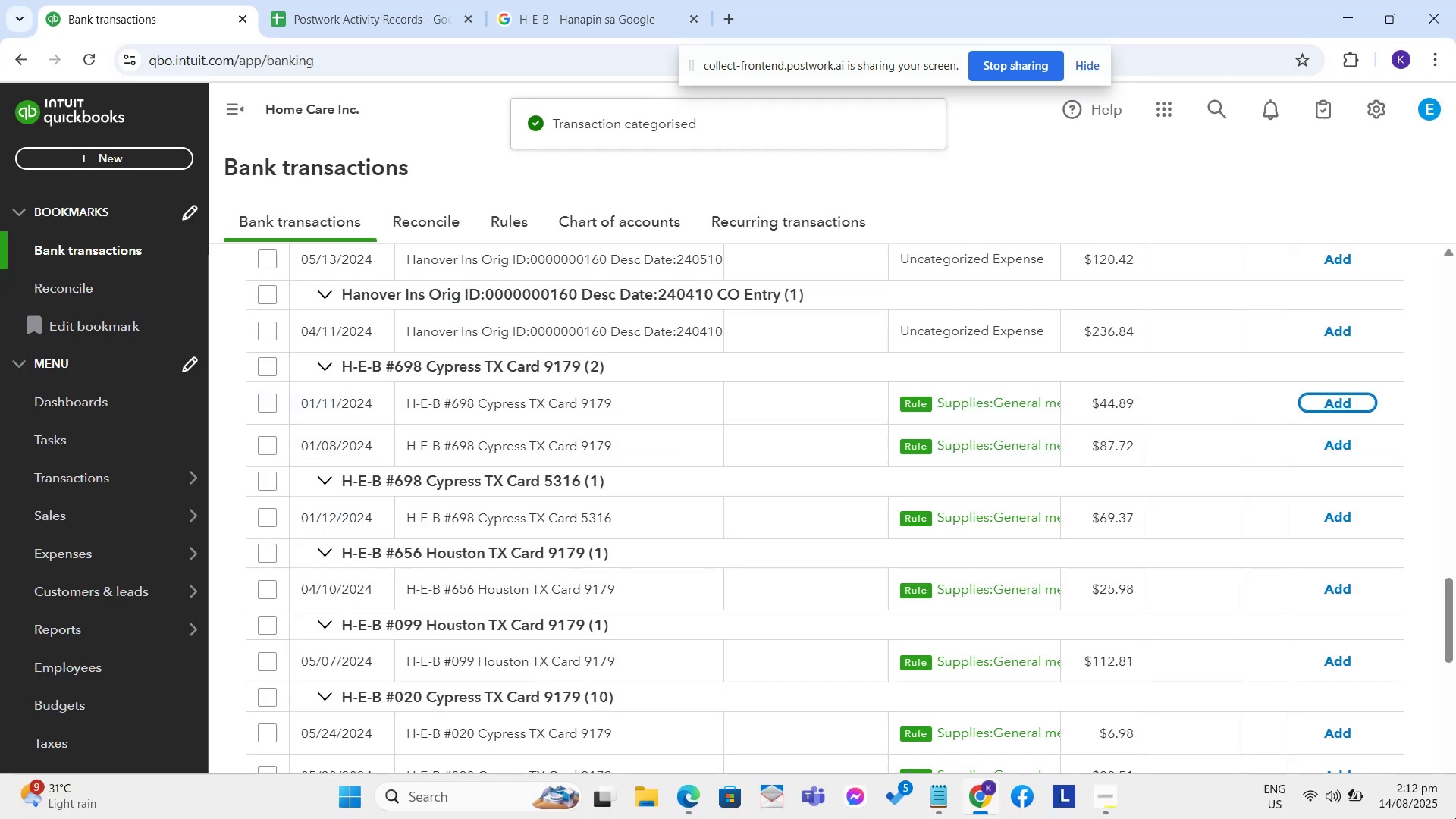 
left_click([1221, 409])
 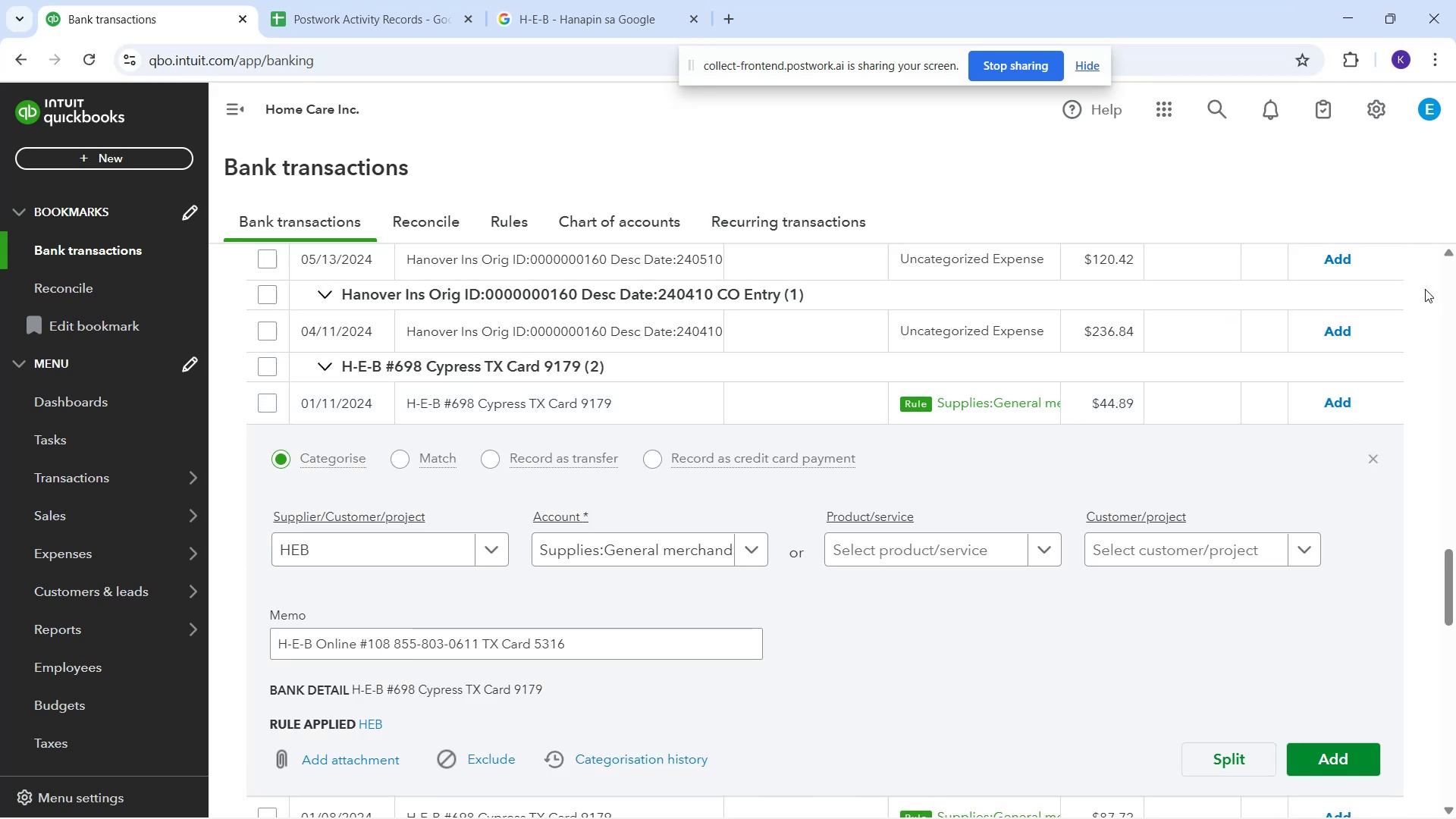 
left_click([1328, 400])
 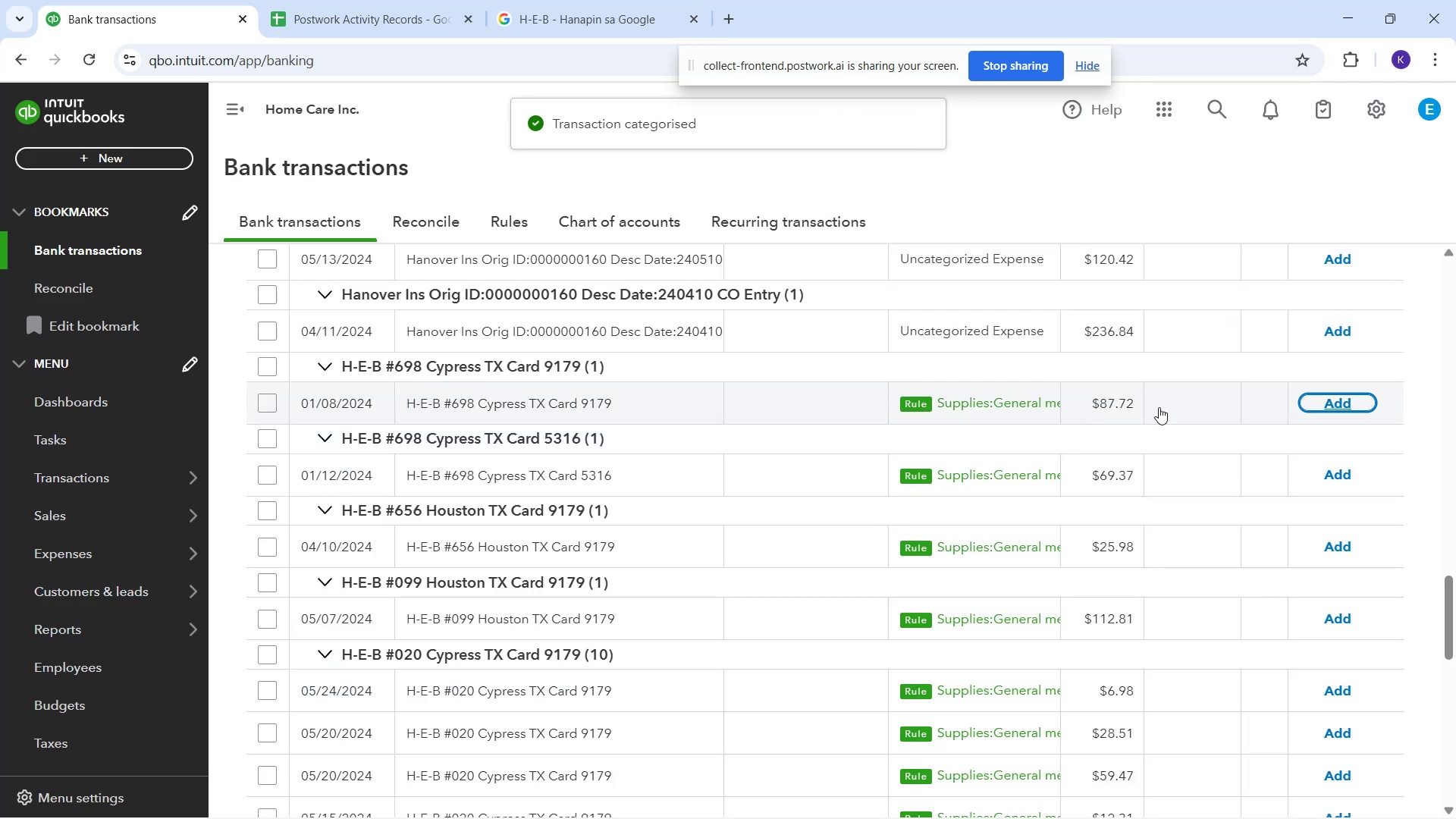 
wait(8.35)
 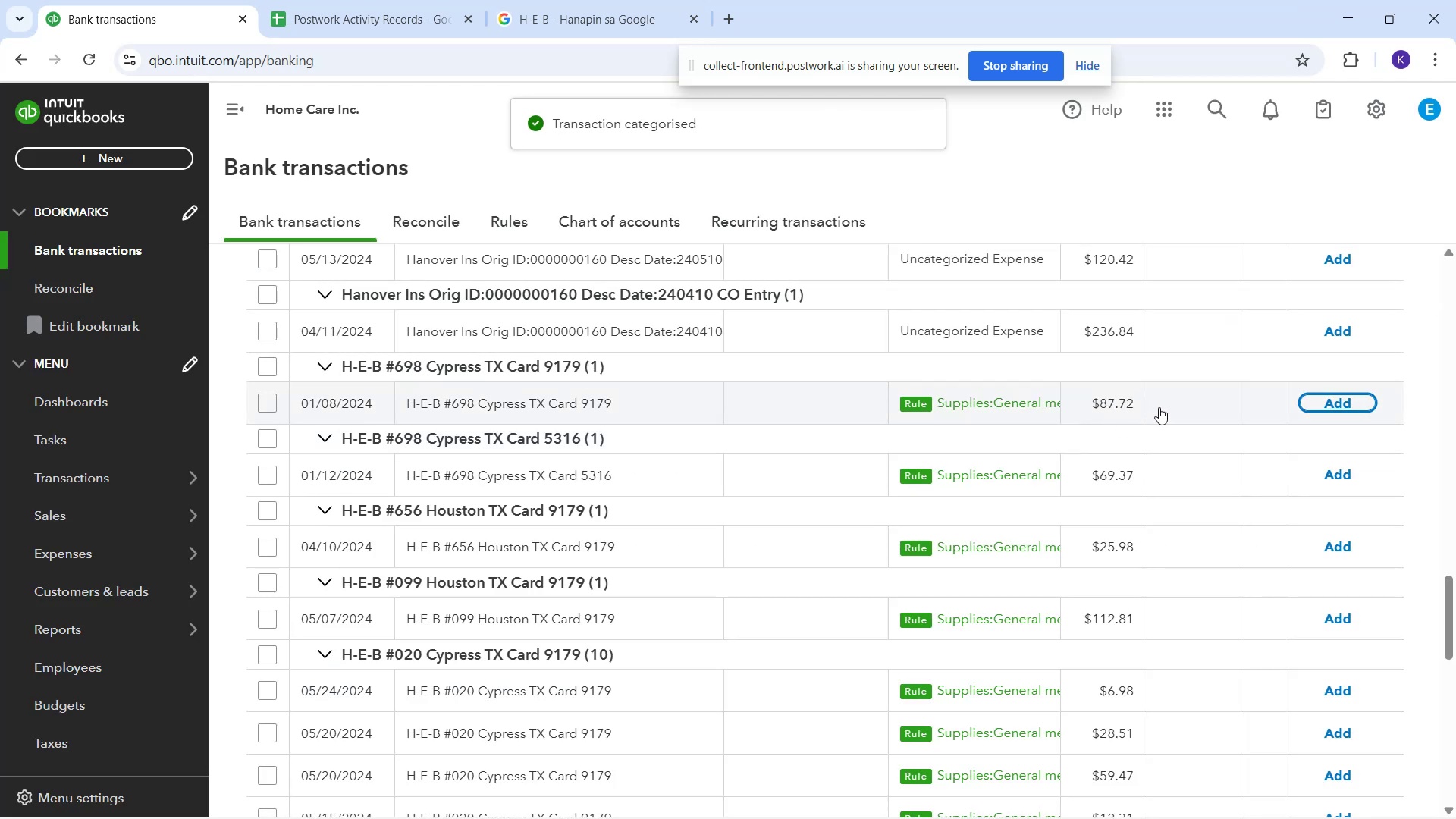 
left_click([1219, 402])
 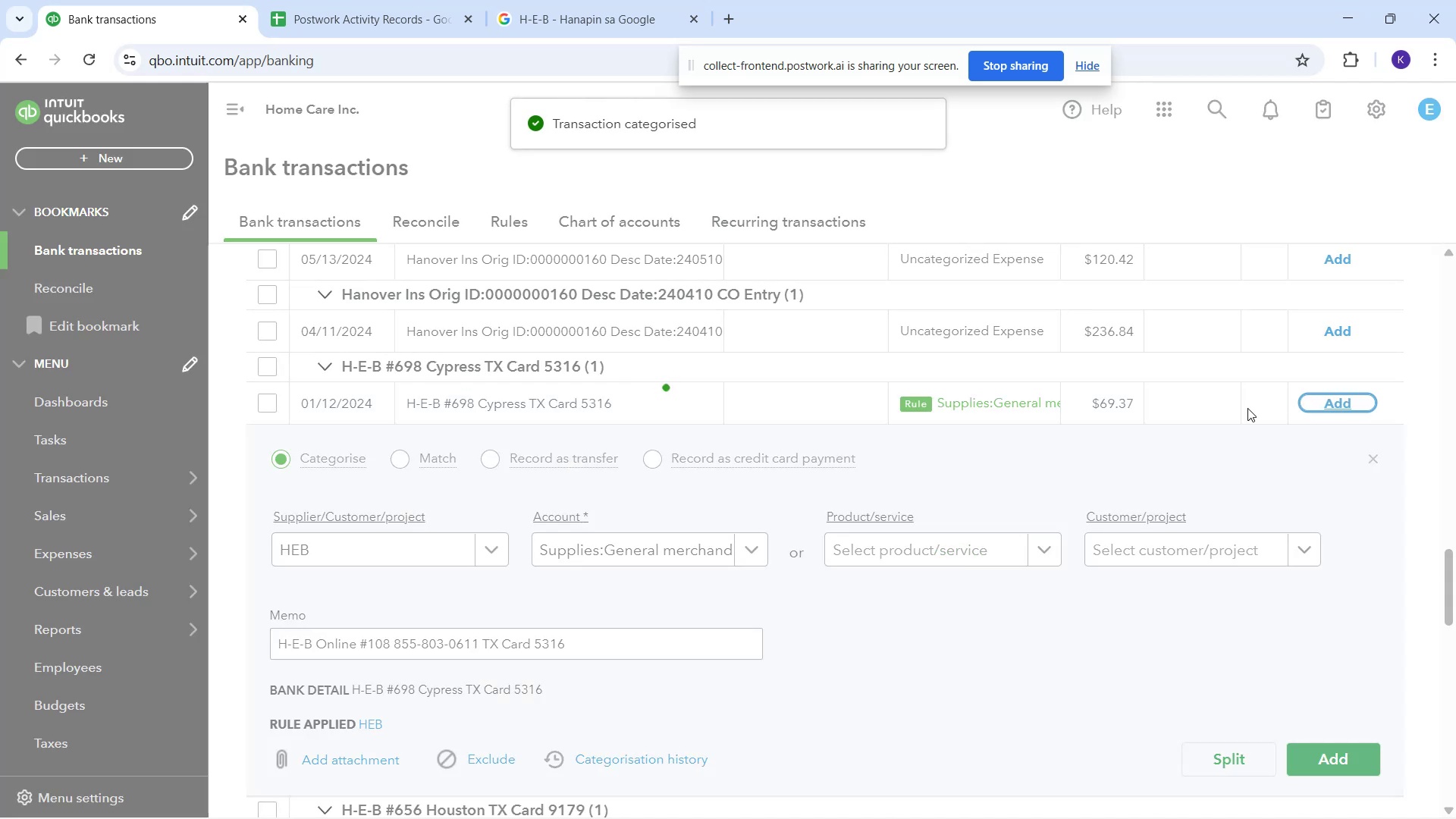 
wait(5.42)
 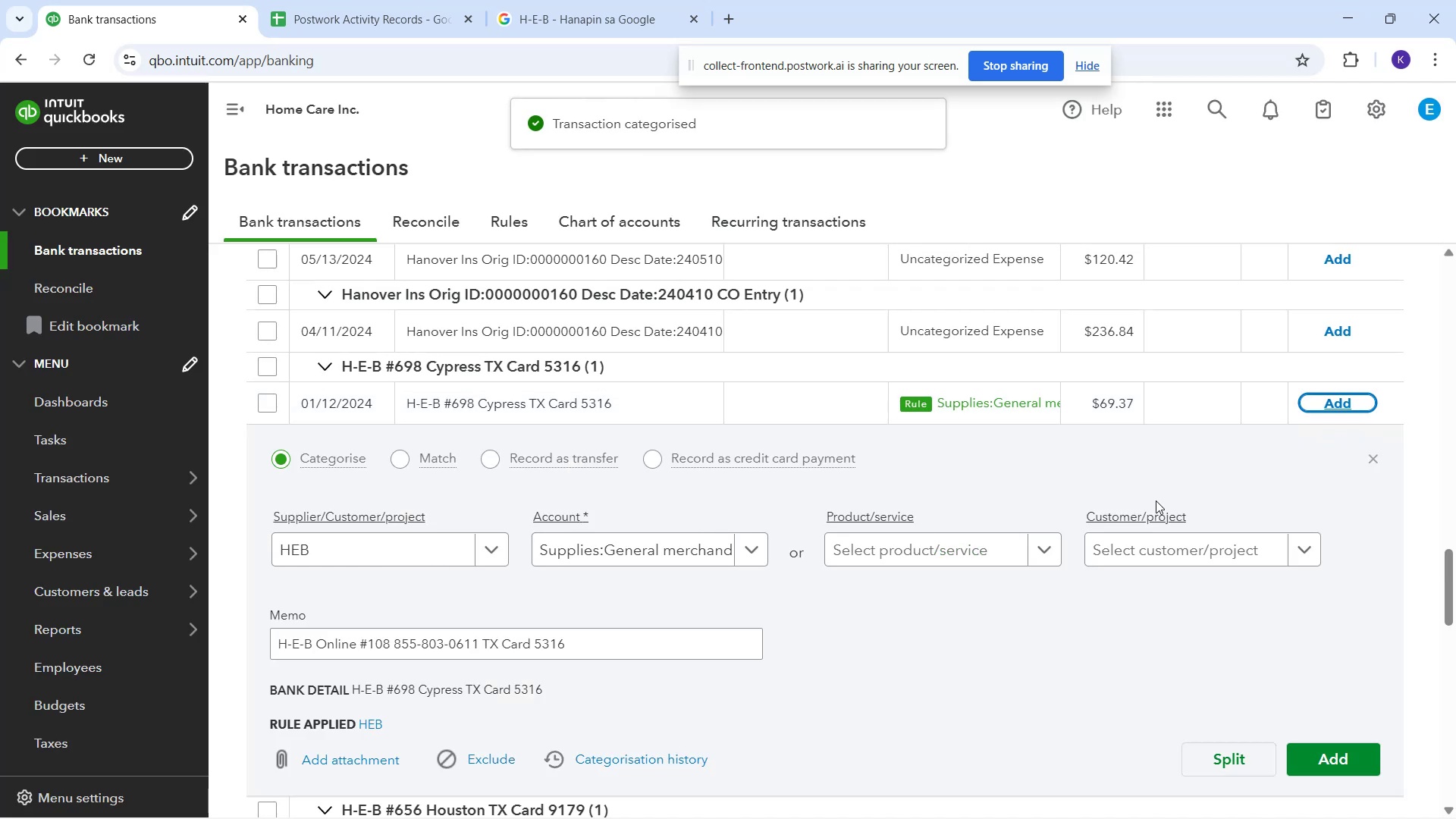 
left_click([1220, 412])
 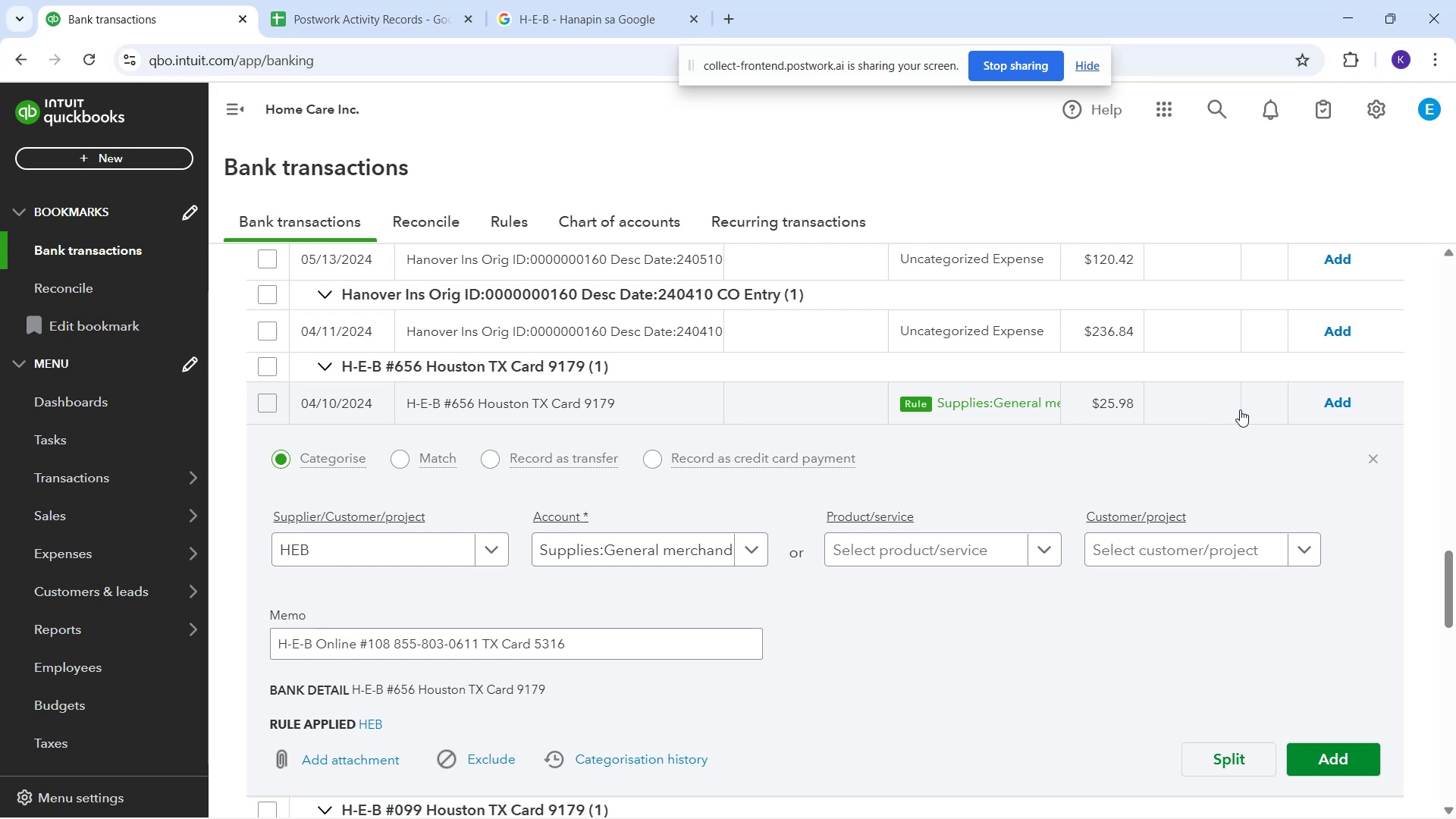 
left_click([1326, 405])
 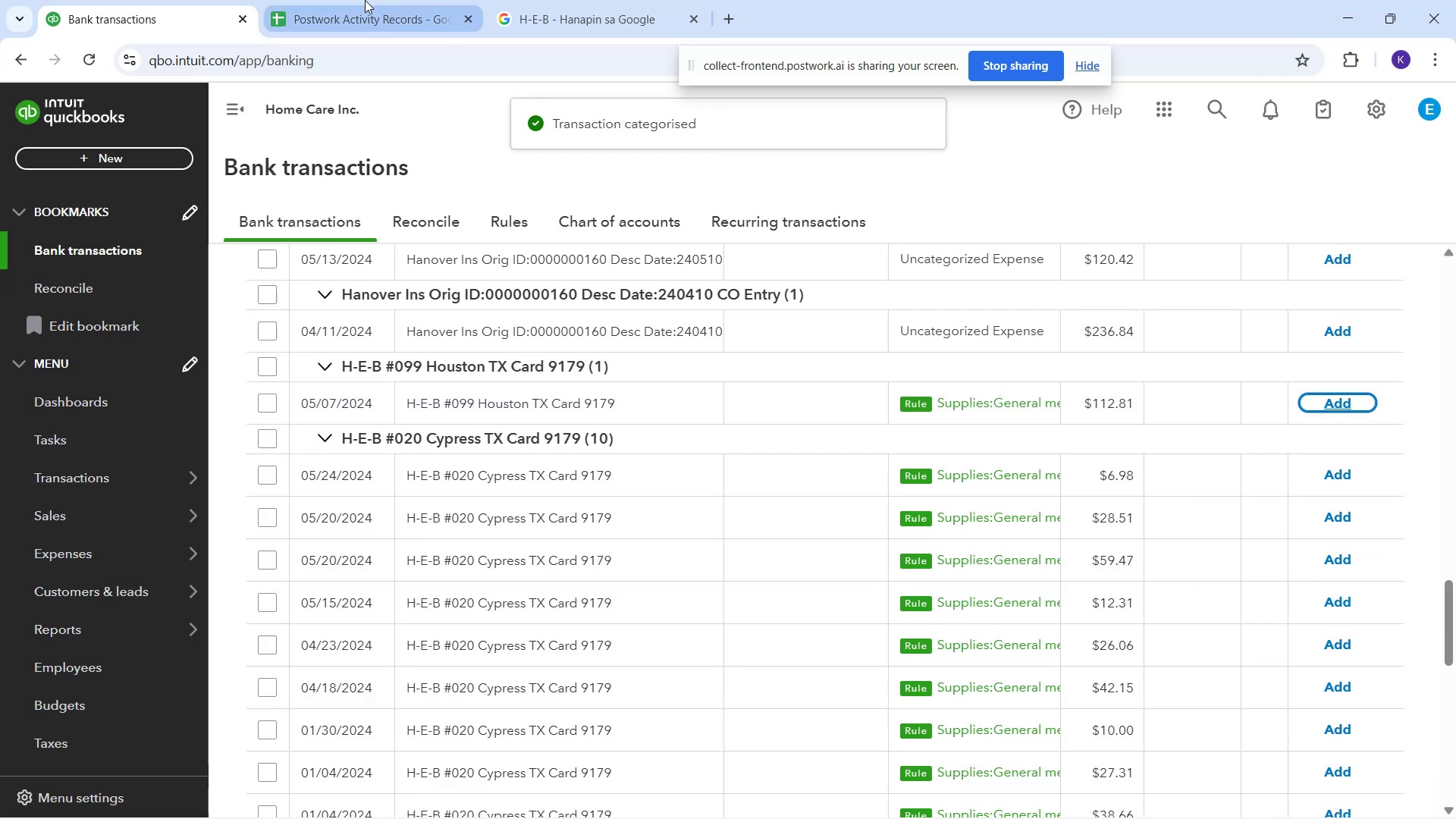 
wait(5.38)
 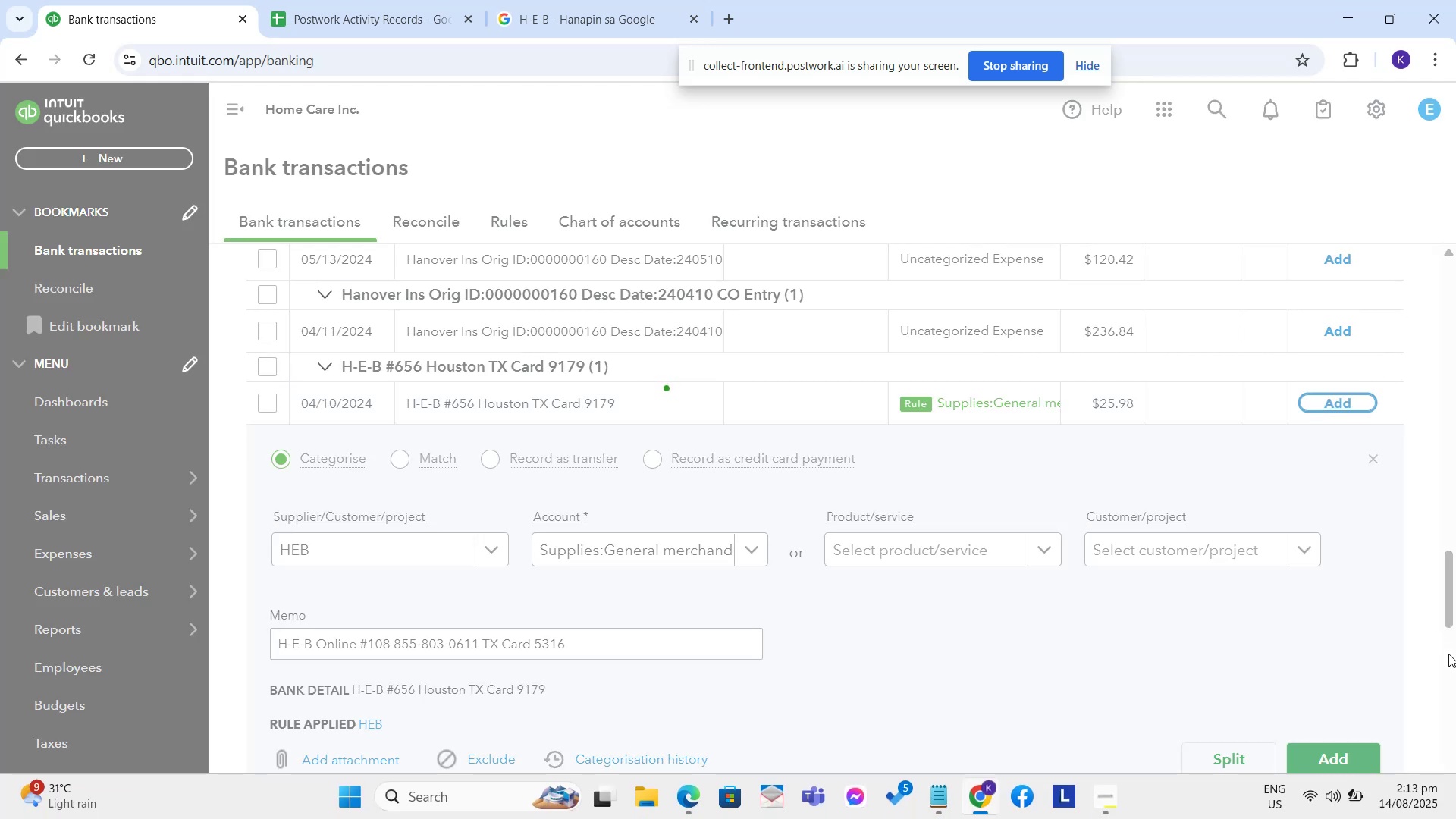 
left_click_drag(start_coordinate=[1170, 420], to_coordinate=[1174, 420])
 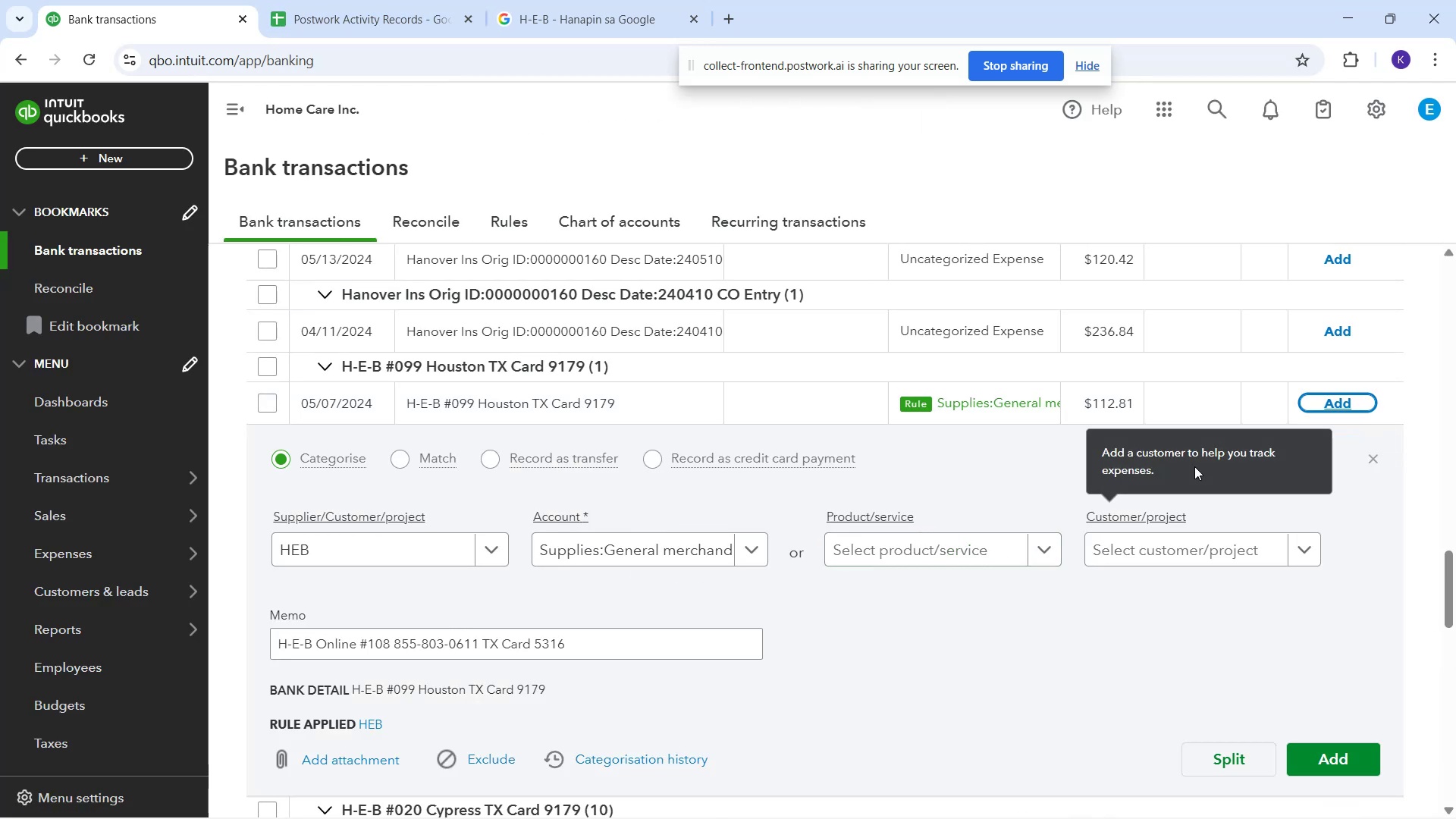 
left_click([1327, 398])
 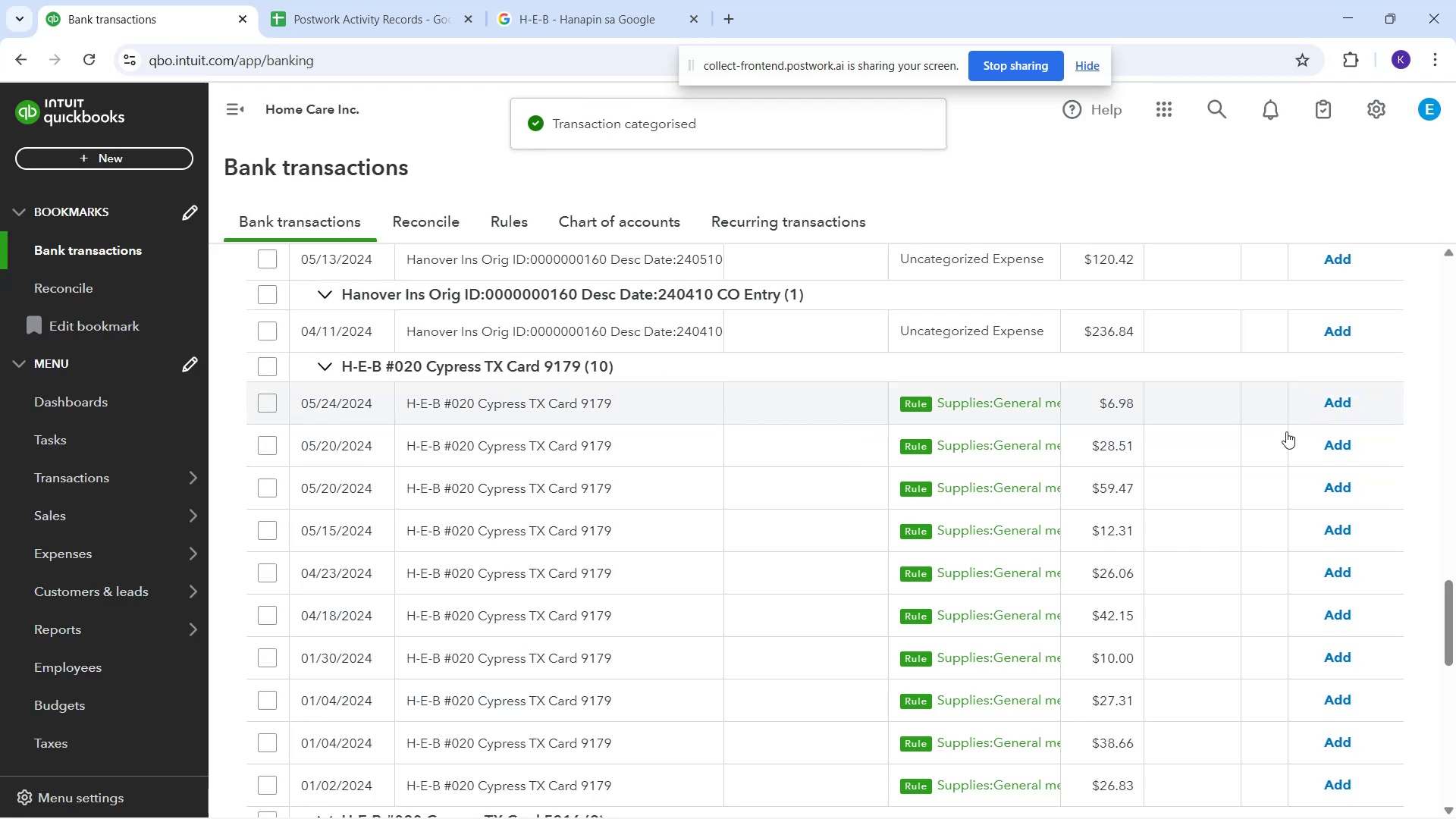 
left_click([1329, 395])
 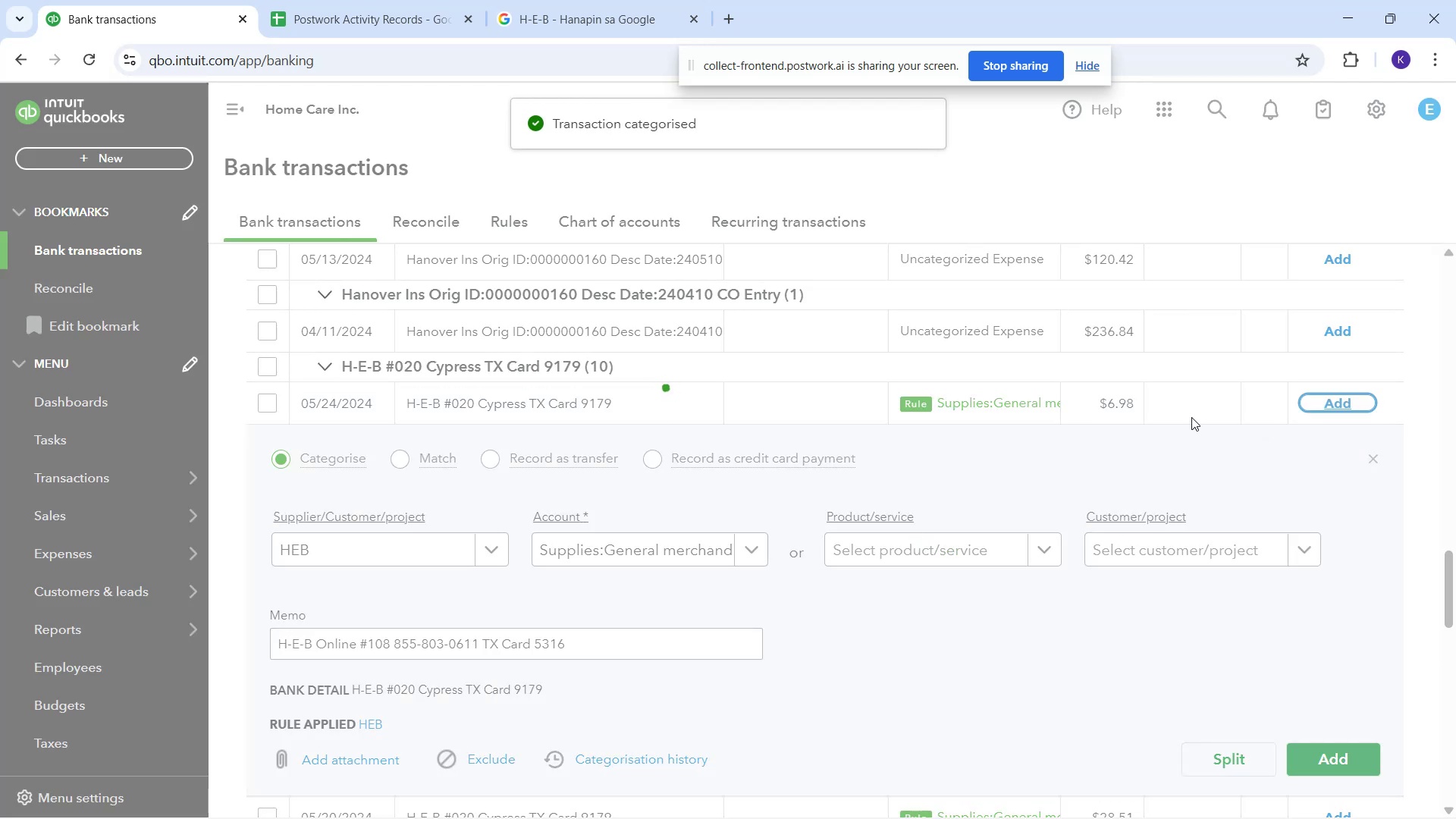 
left_click([1191, 417])
 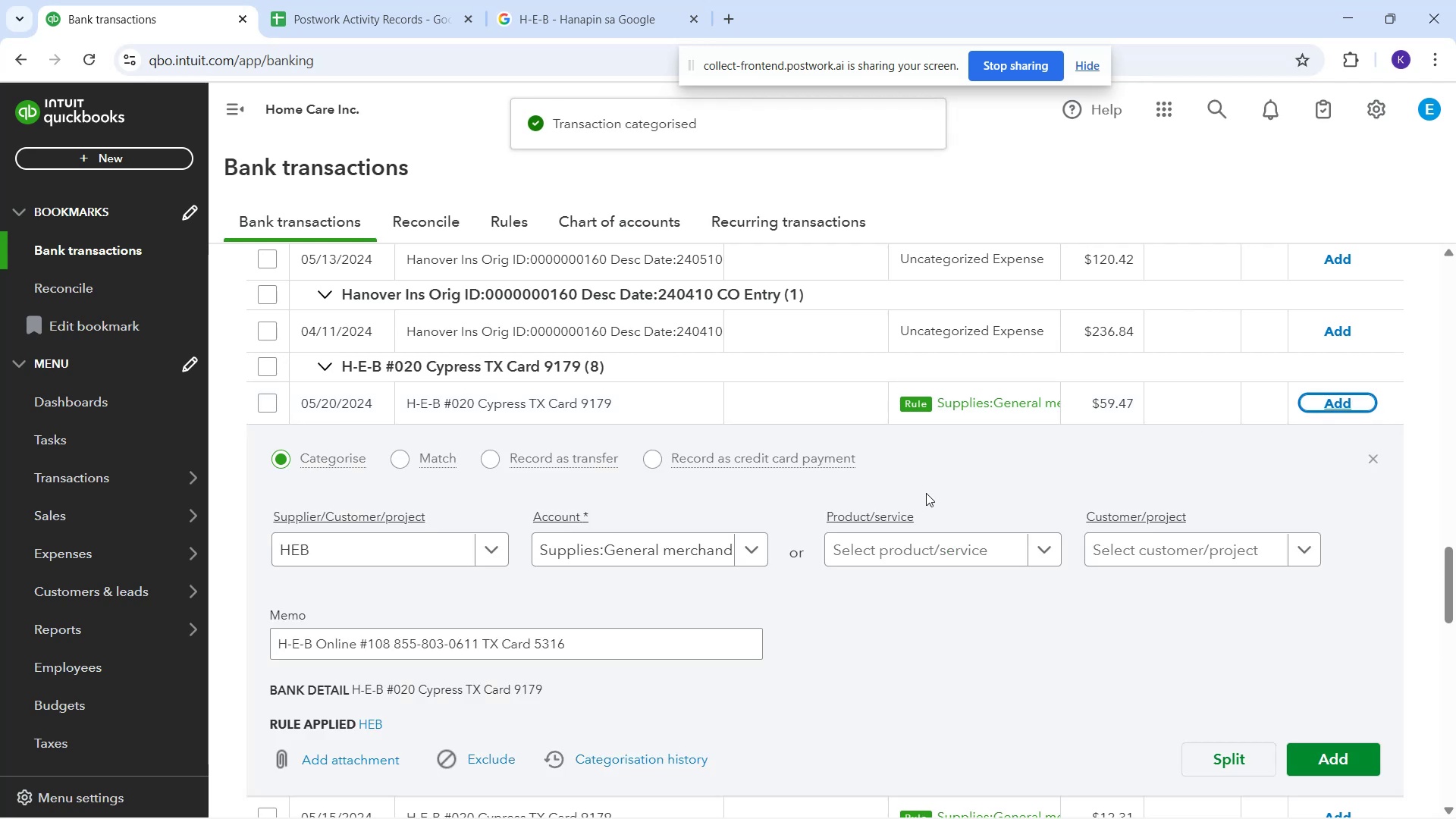 
wait(6.63)
 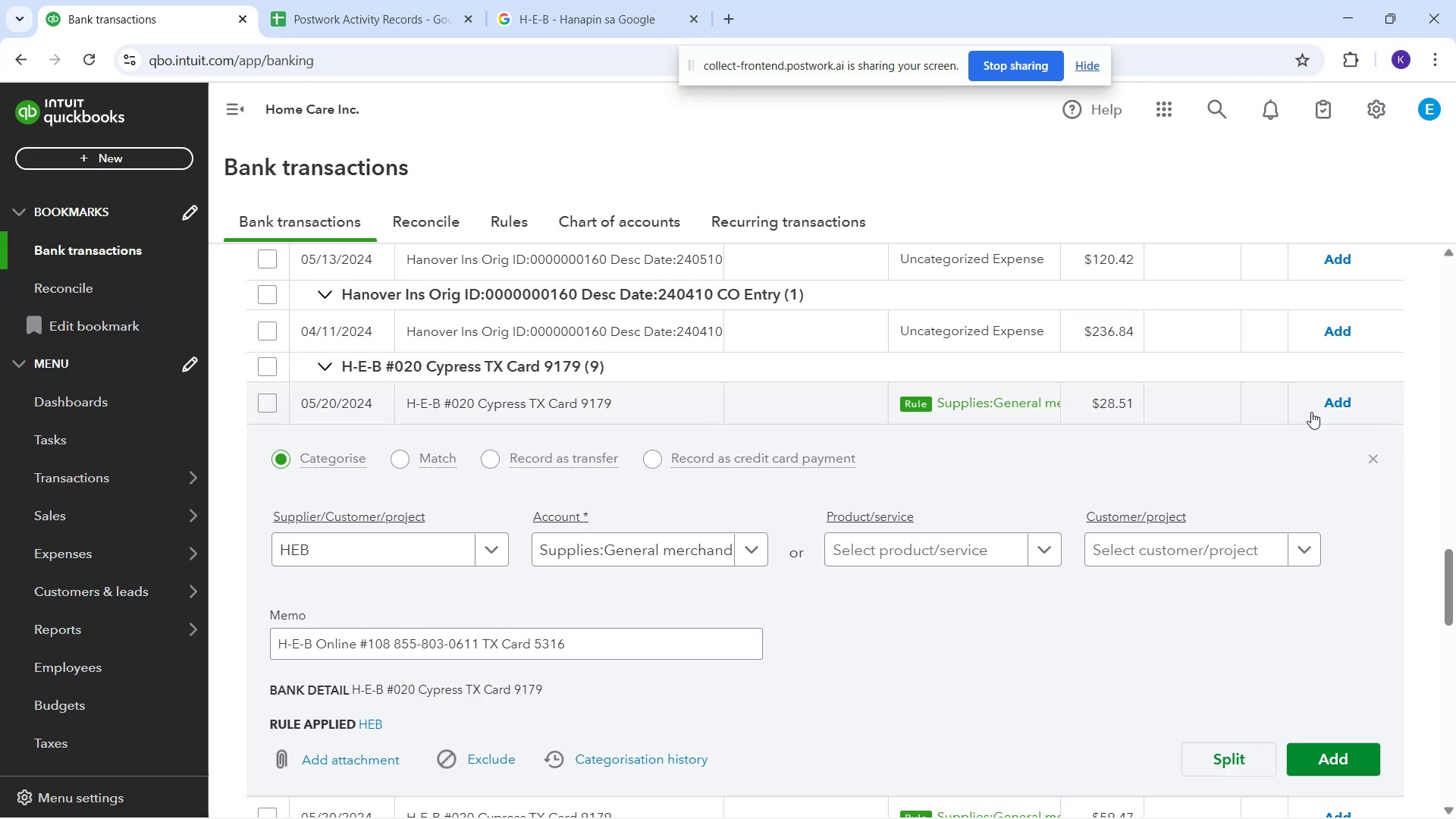 
left_click([1338, 396])
 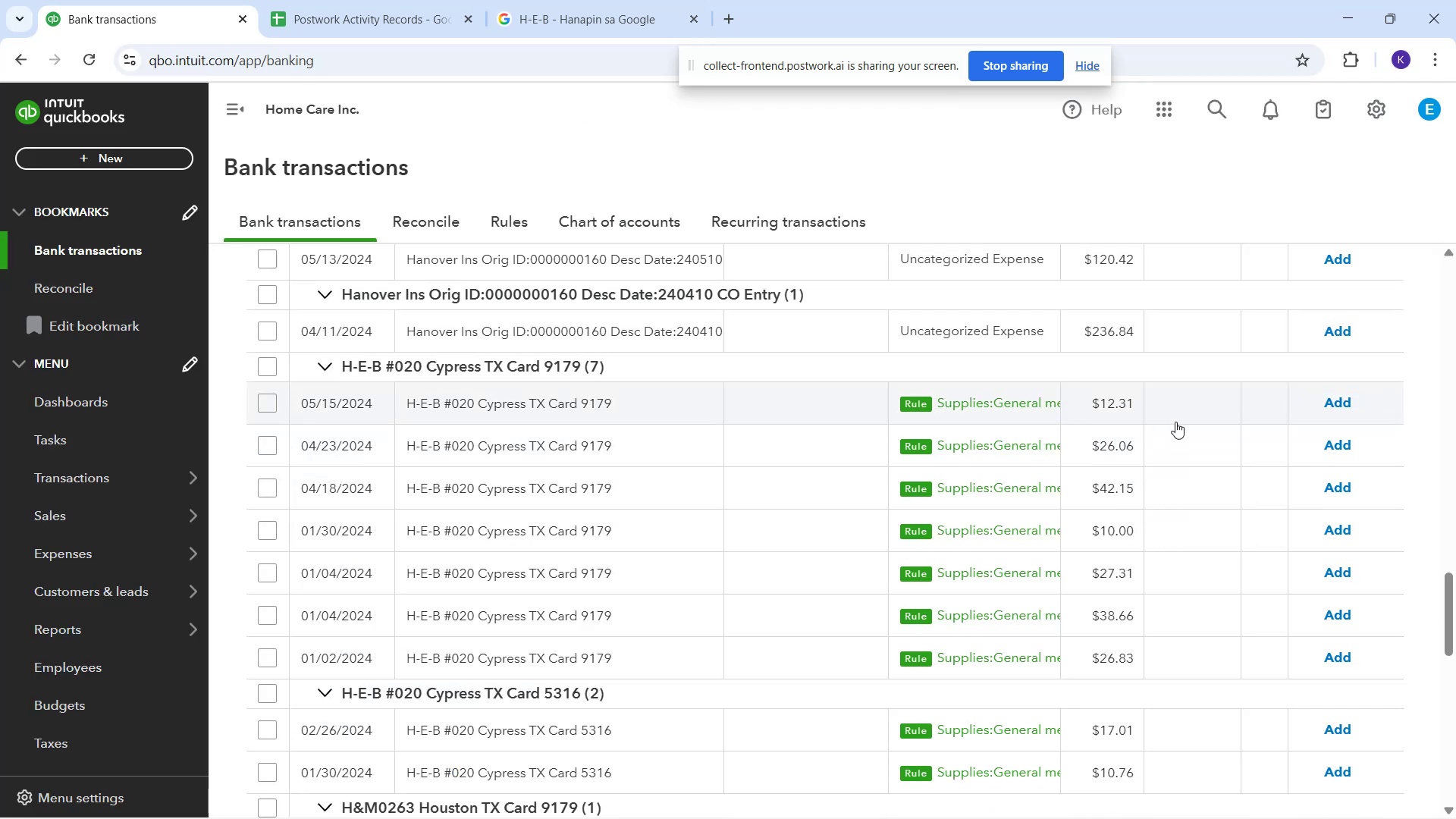 
left_click([1334, 394])
 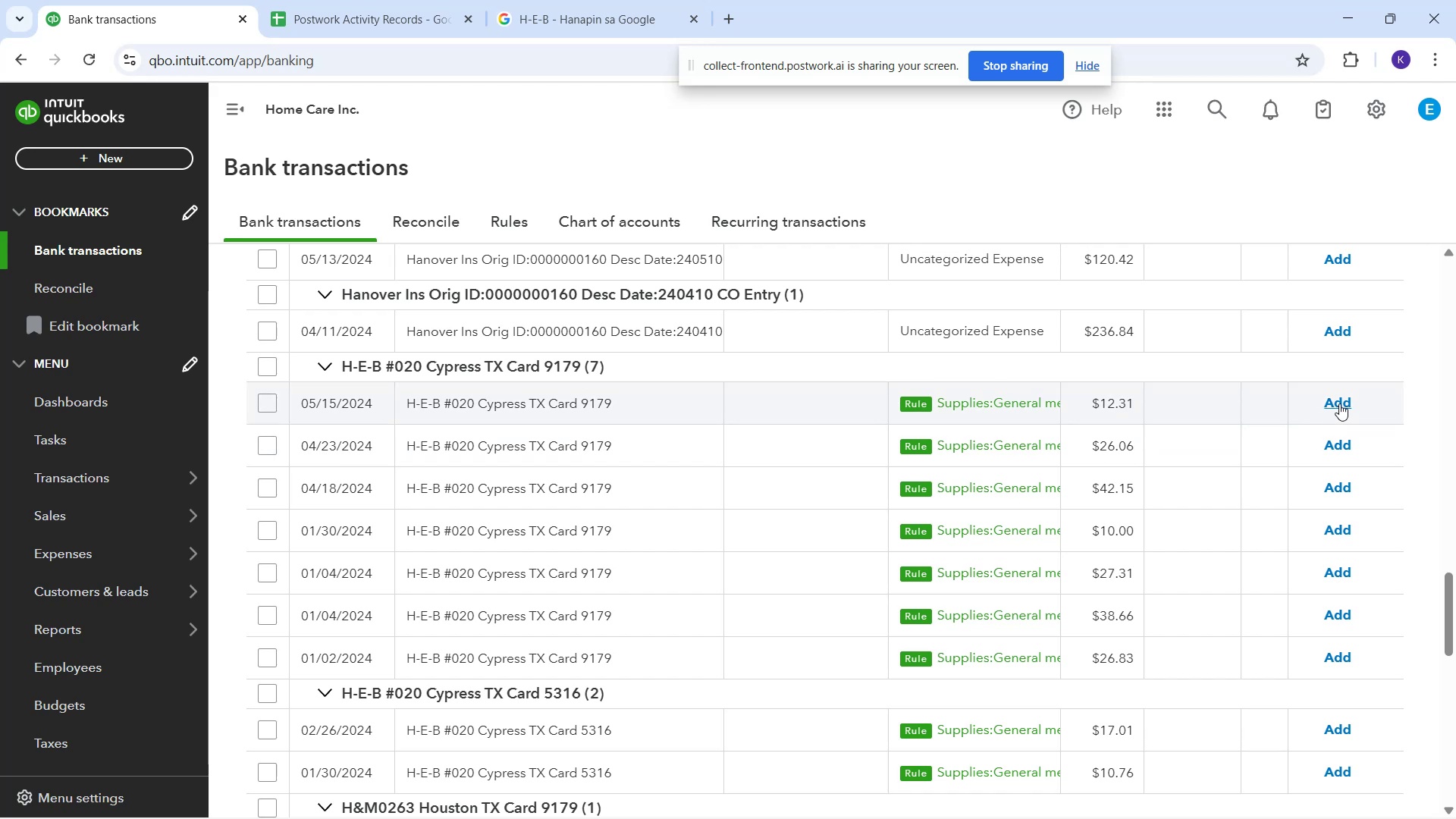 
left_click([1206, 413])
 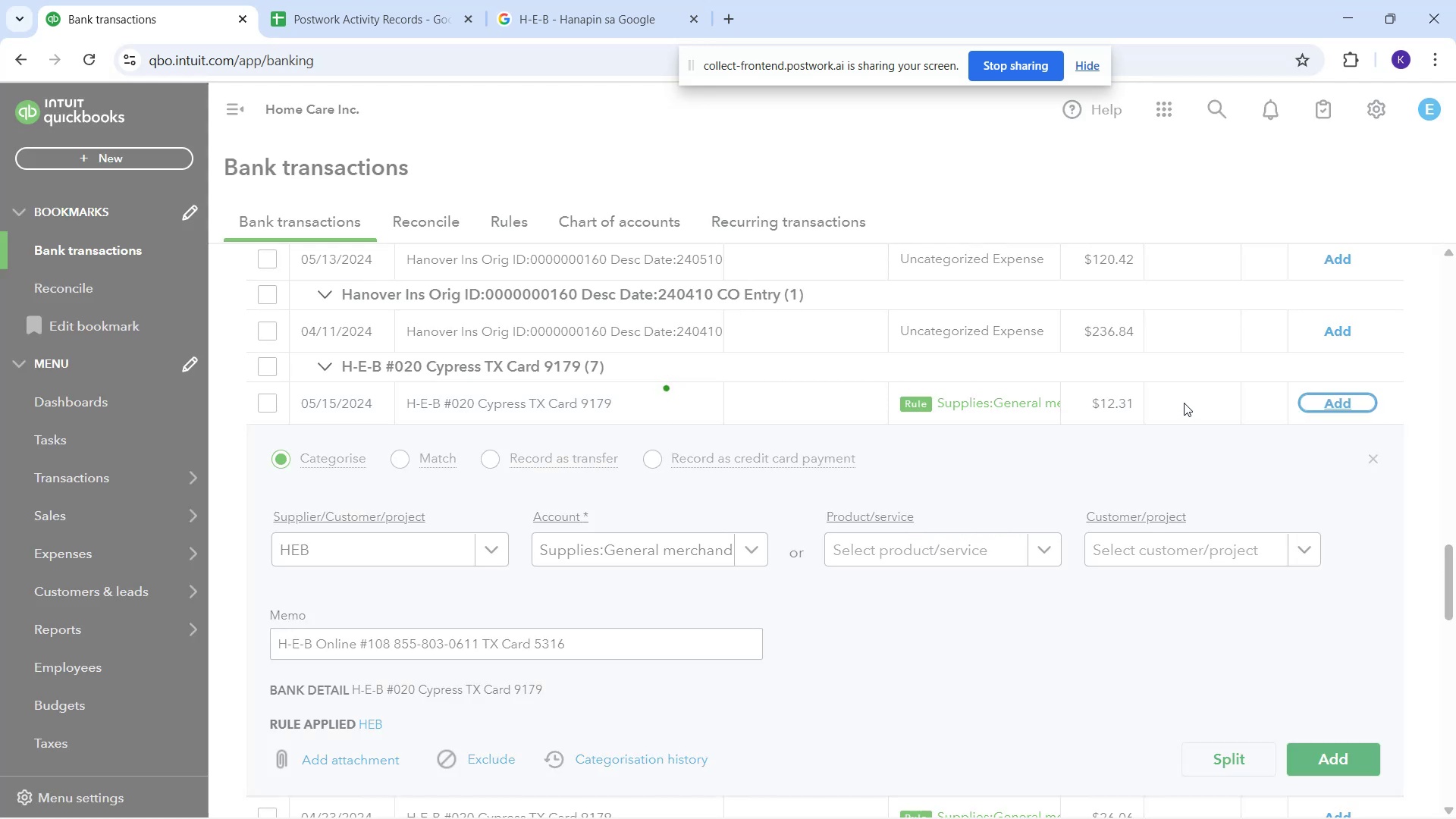 
left_click([1184, 403])
 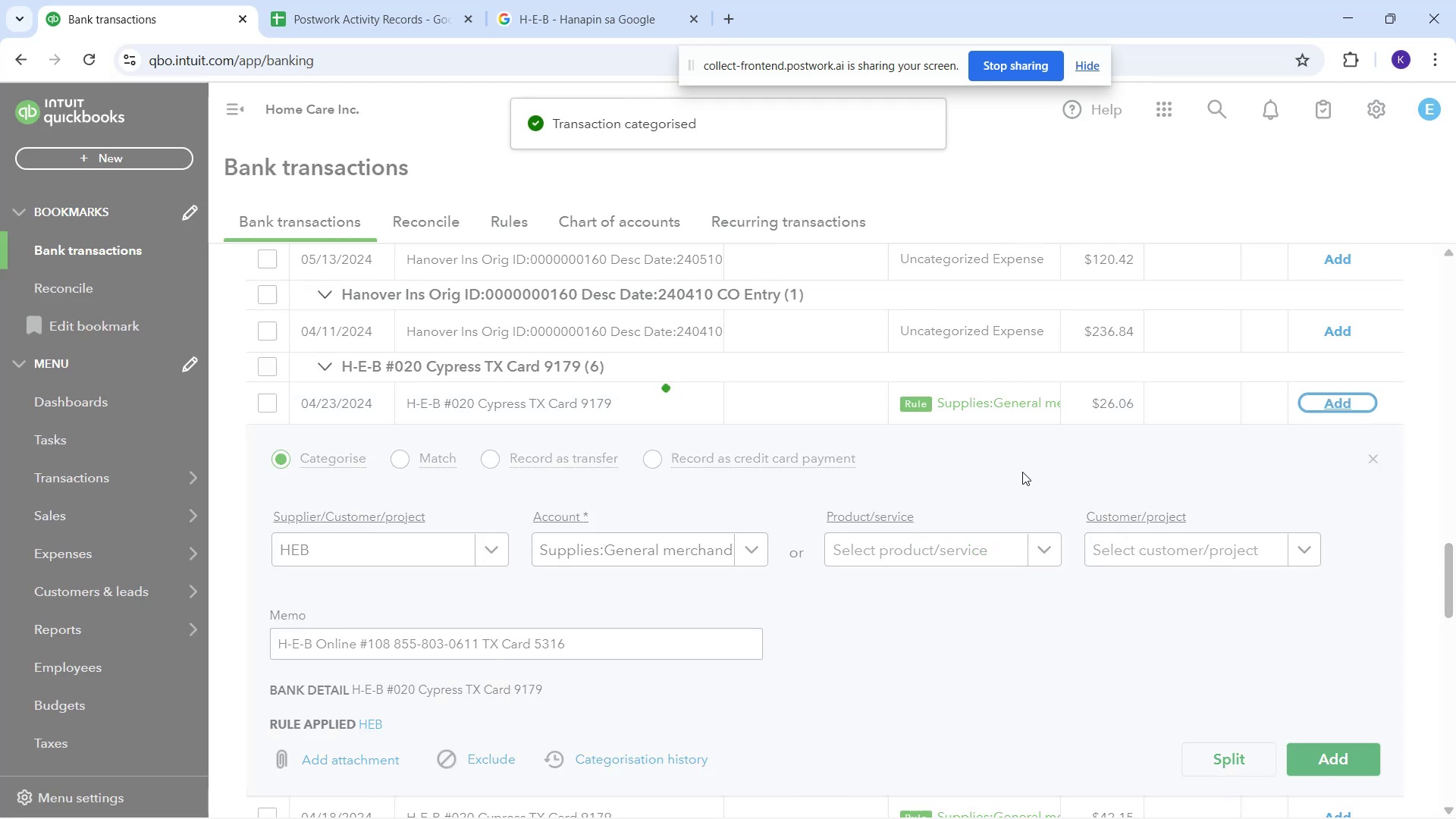 
left_click([1161, 410])
 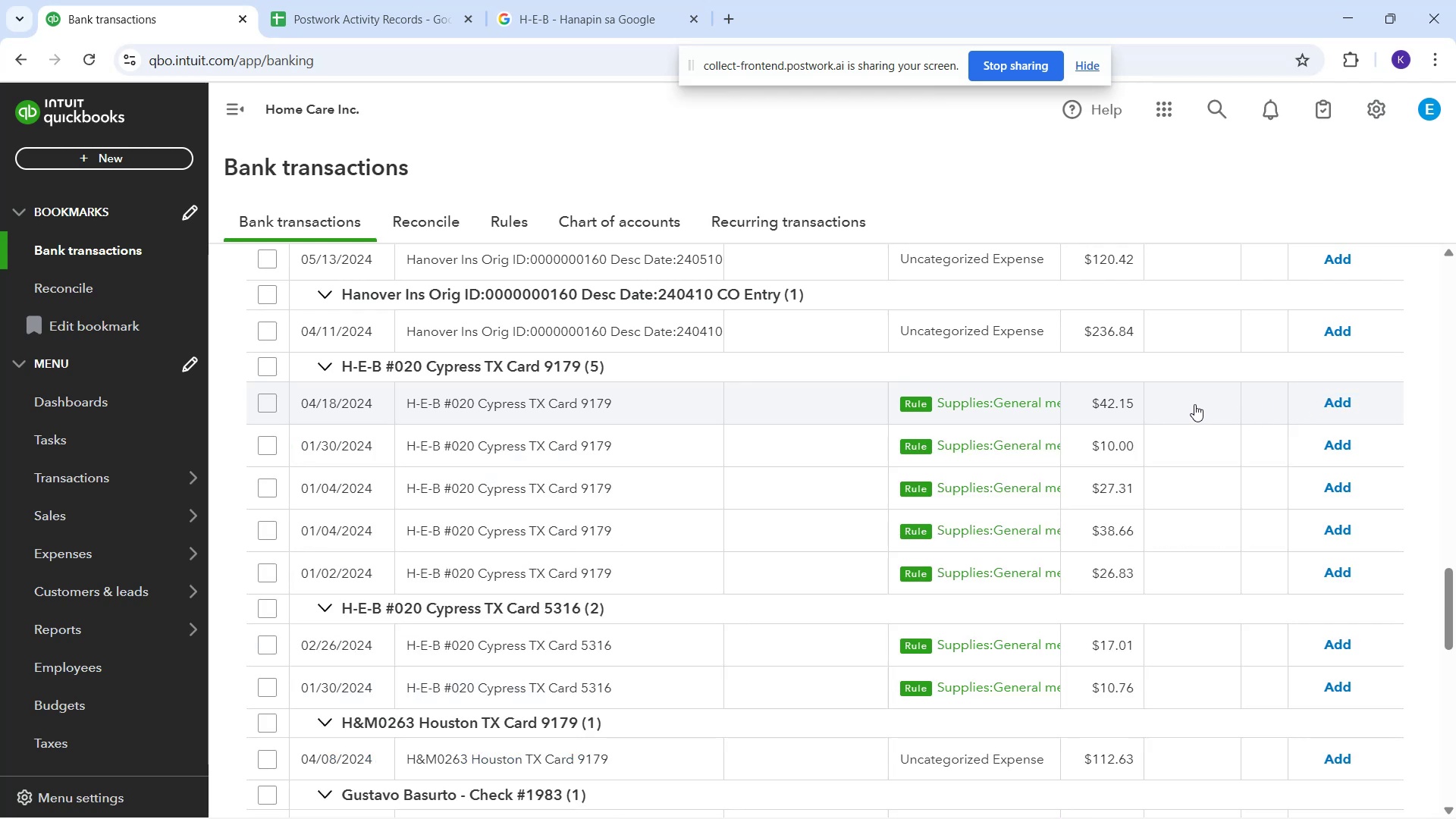 
left_click([1337, 400])
 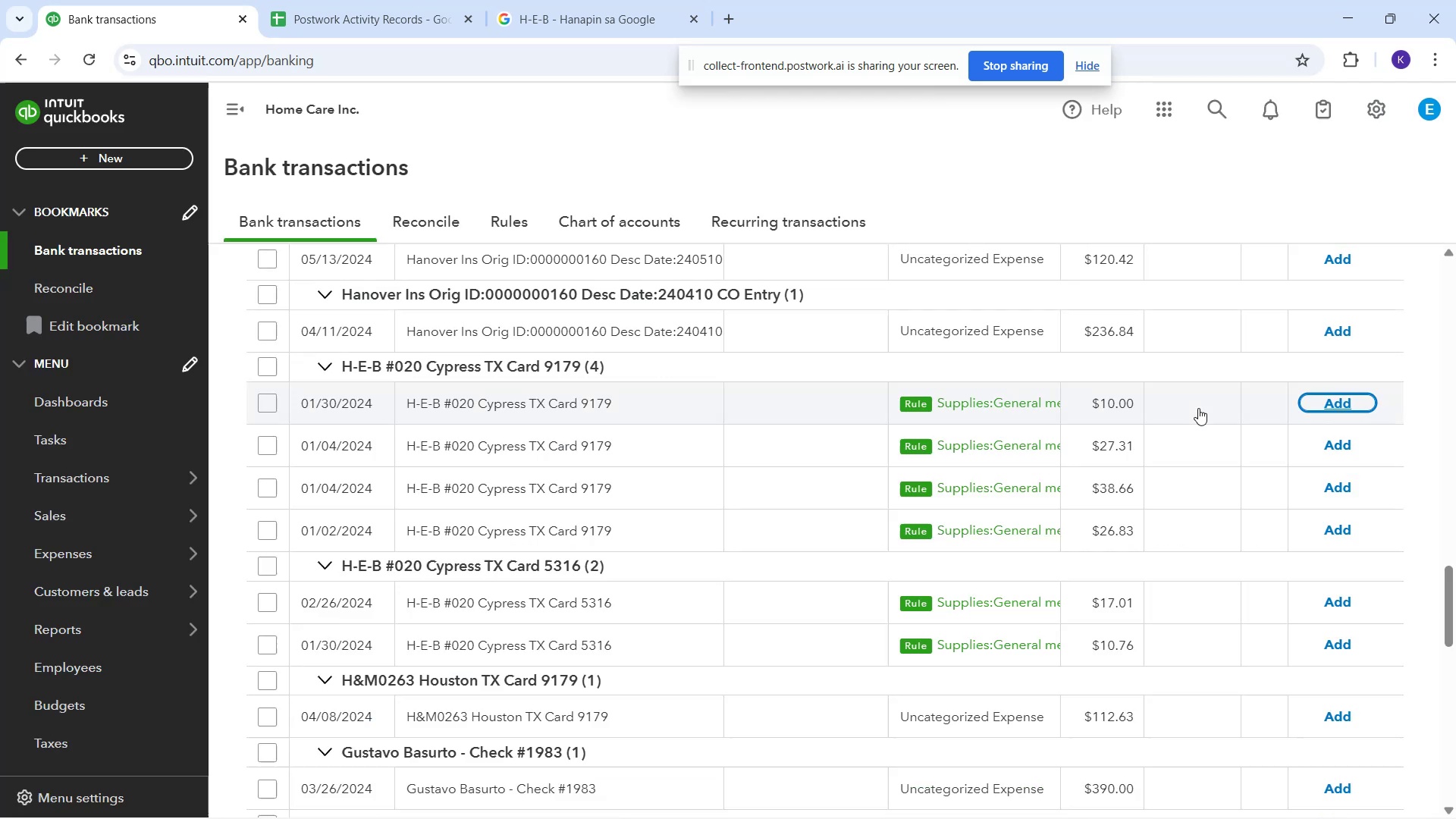 
mouse_move([1326, 410])
 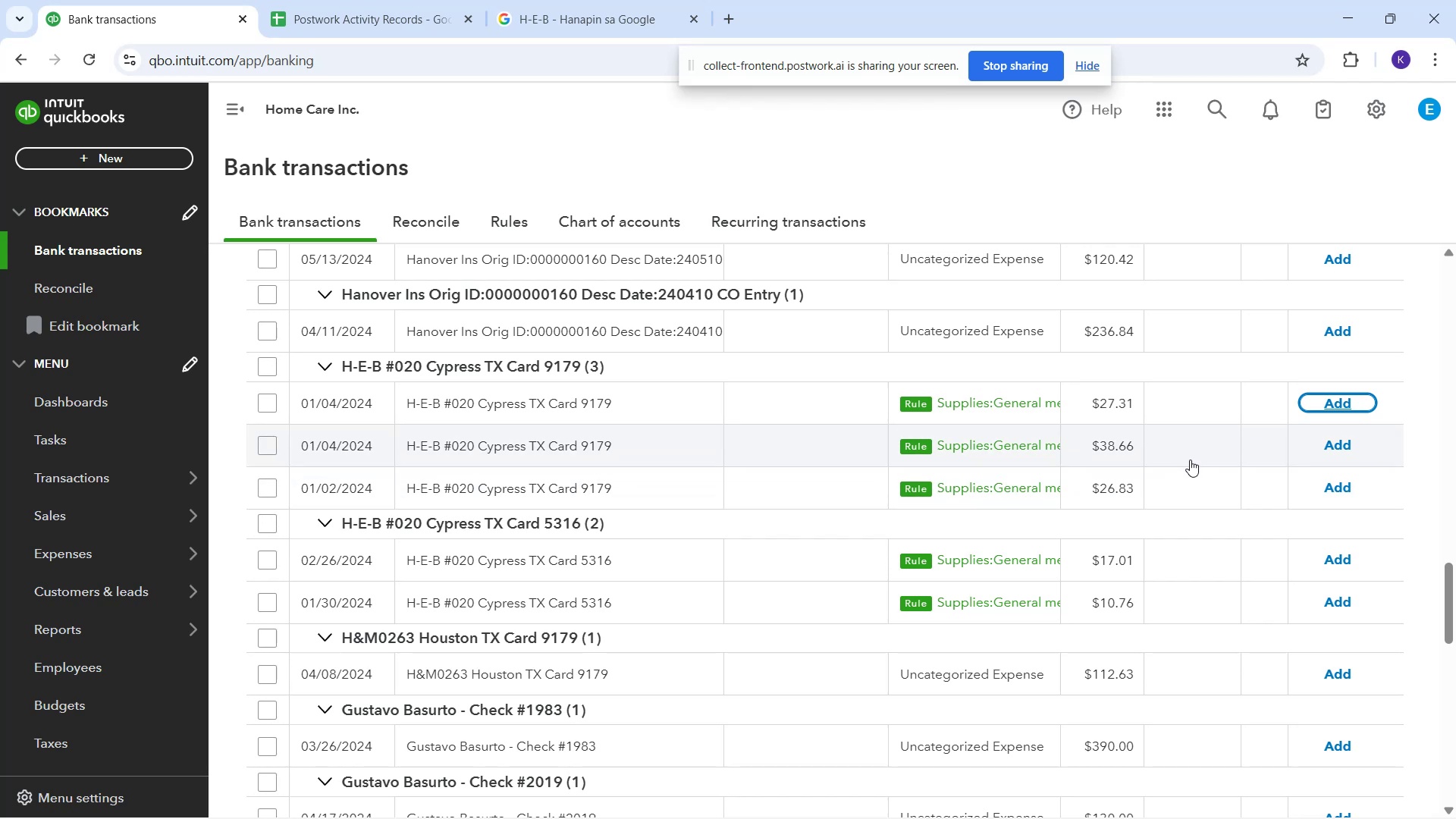 
wait(8.5)
 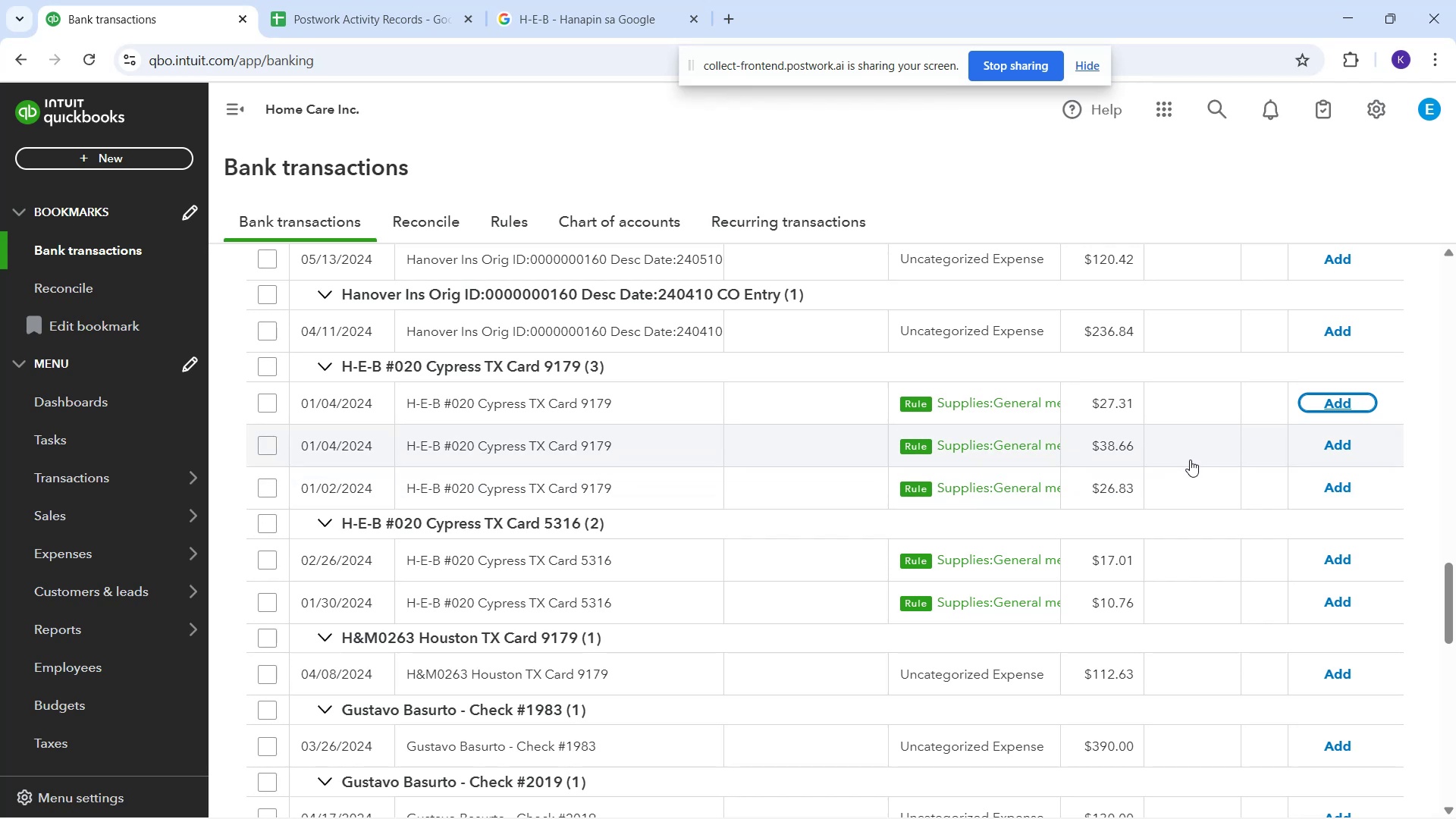 
left_click([1171, 410])
 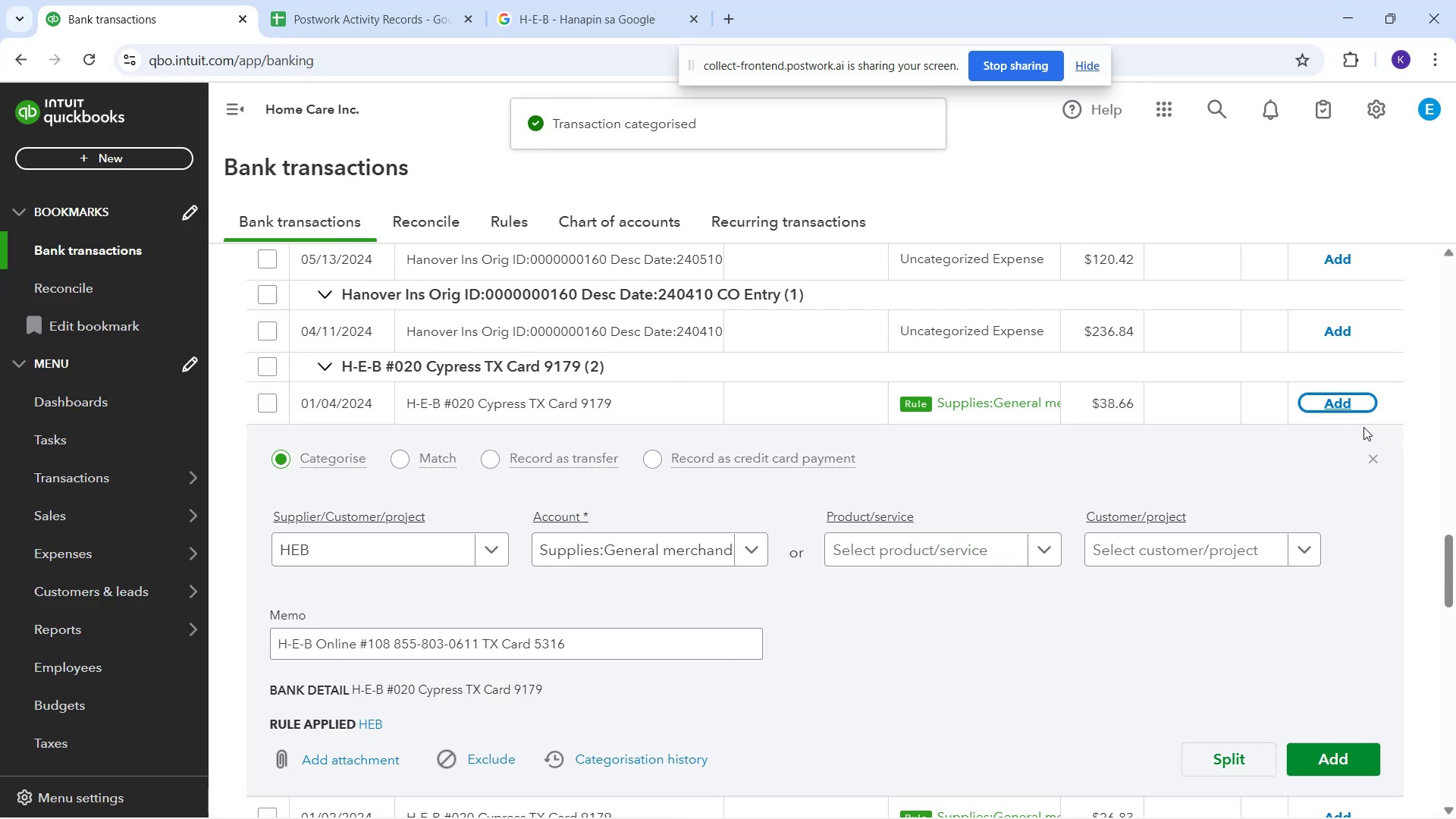 
left_click([1357, 403])
 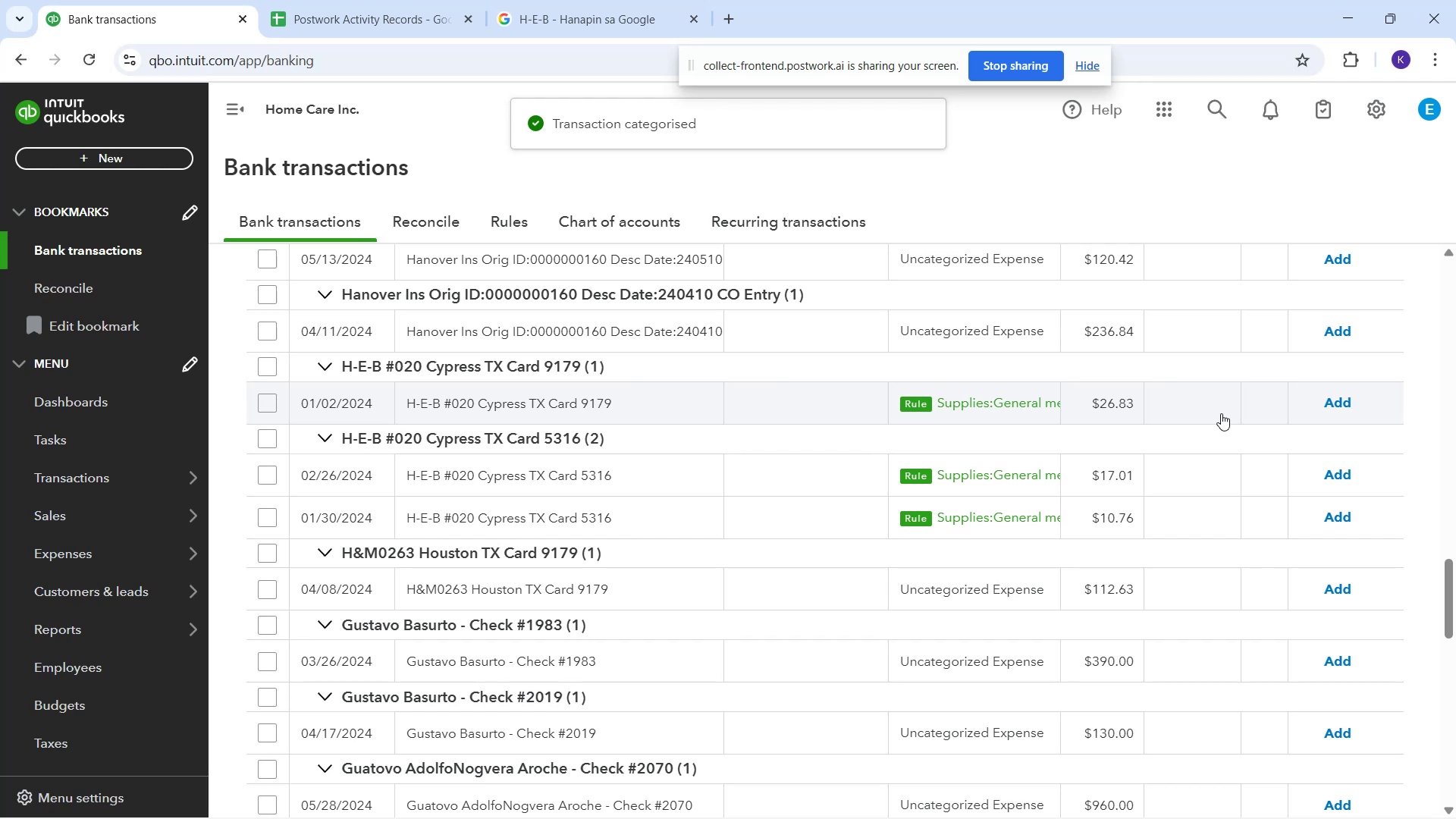 
left_click([1334, 400])
 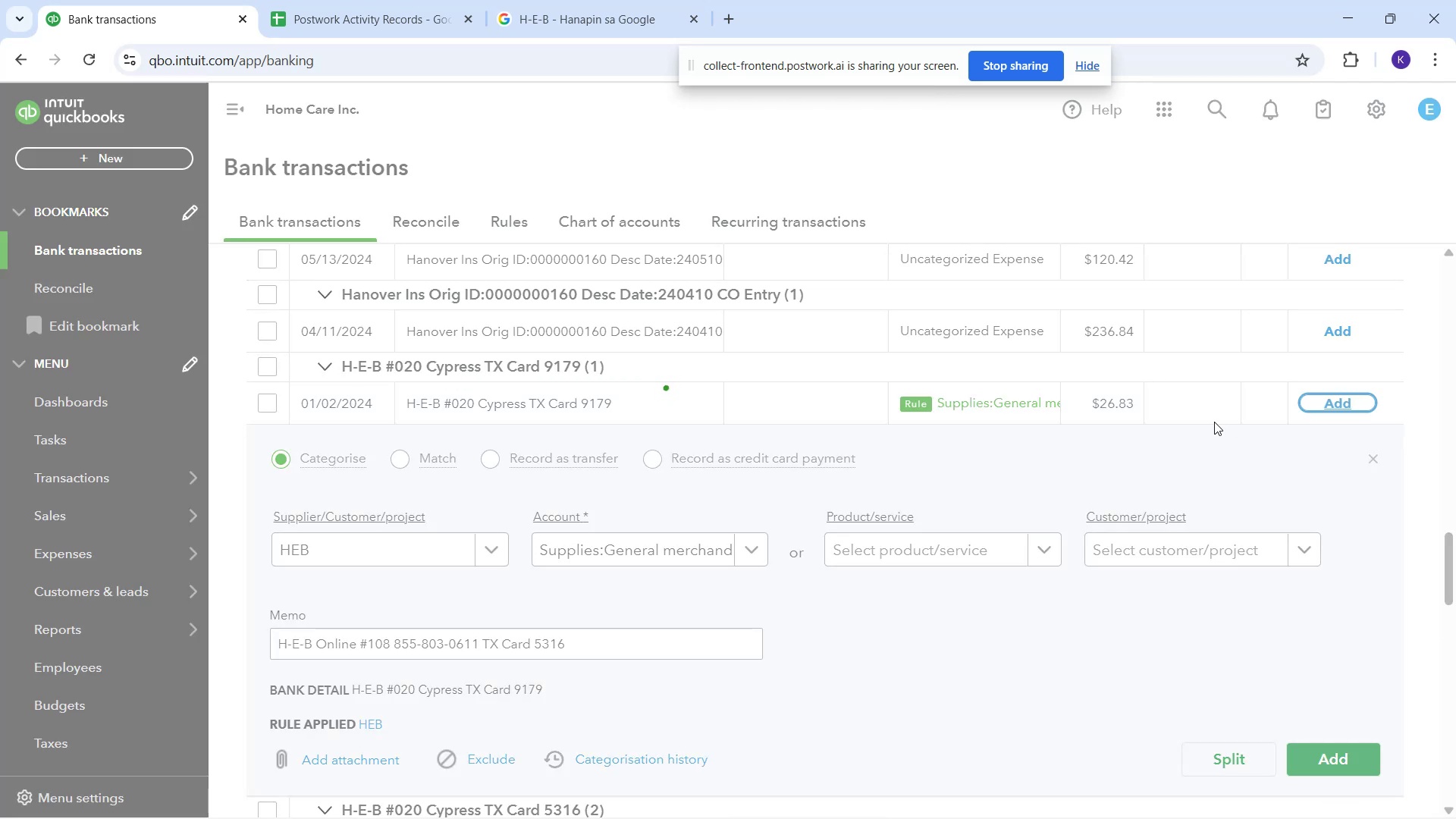 
left_click([1207, 413])
 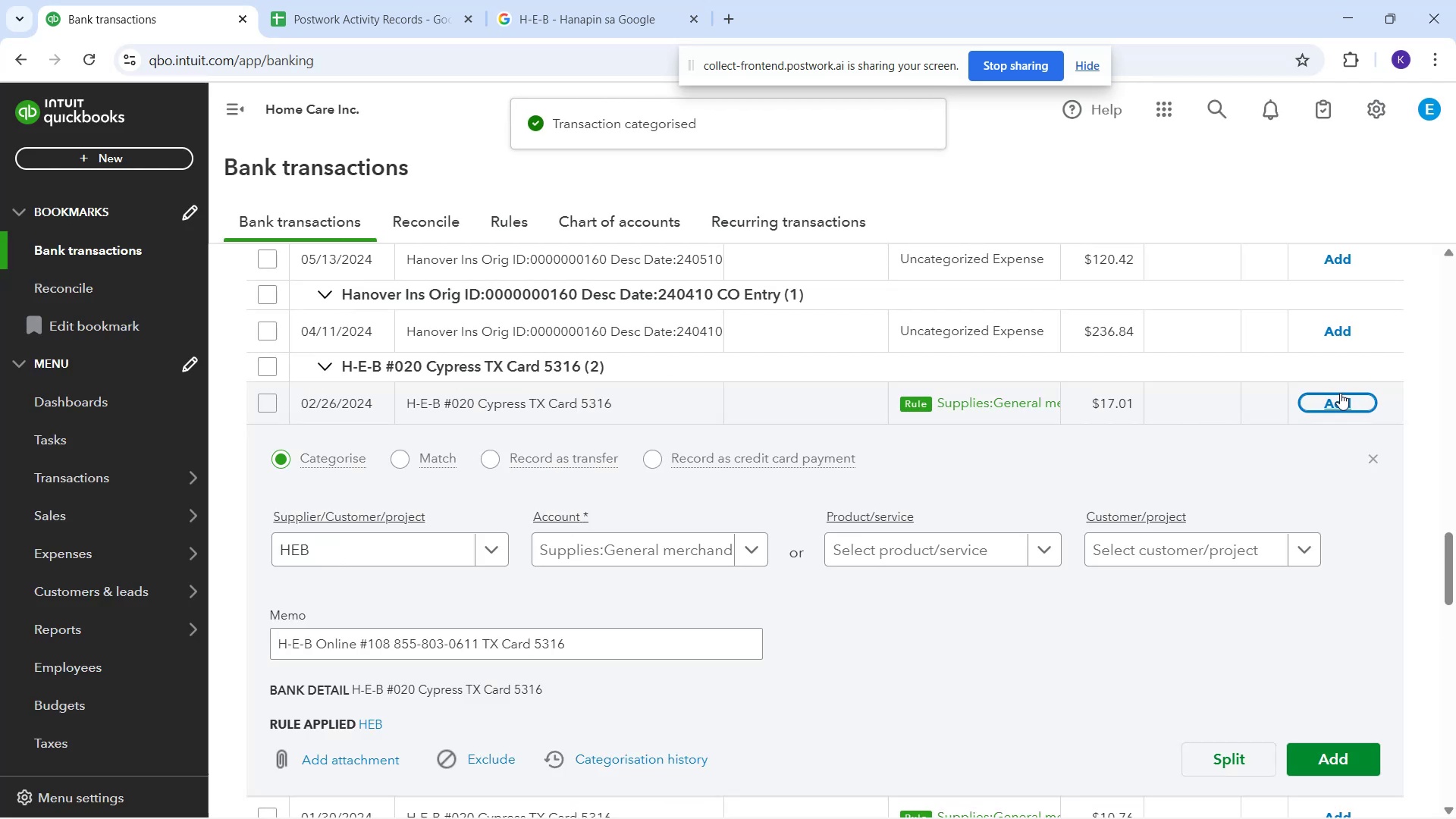 
left_click([1340, 393])
 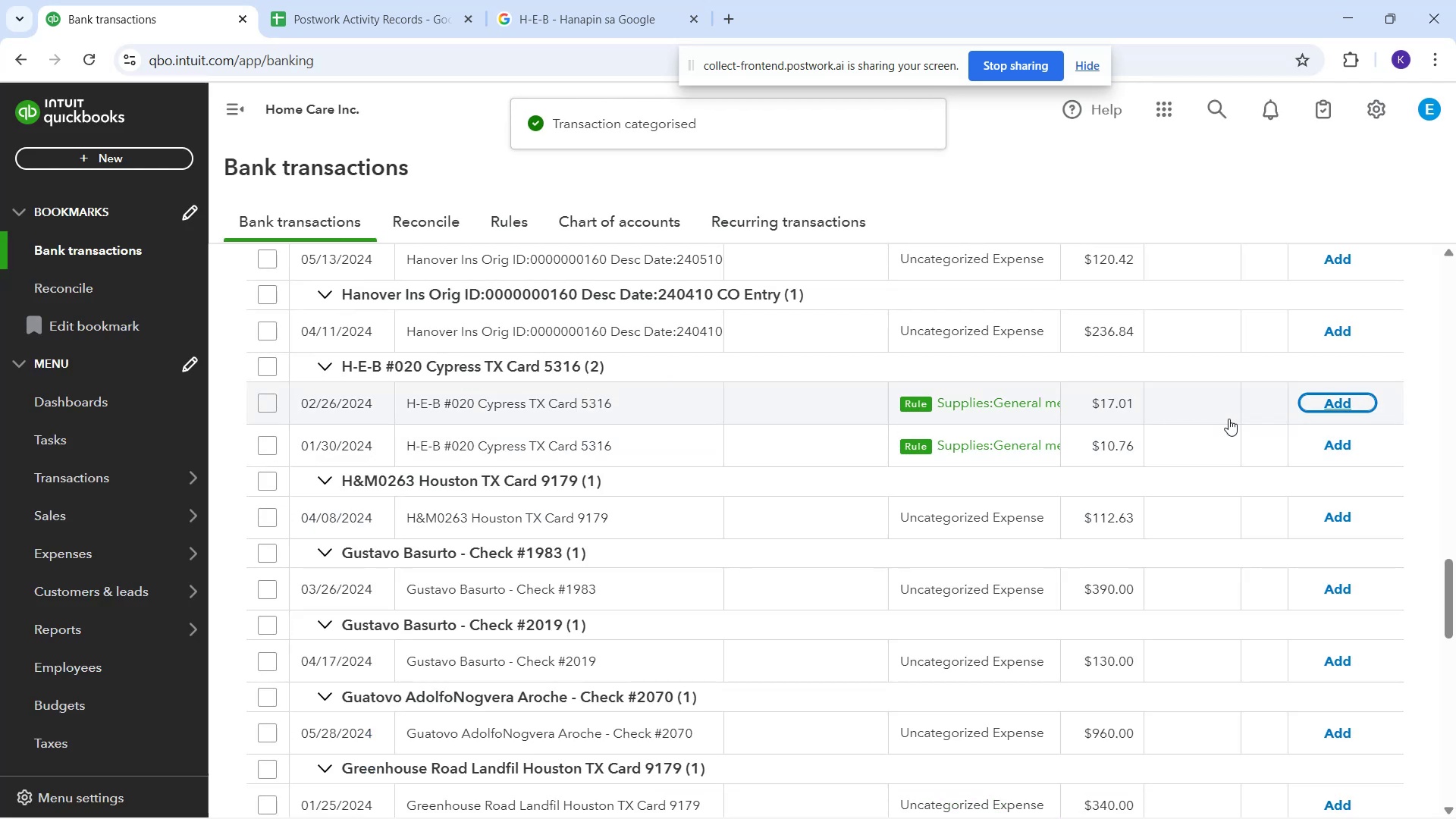 
left_click([1222, 410])
 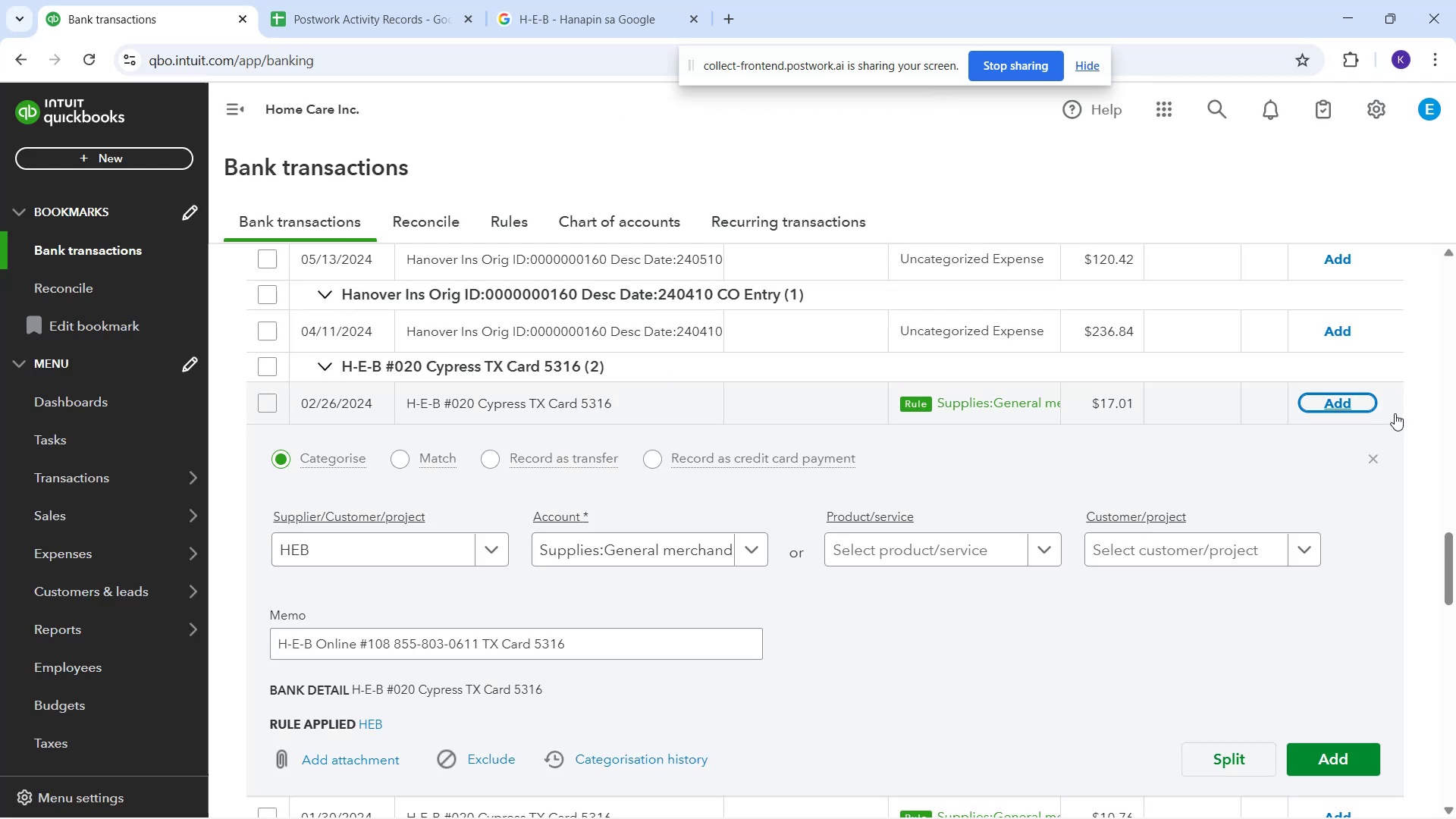 
left_click([1348, 397])
 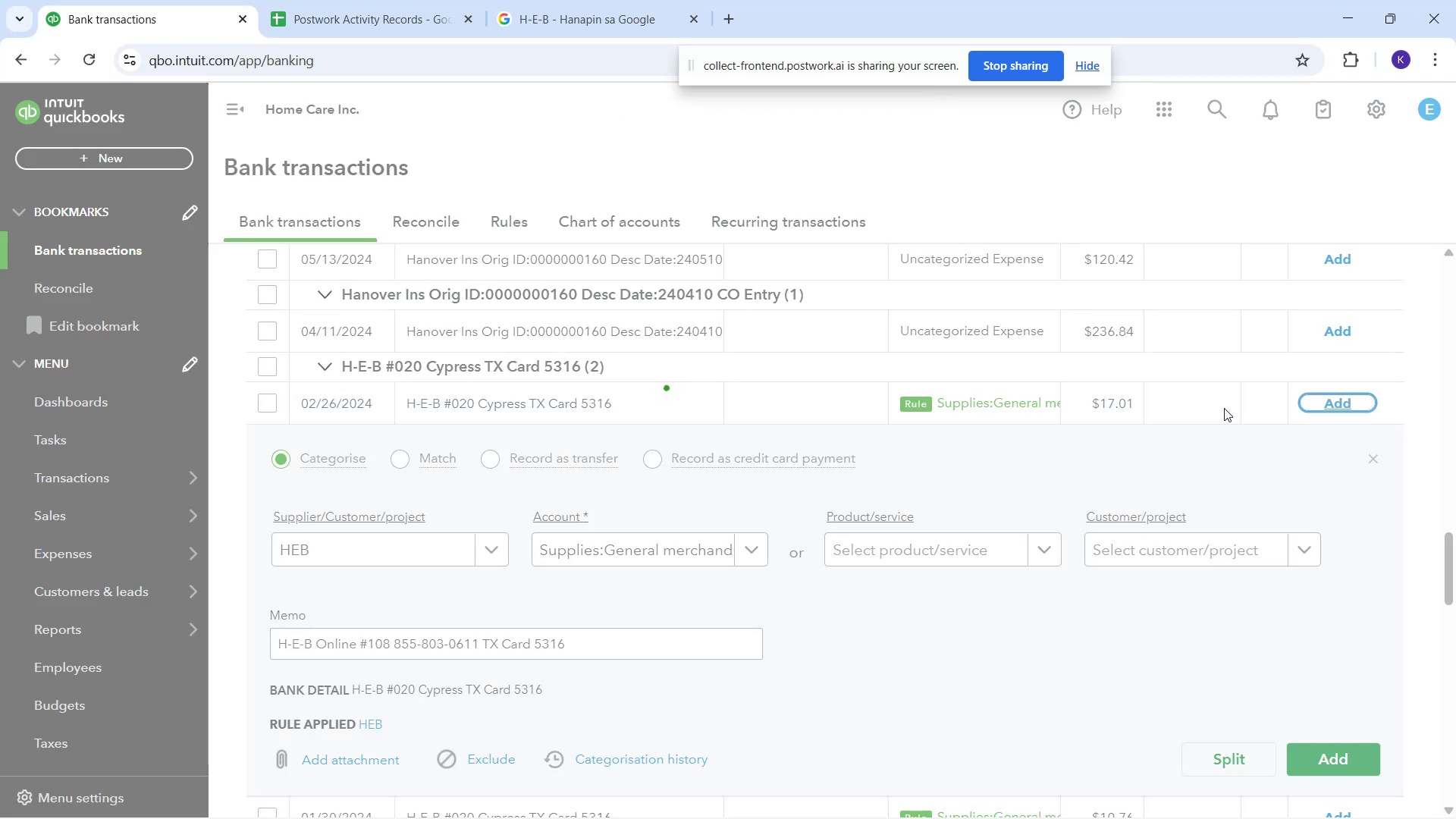 
left_click([1224, 408])
 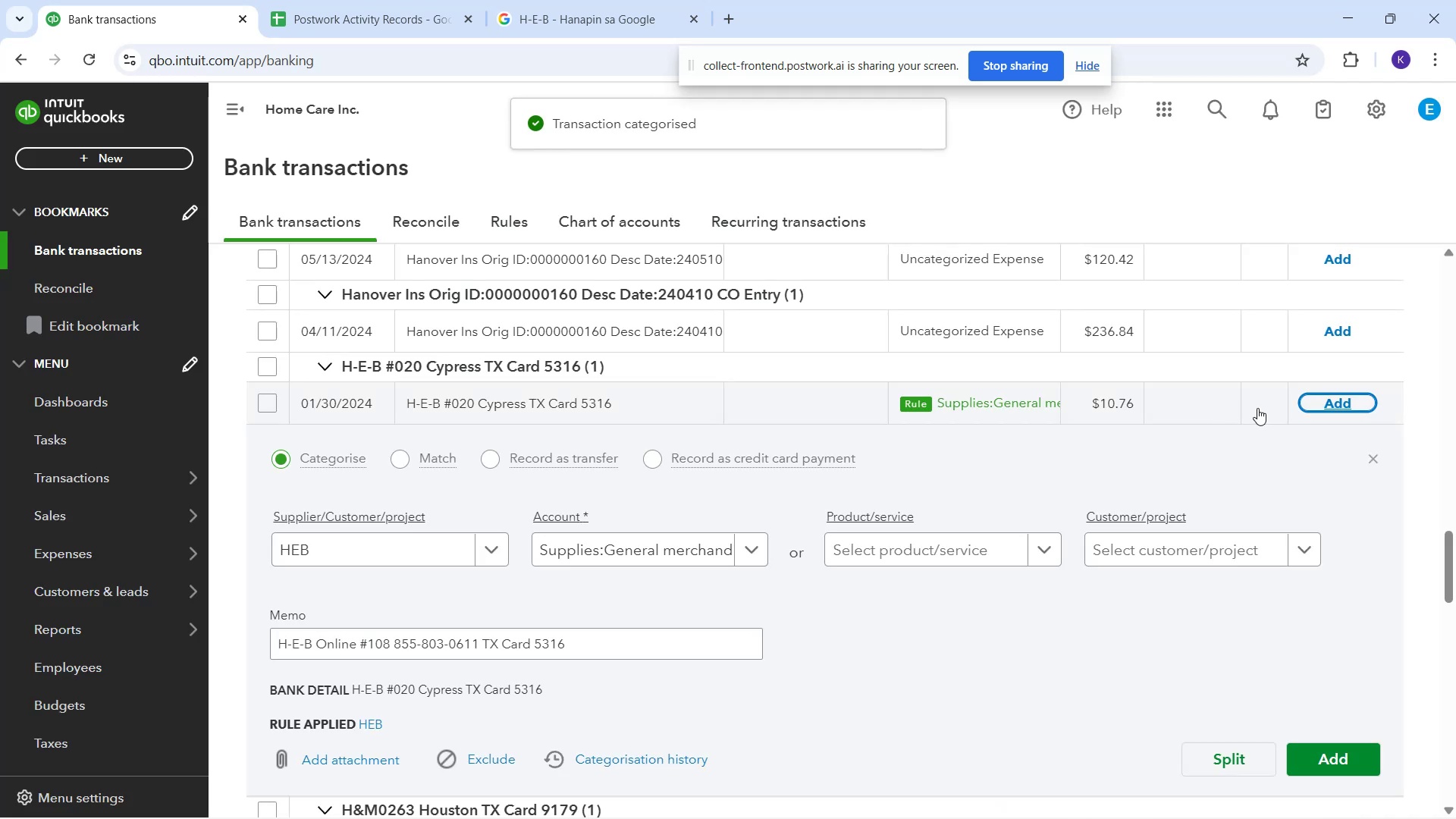 
left_click([1318, 402])
 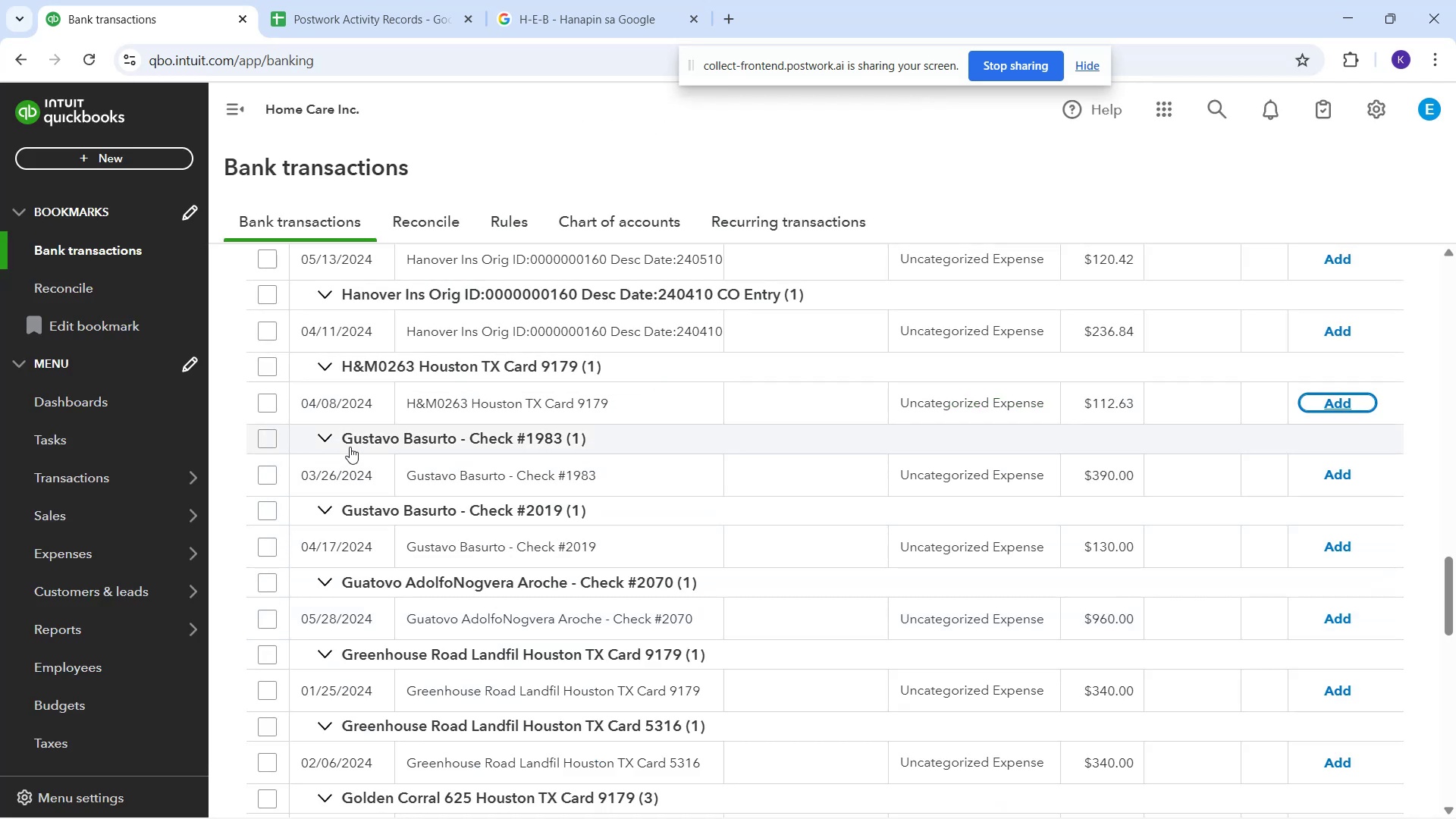 
left_click_drag(start_coordinate=[403, 410], to_coordinate=[626, 416])
 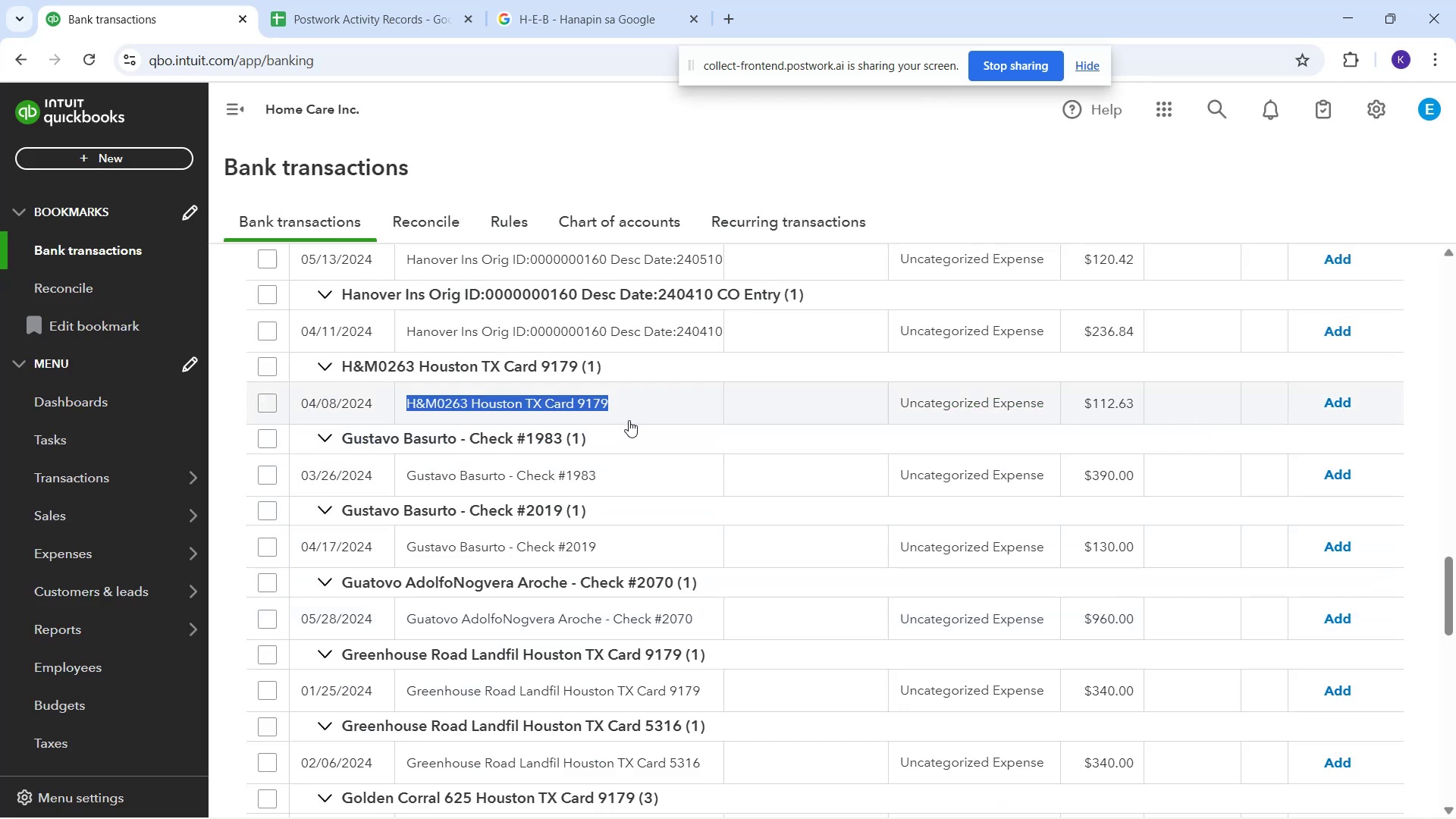 
mouse_move([627, 449])
 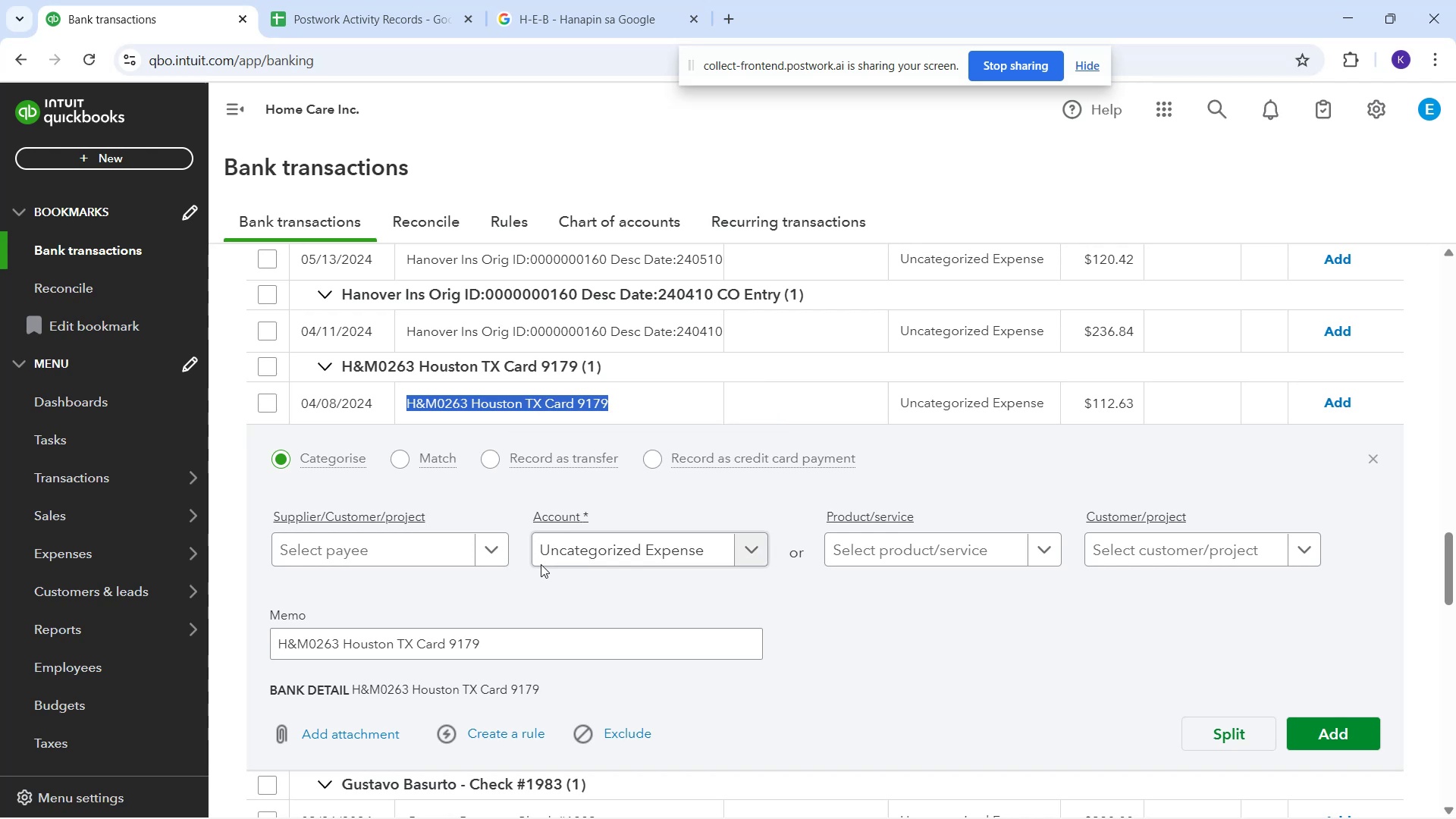 
left_click([573, 542])
 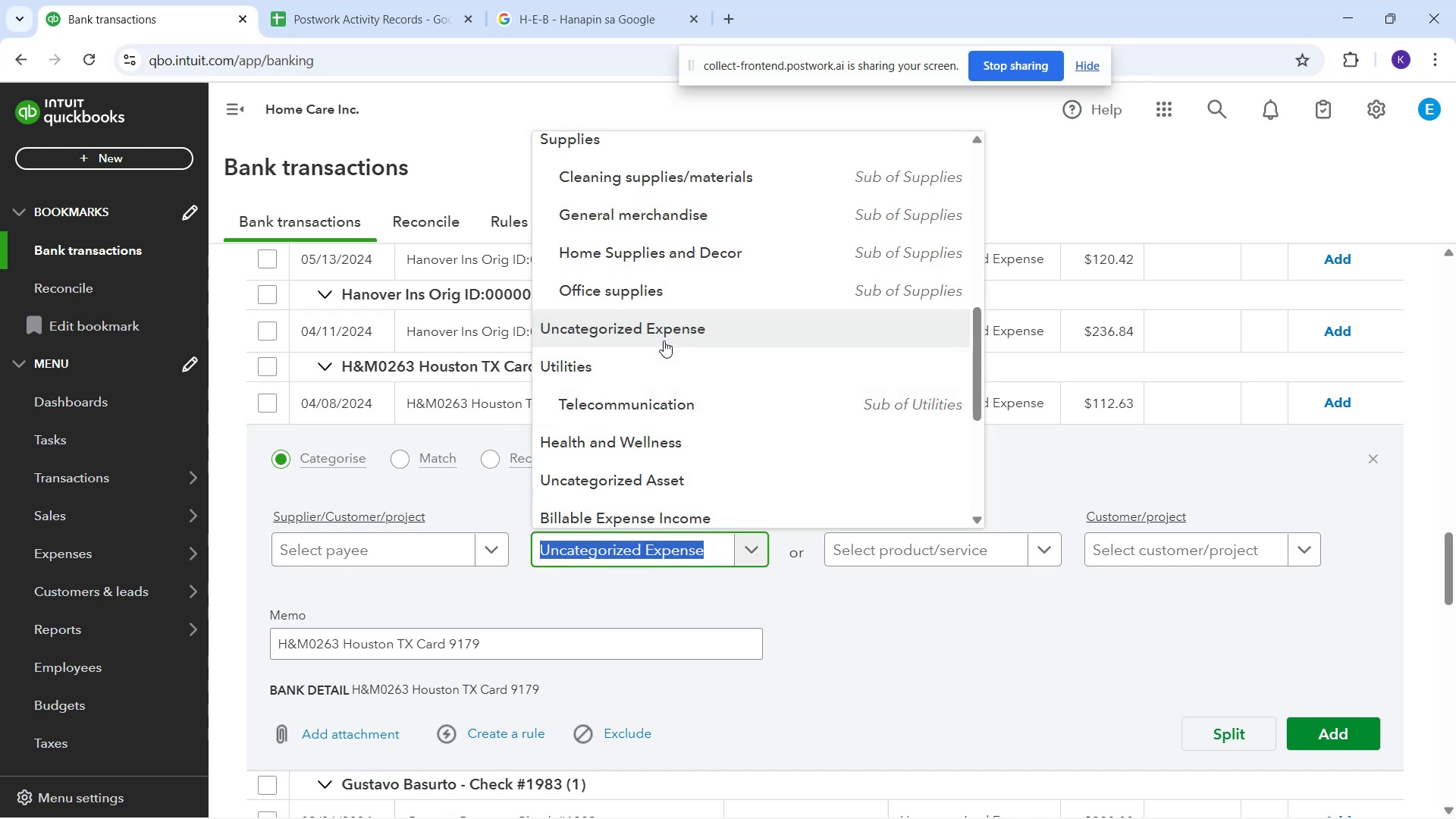 
scroll: coordinate [678, 323], scroll_direction: up, amount: 8.0
 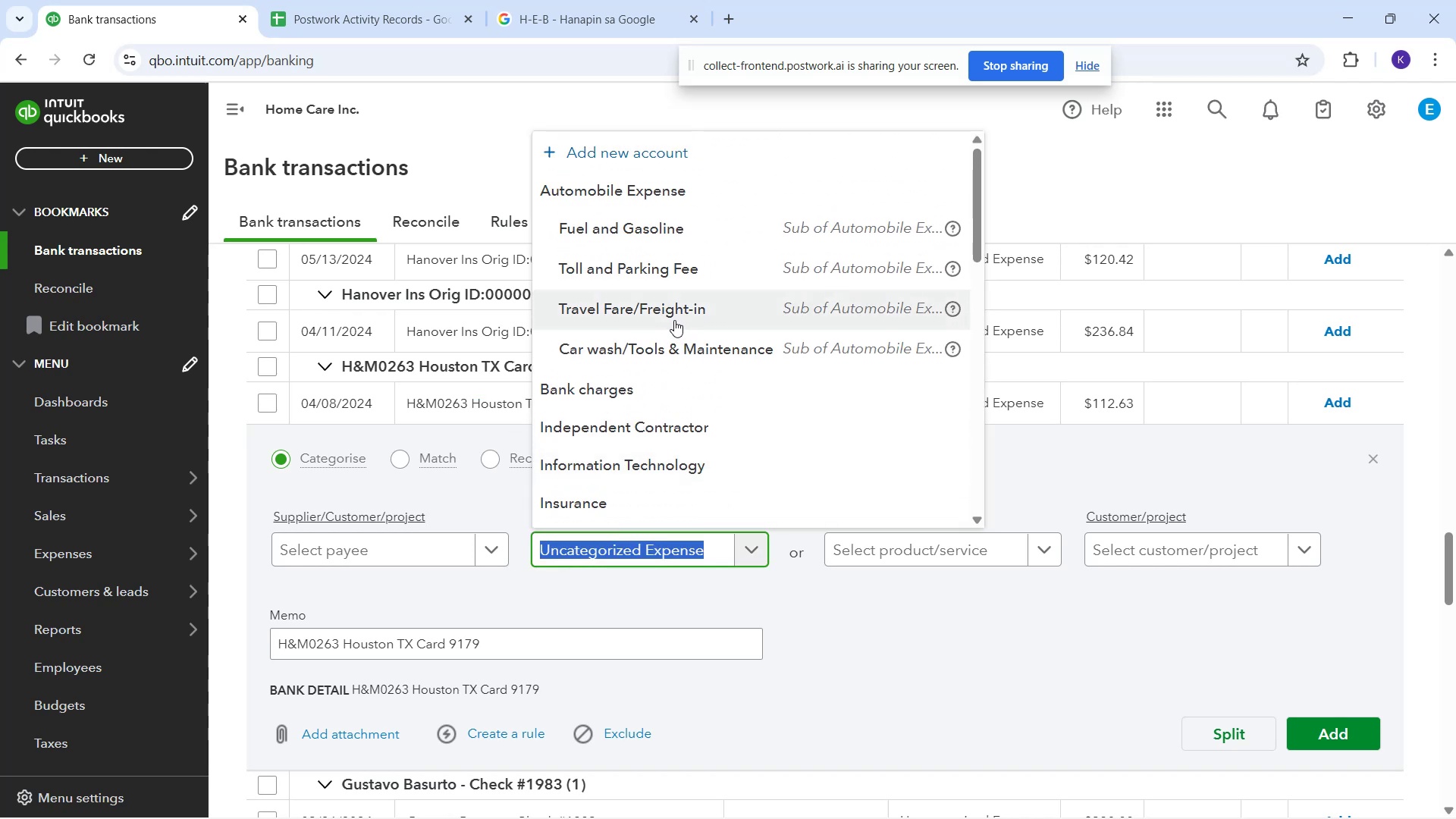 
scroll: coordinate [681, 336], scroll_direction: down, amount: 4.0
 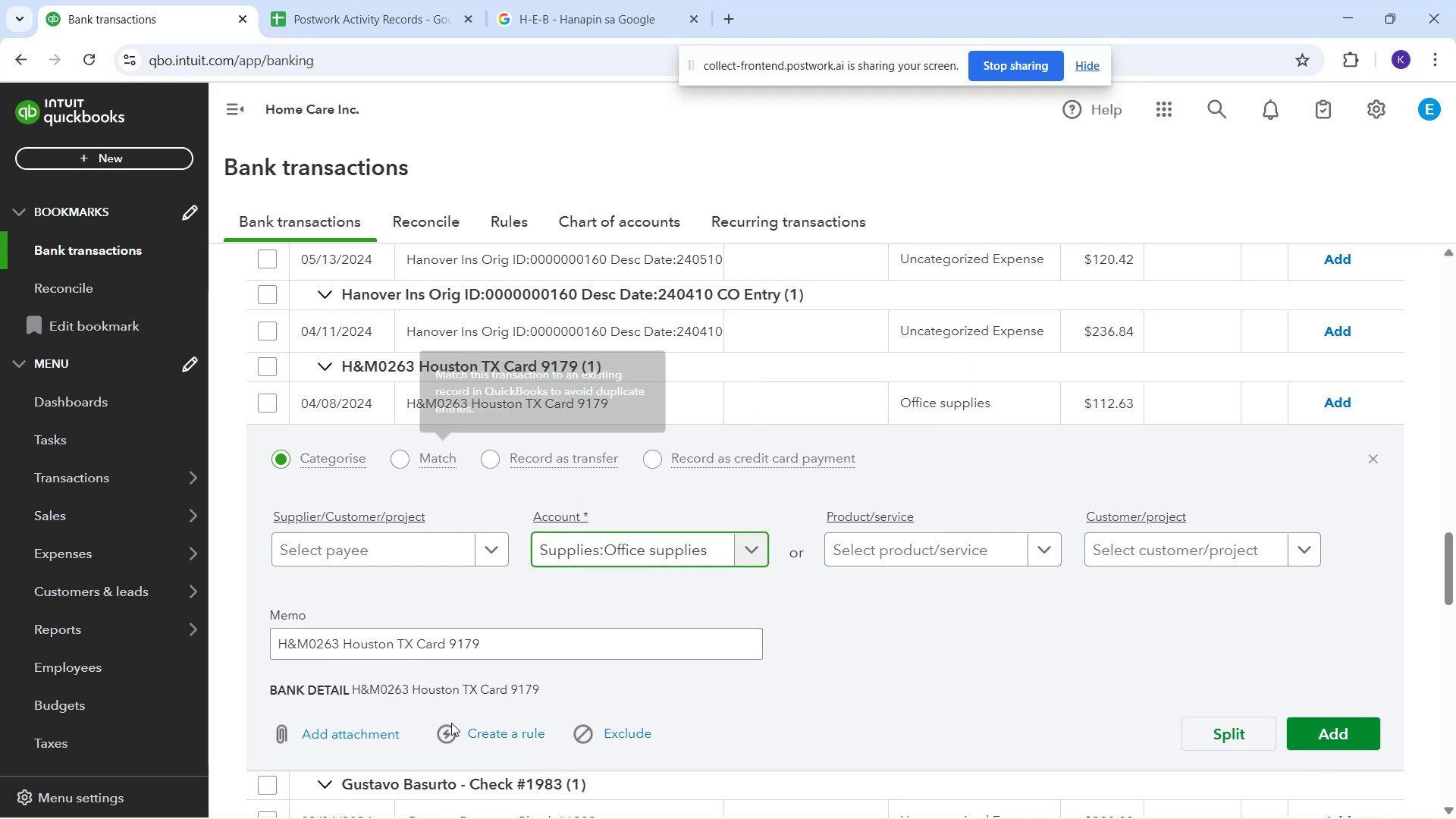 
wait(7.96)
 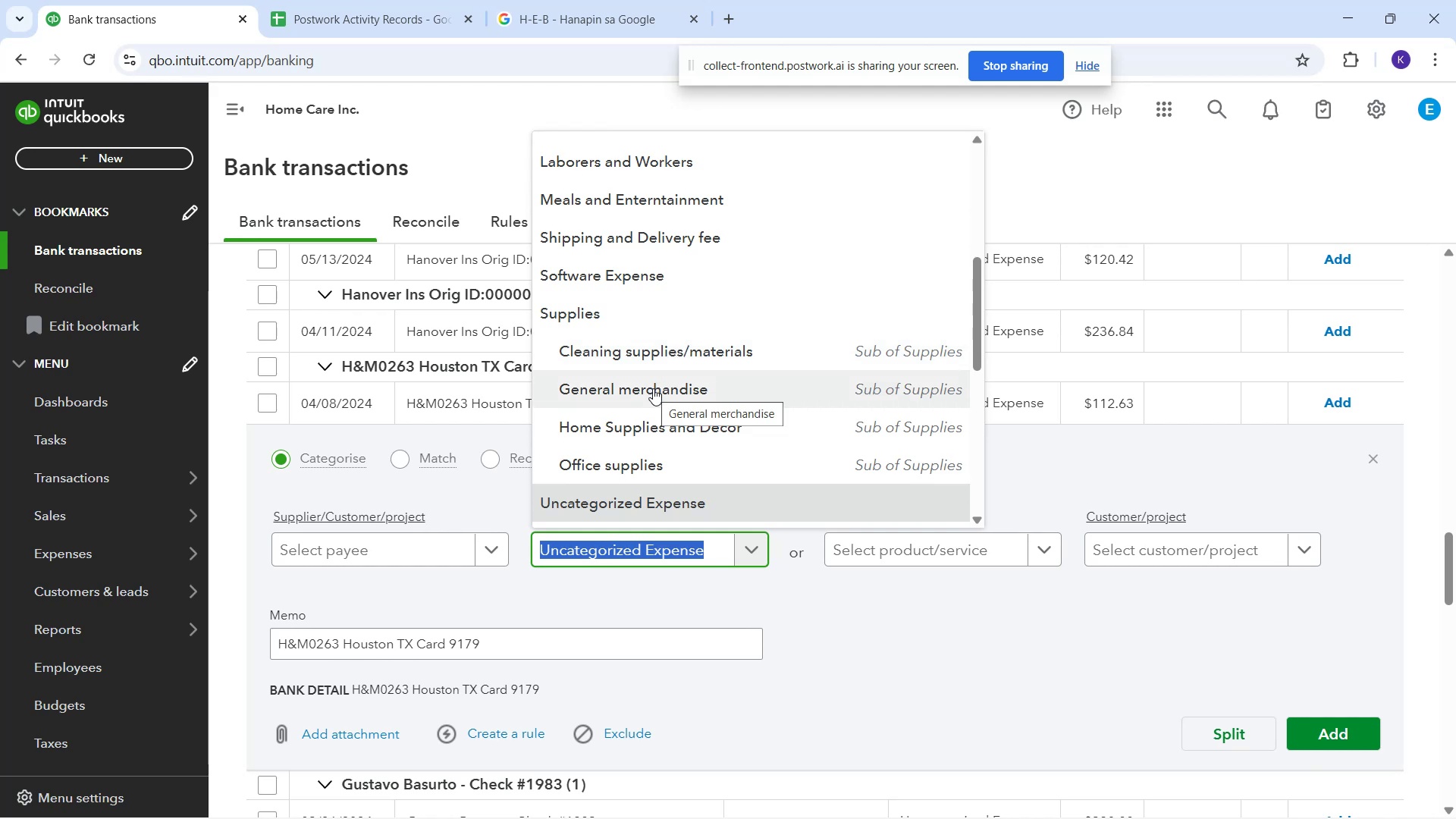 
left_click_drag(start_coordinate=[410, 399], to_coordinate=[688, 410])
 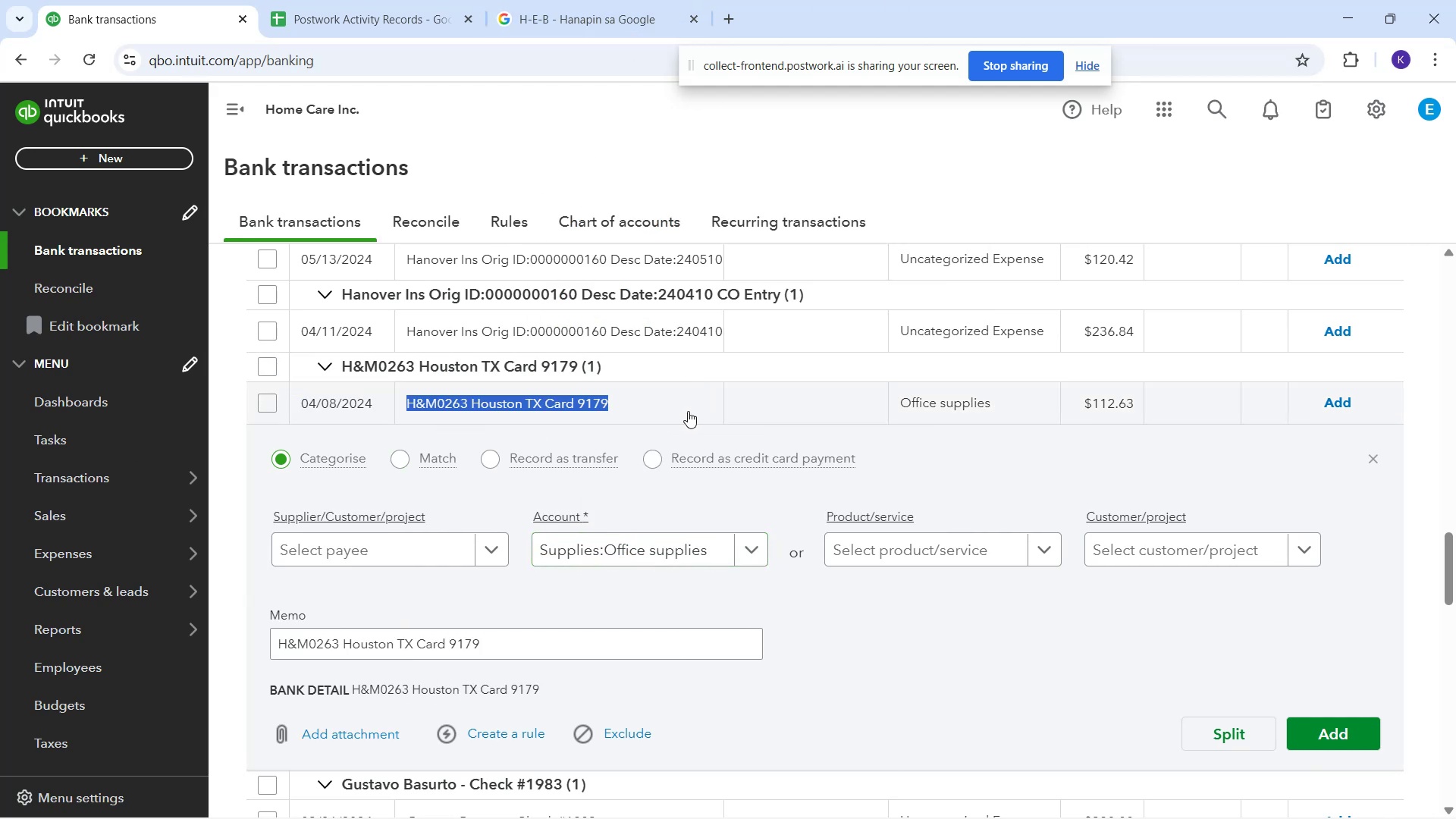 
key(Control+C)
 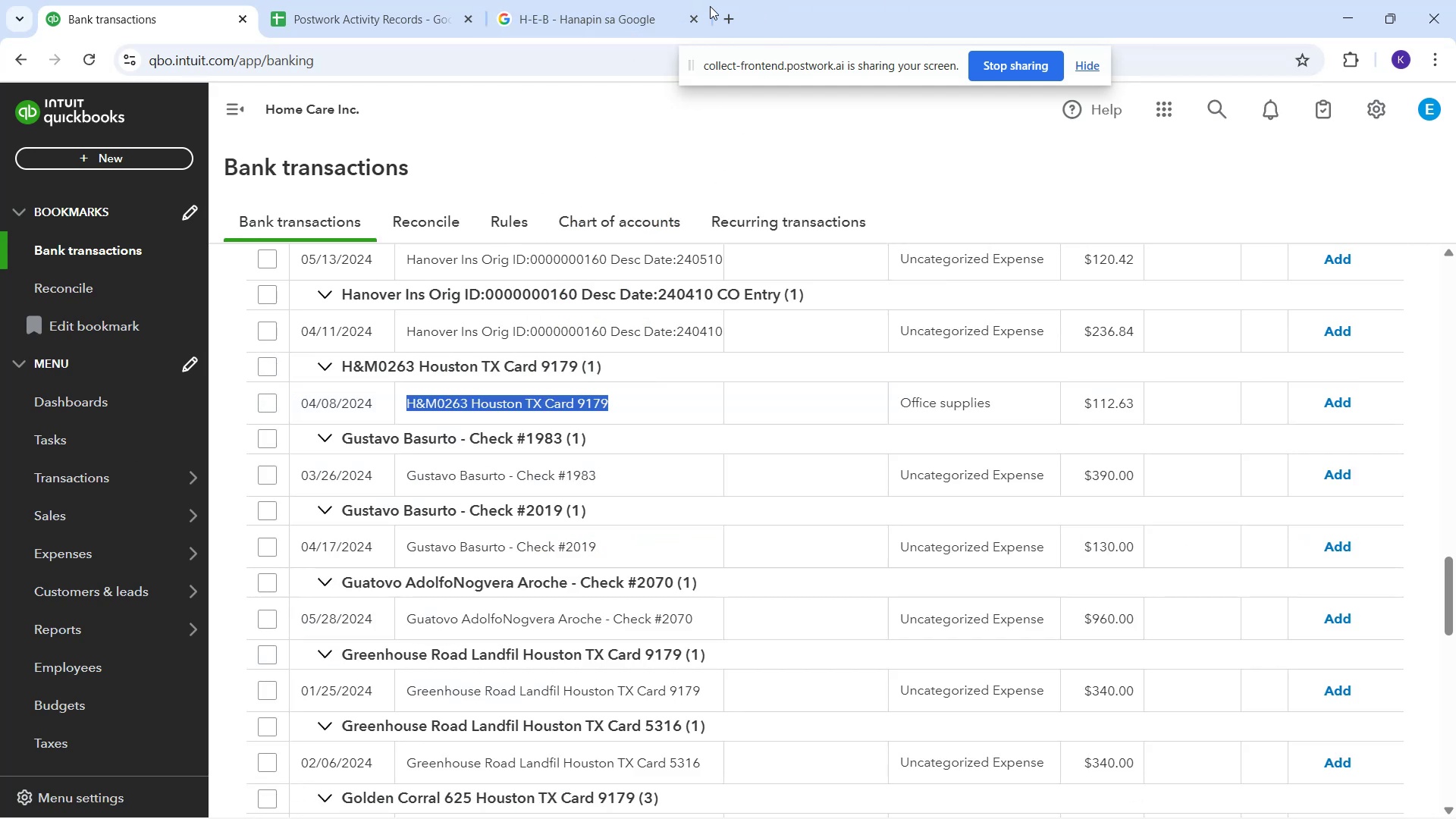 
left_click([609, 27])
 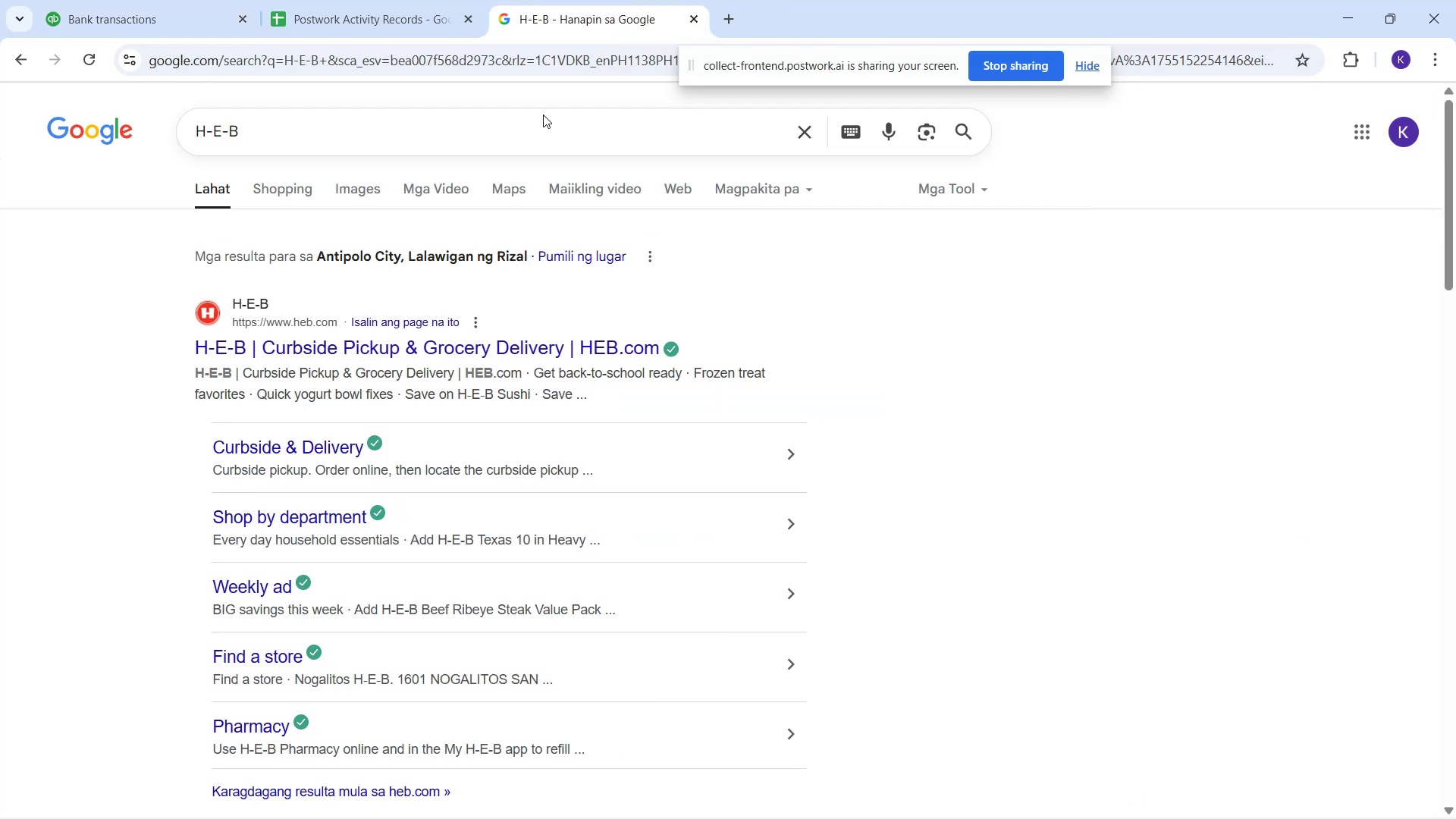 
left_click_drag(start_coordinate=[513, 140], to_coordinate=[28, 165])
 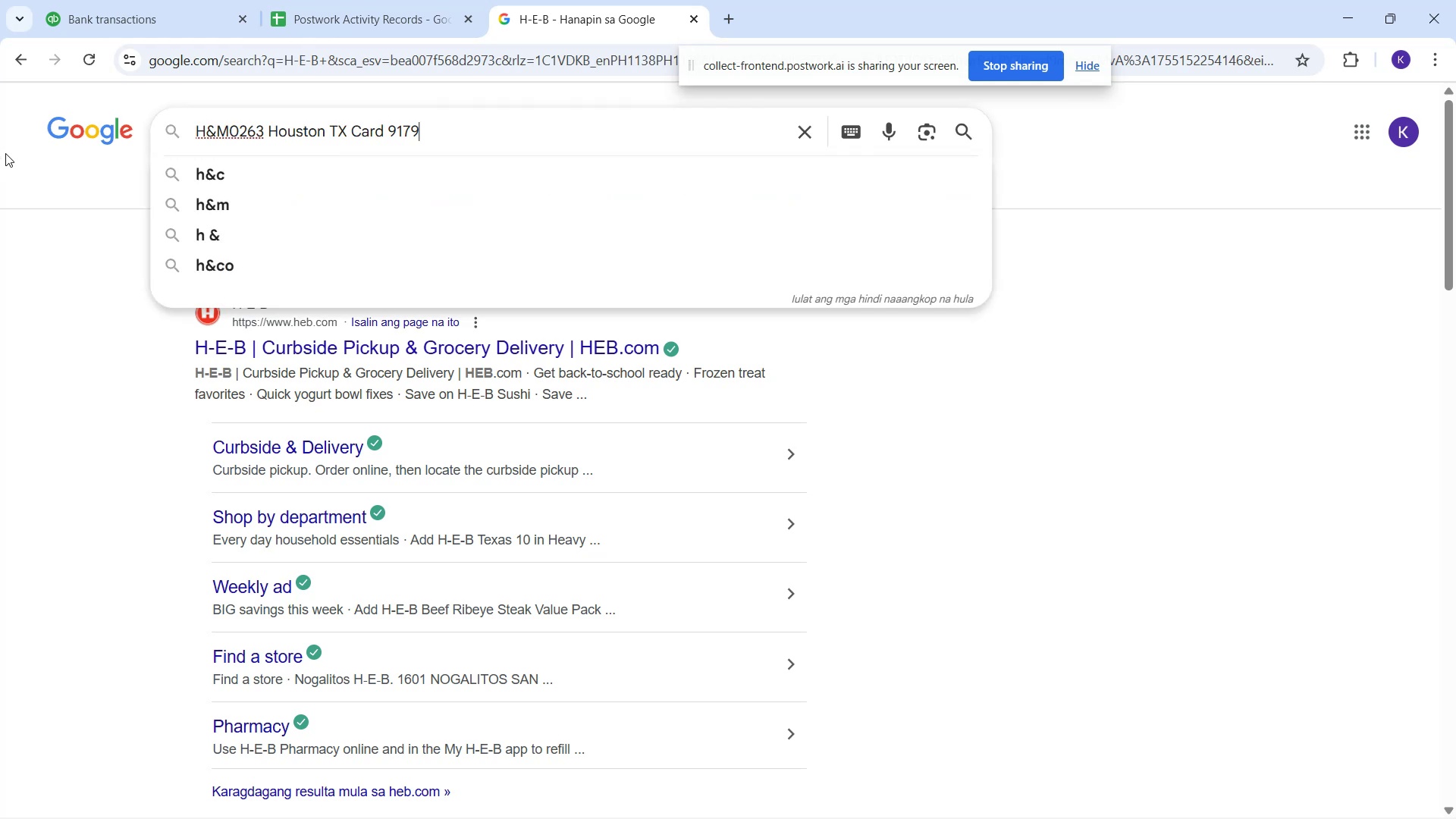 
key(Control+V)
 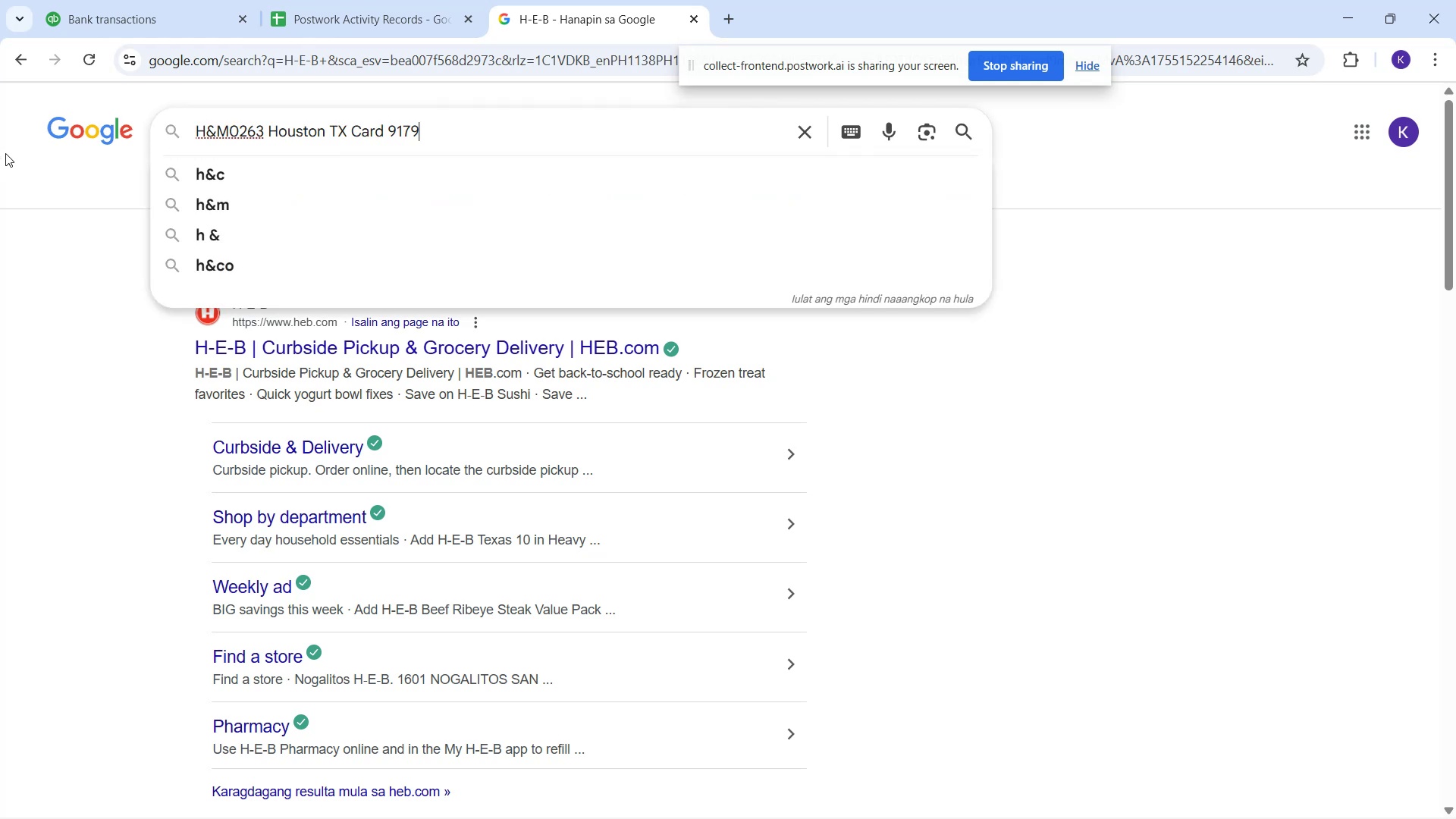 
key(Enter)
 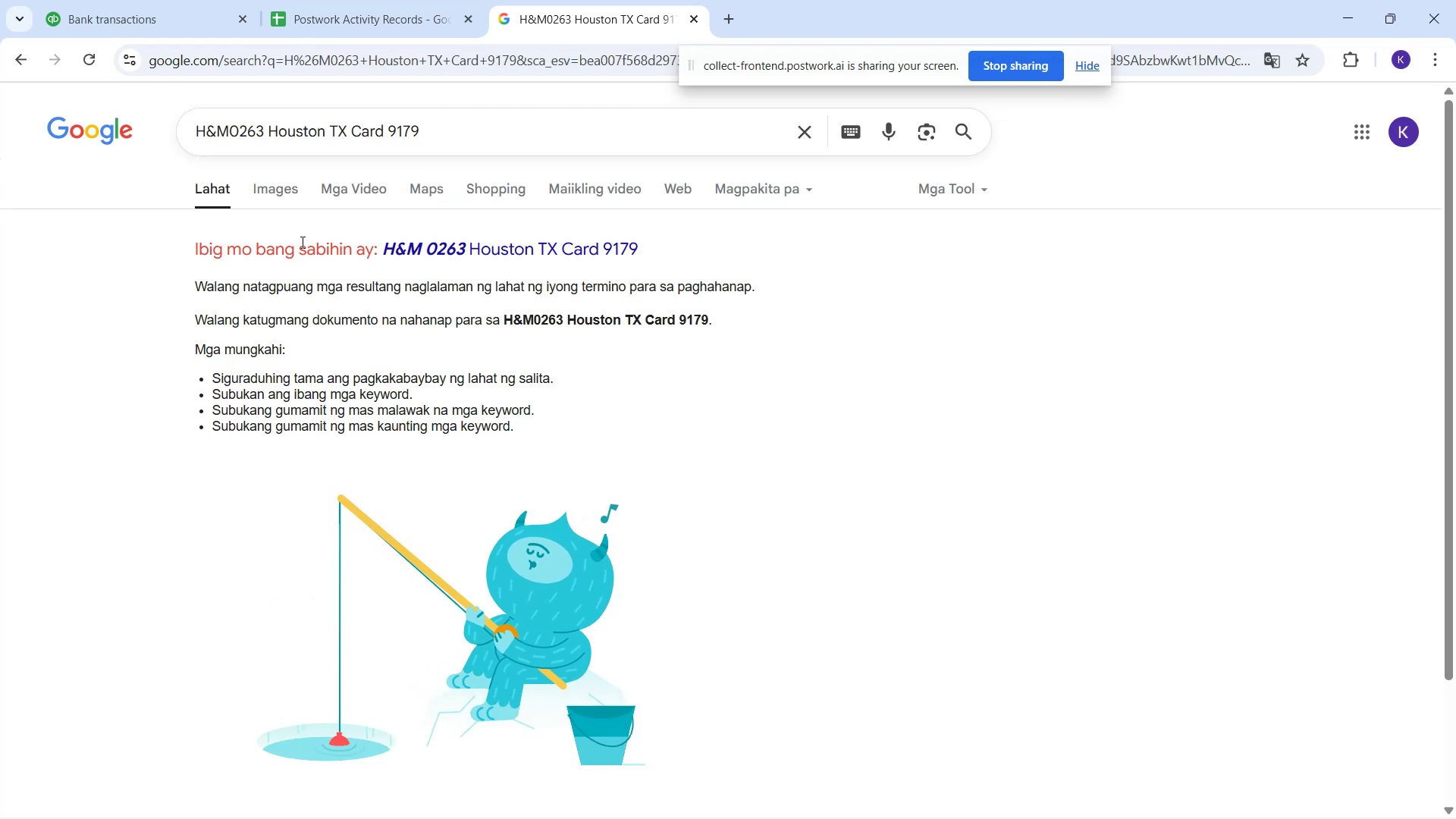 
left_click_drag(start_coordinate=[443, 139], to_coordinate=[297, 149])
 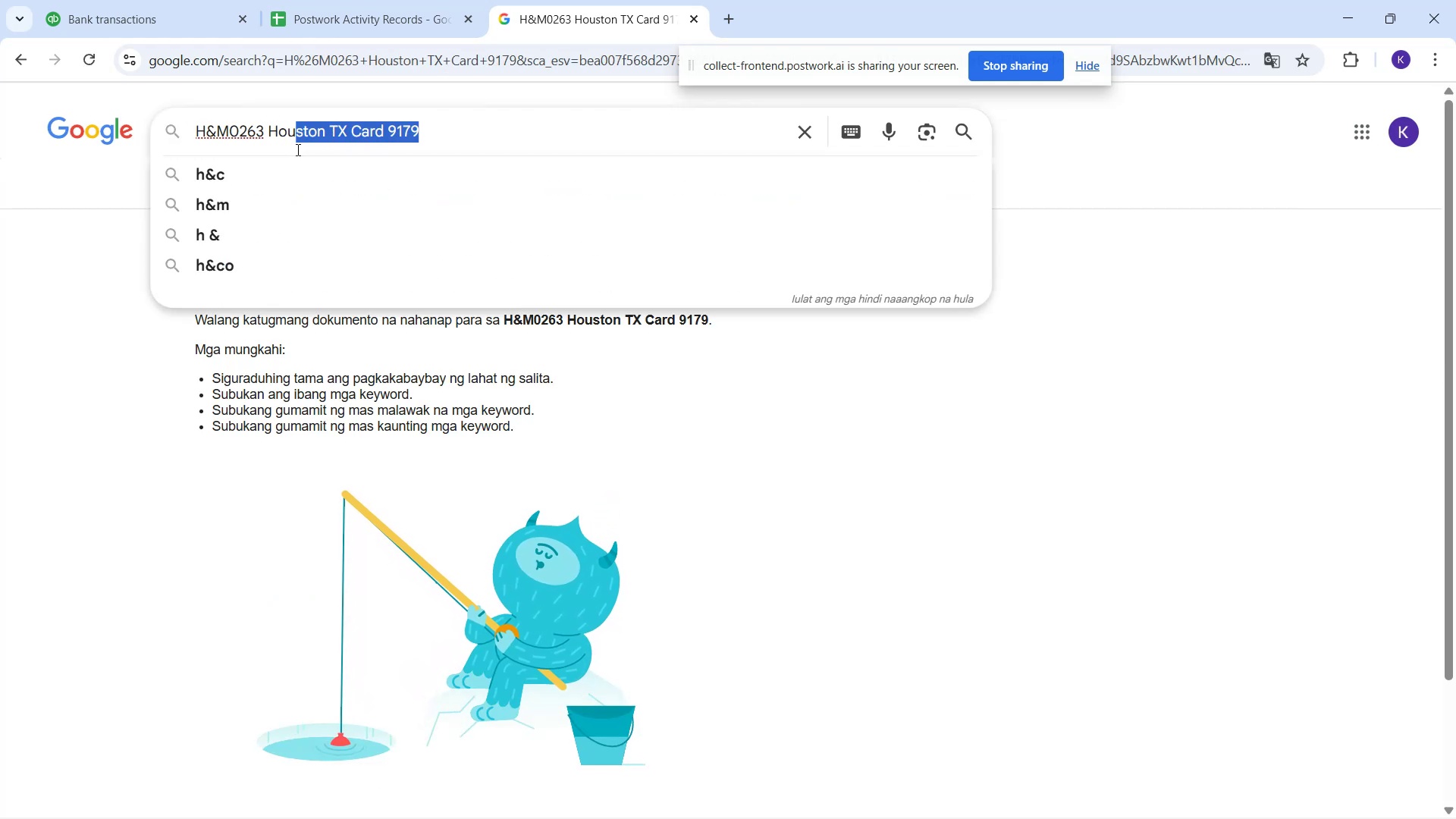 
key(Backspace)
 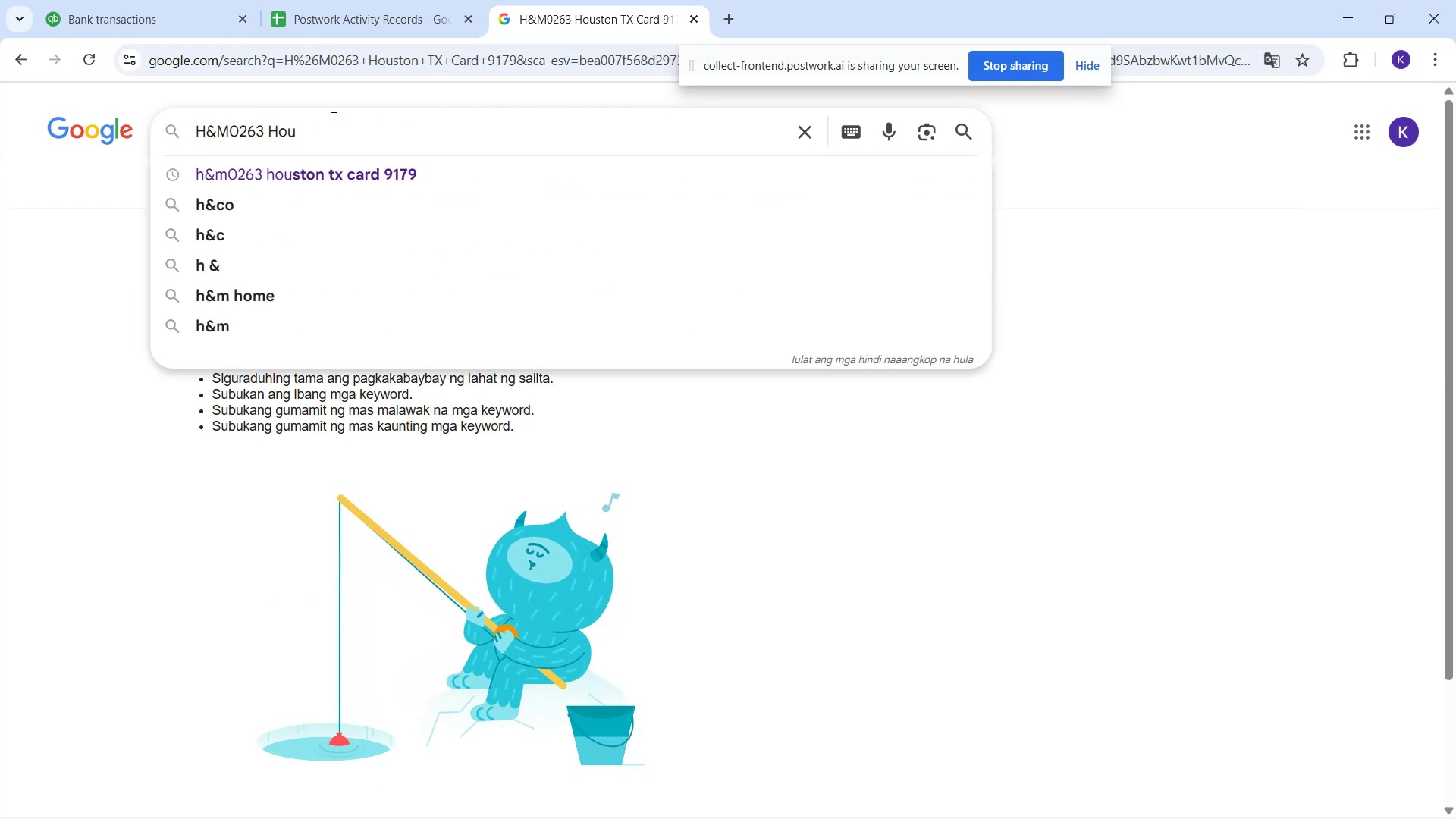 
key(Enter)
 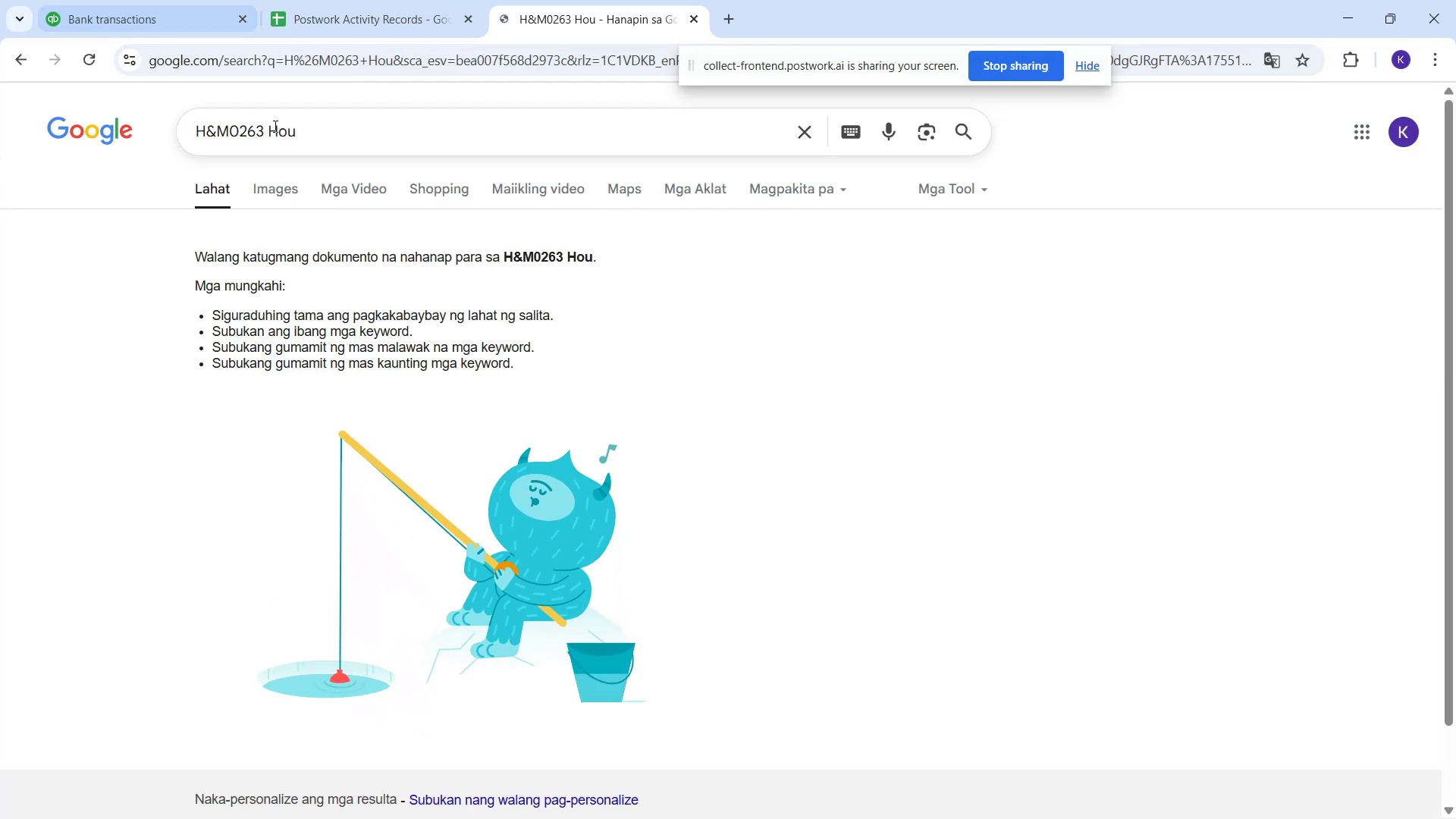 
left_click_drag(start_coordinate=[298, 130], to_coordinate=[246, 136])
 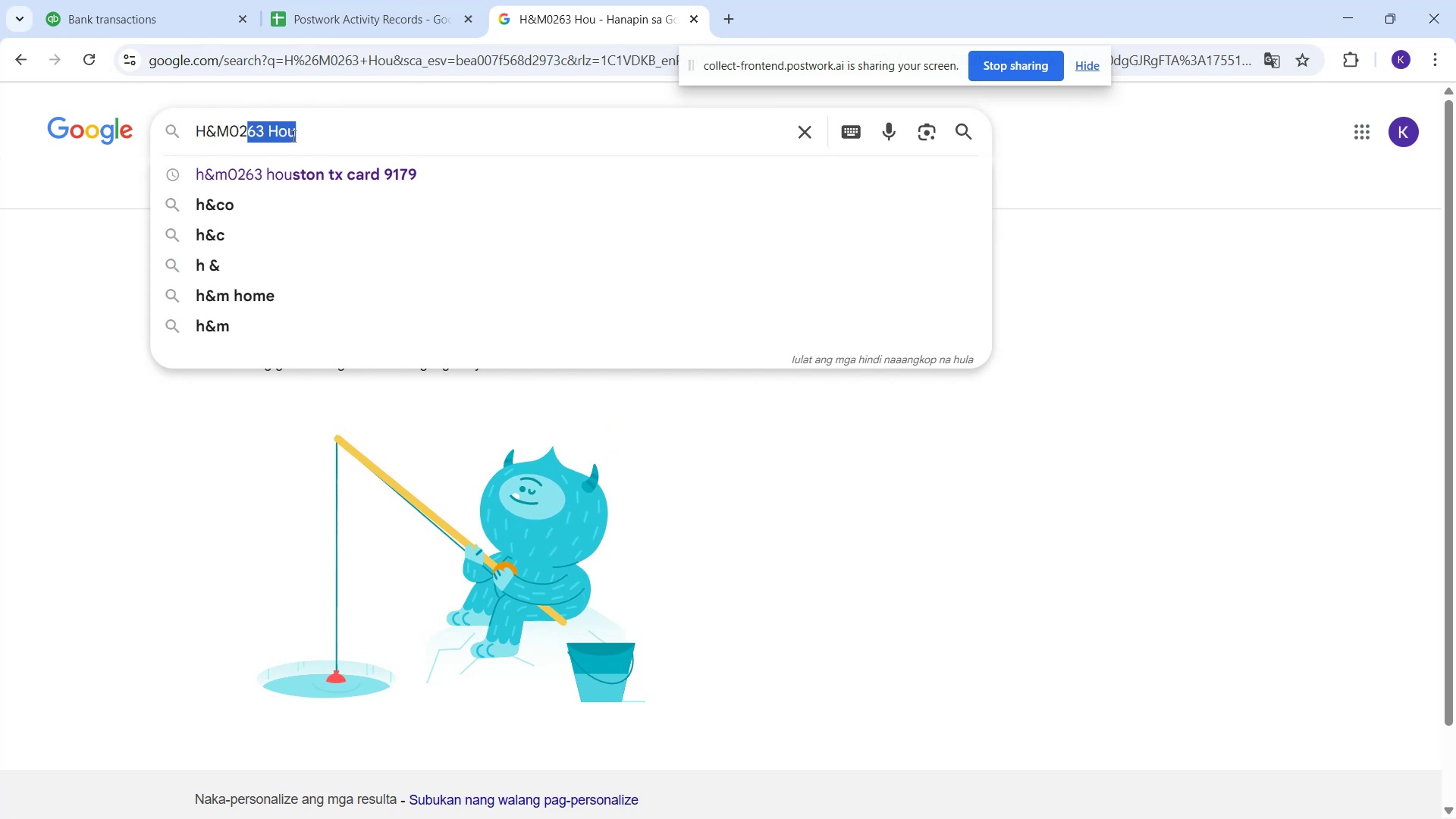 
left_click([295, 133])
 